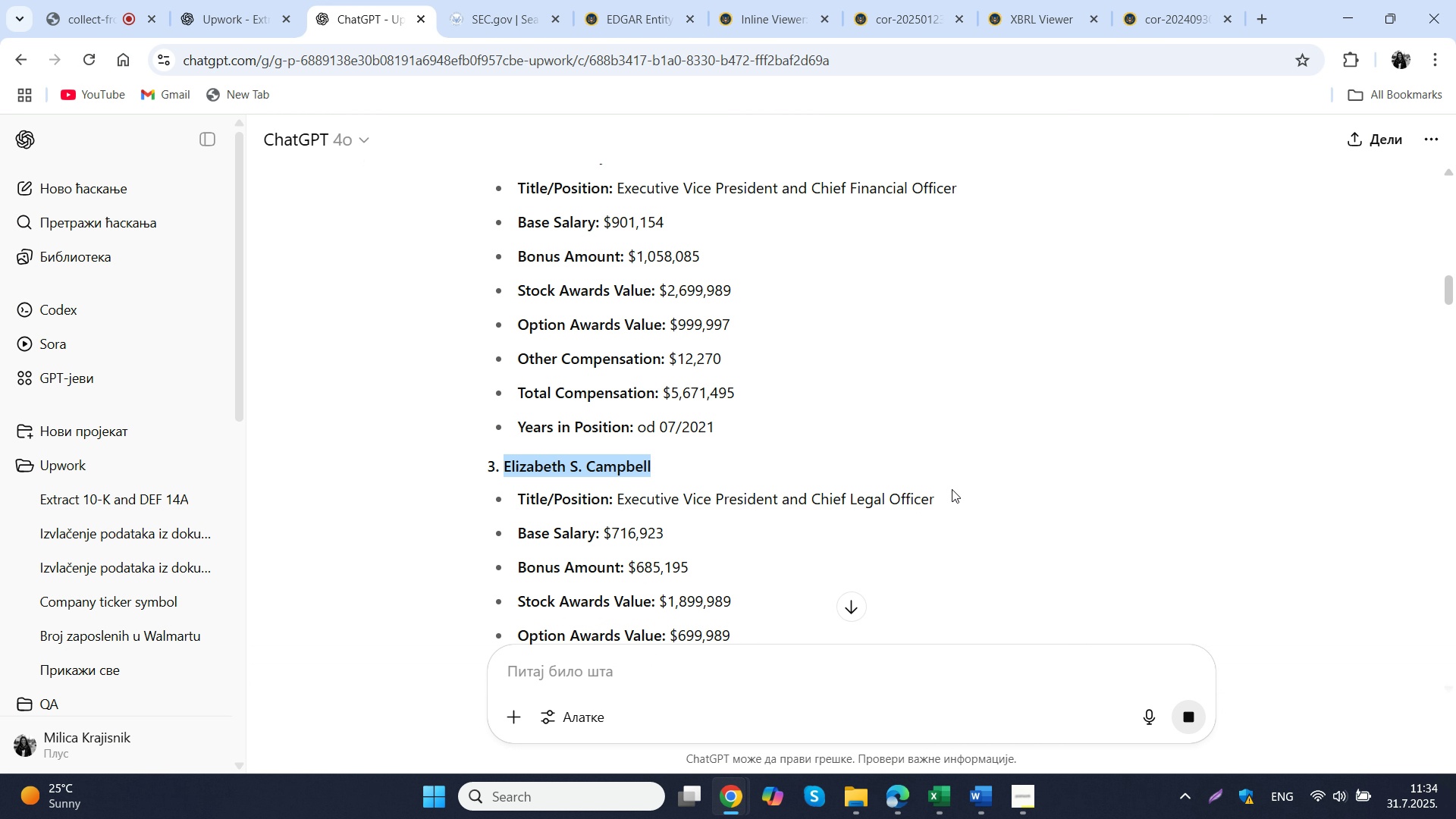 
left_click_drag(start_coordinate=[952, 489], to_coordinate=[619, 506])
 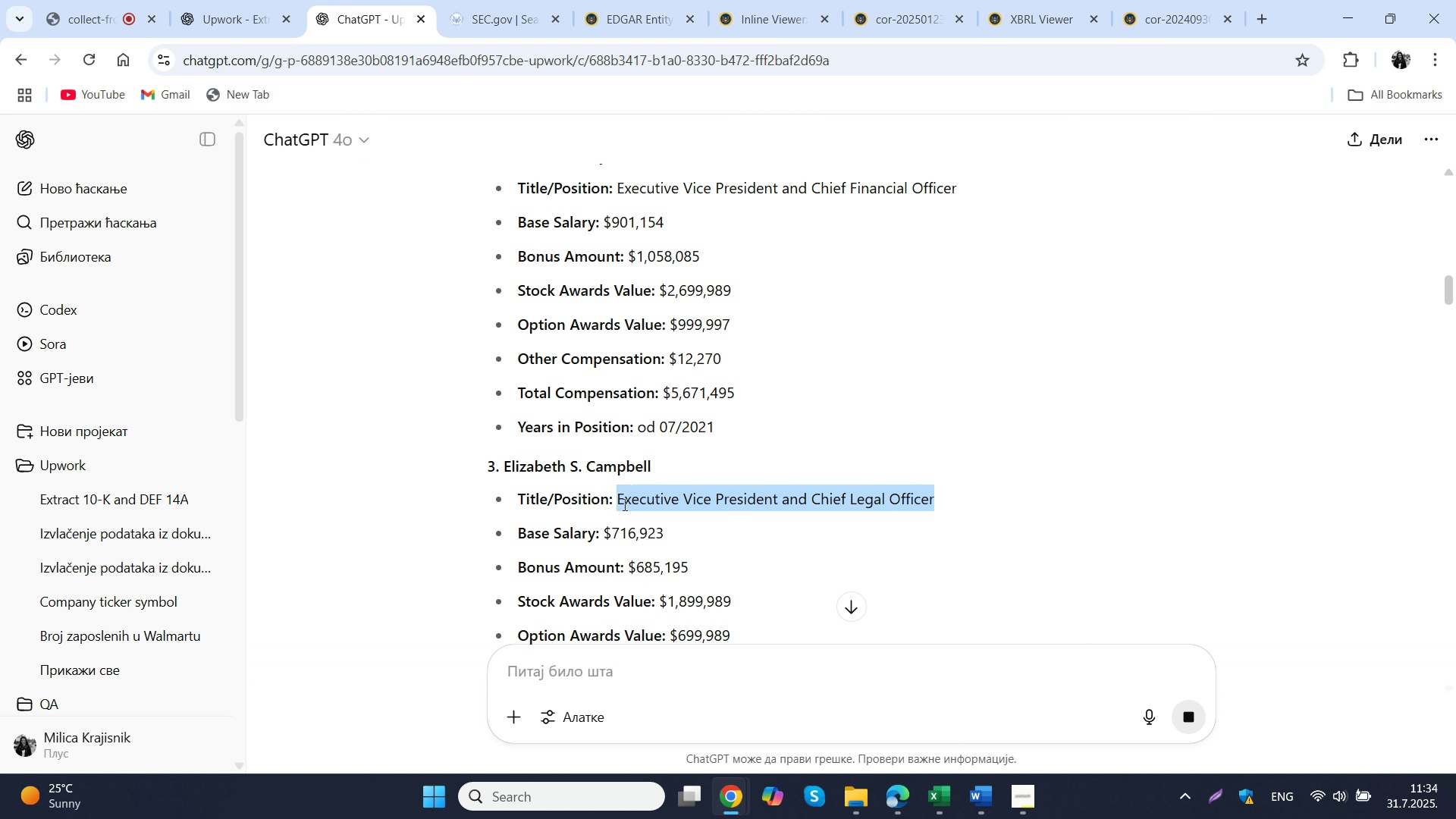 
key(Control+ControlLeft)
 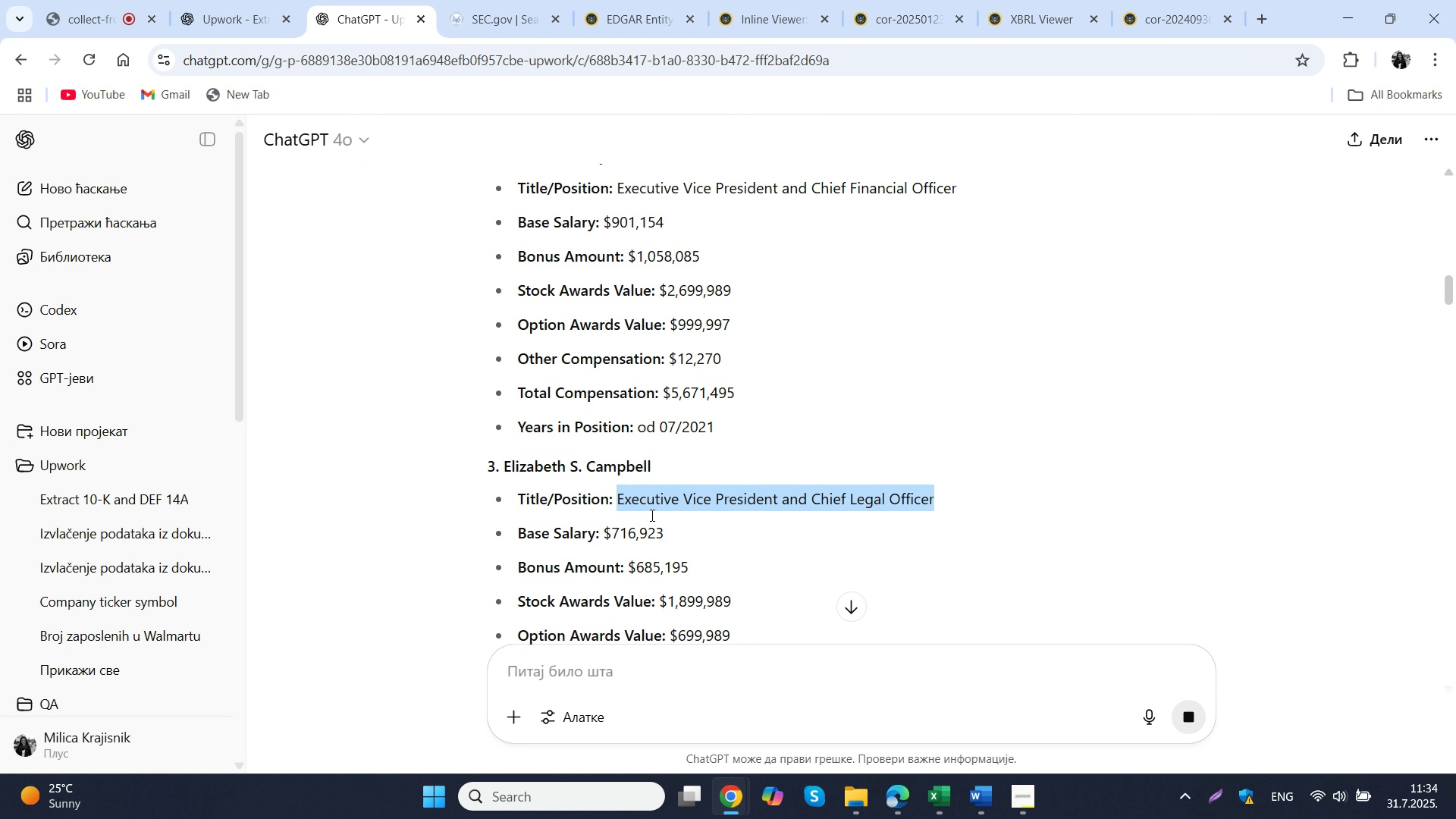 
key(Control+C)
 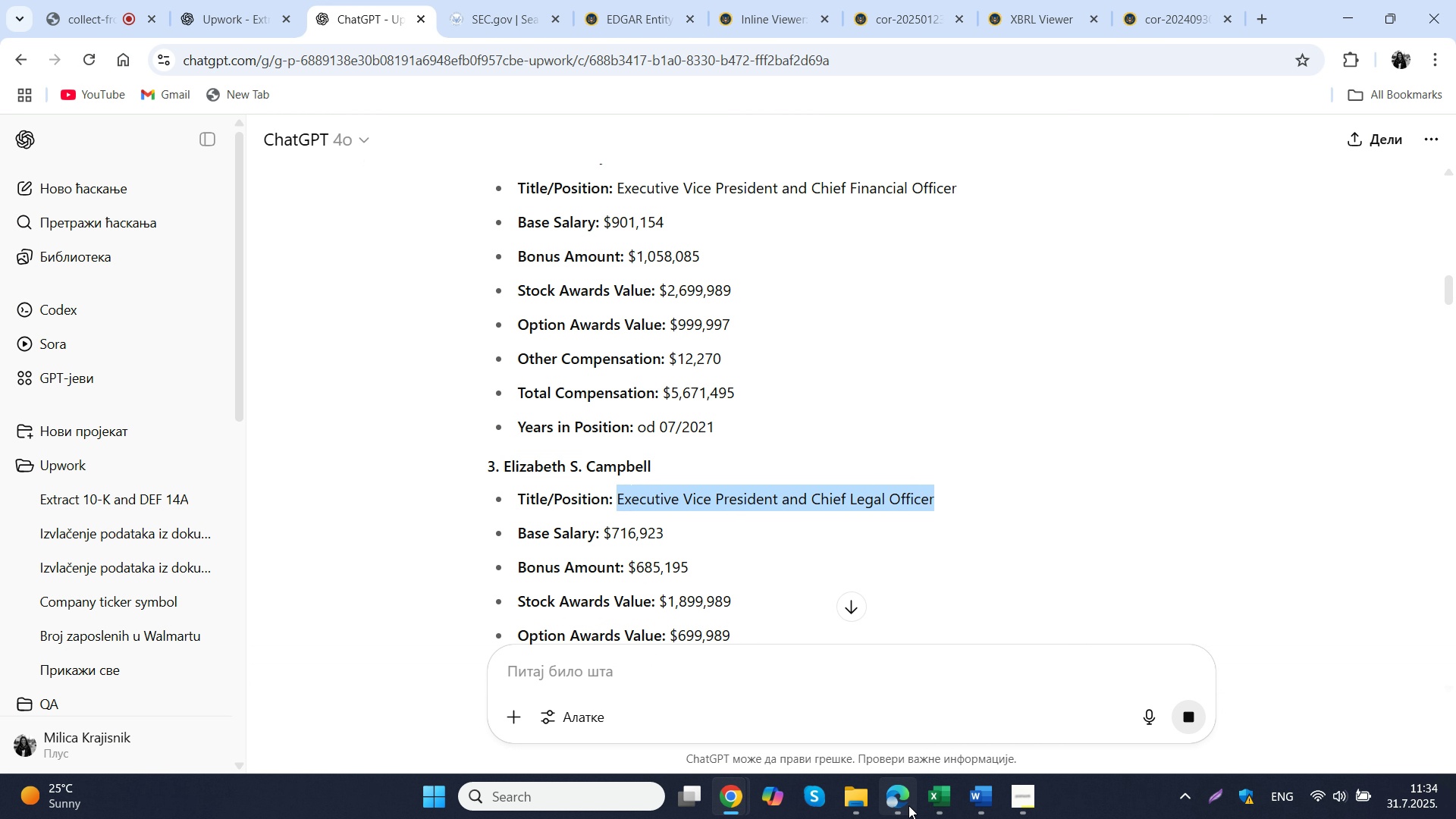 
mouse_move([910, 736])
 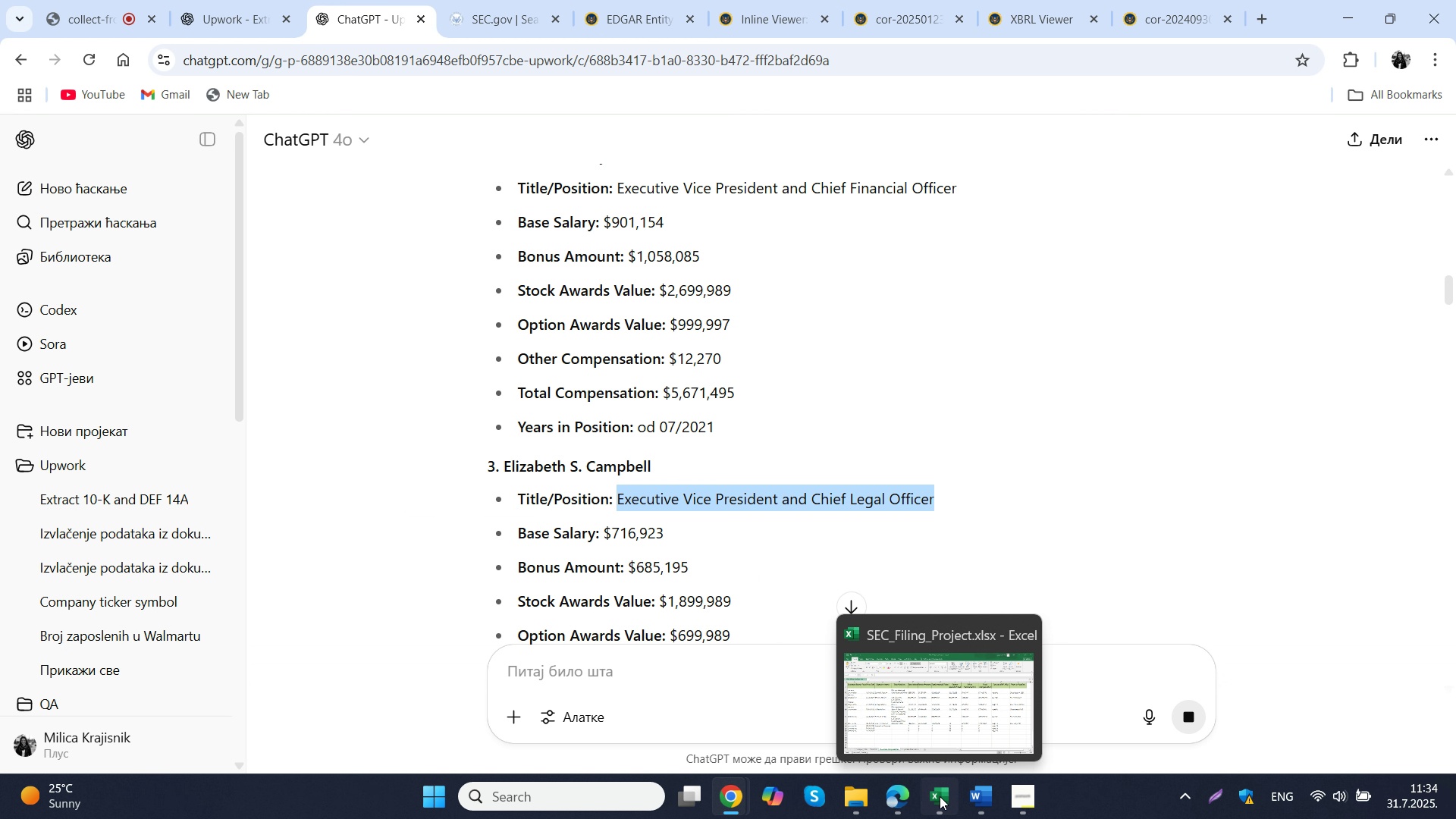 
left_click([940, 796])
 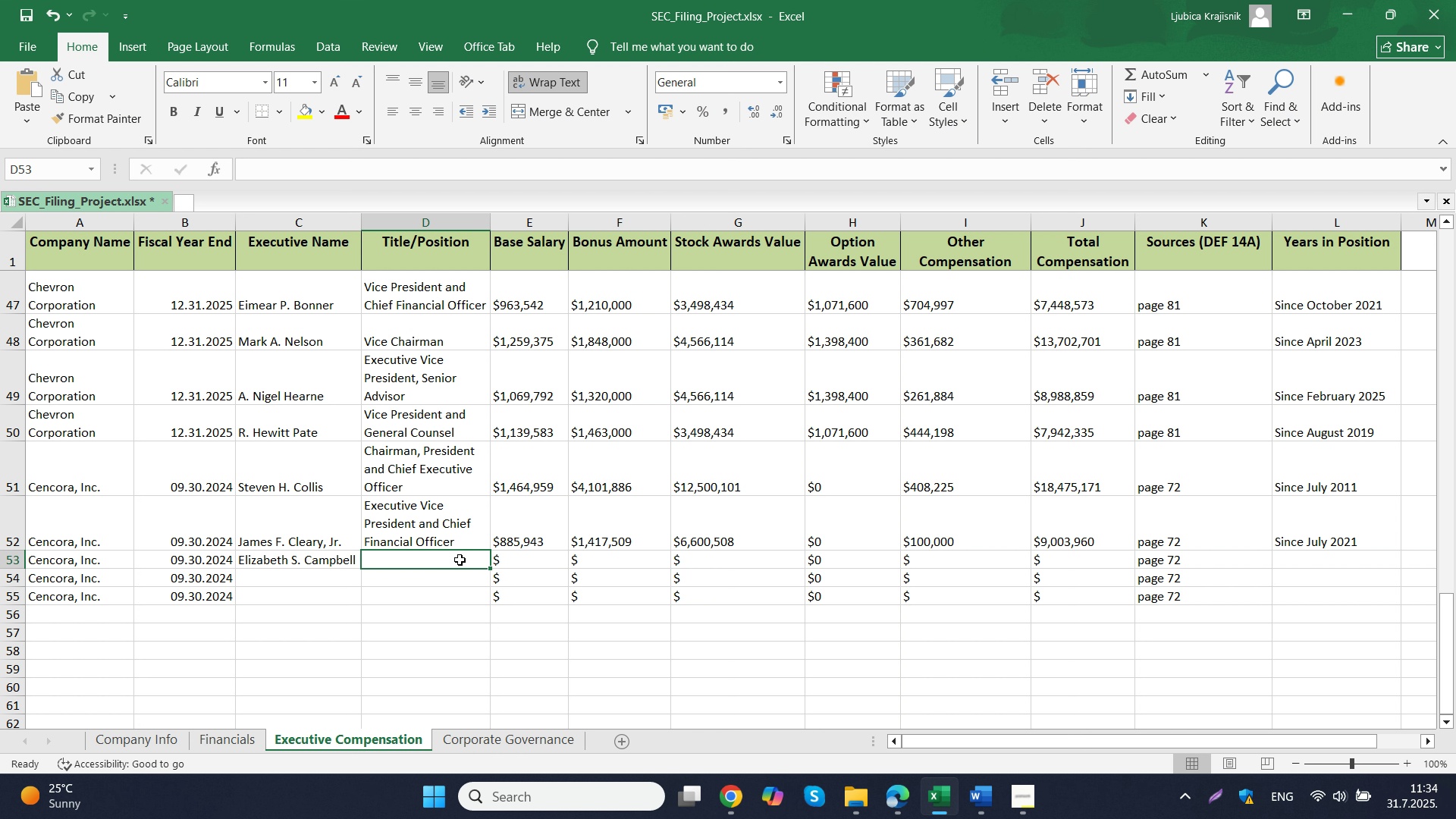 
double_click([460, 560])
 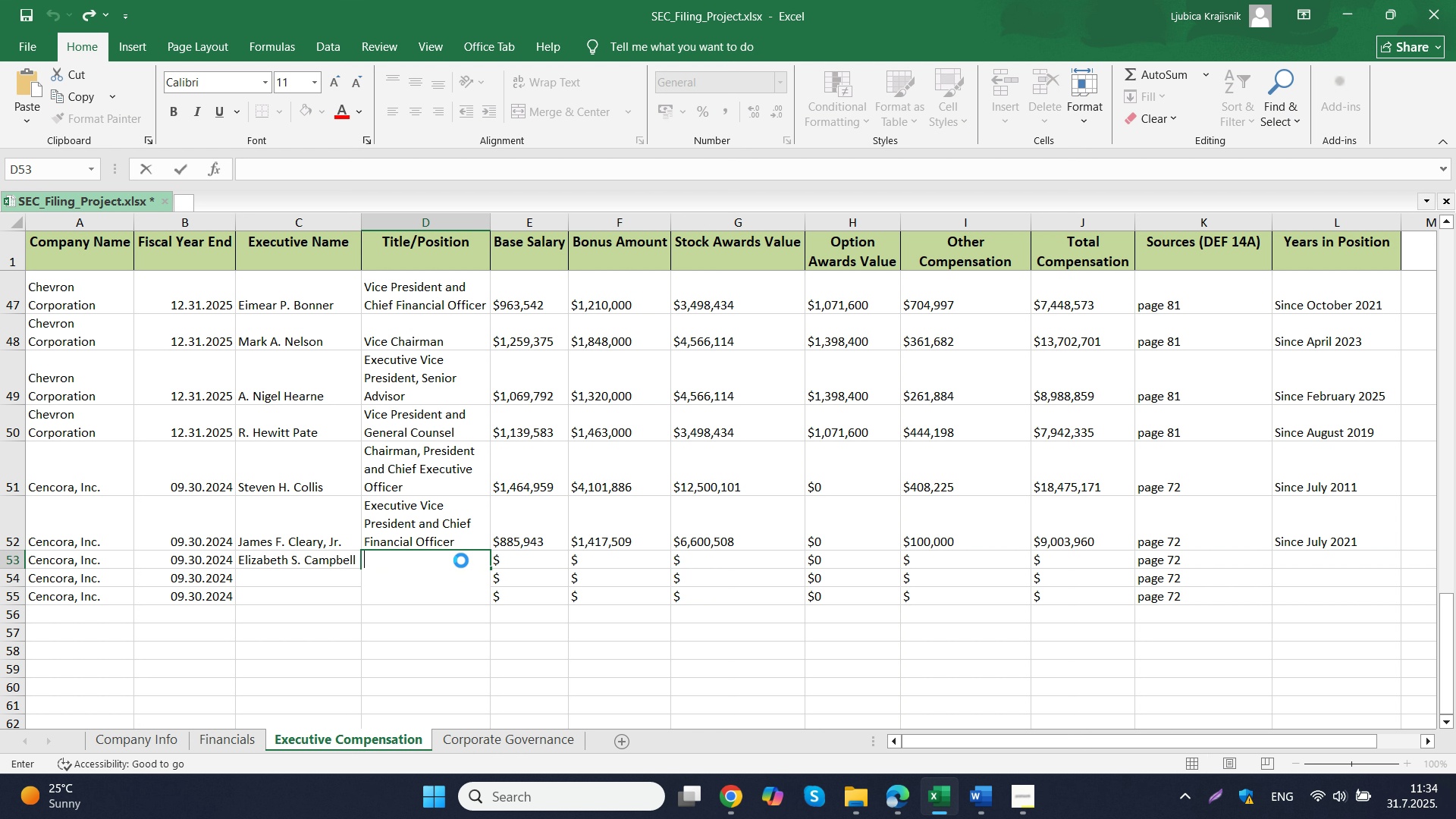 
key(Control+ControlLeft)
 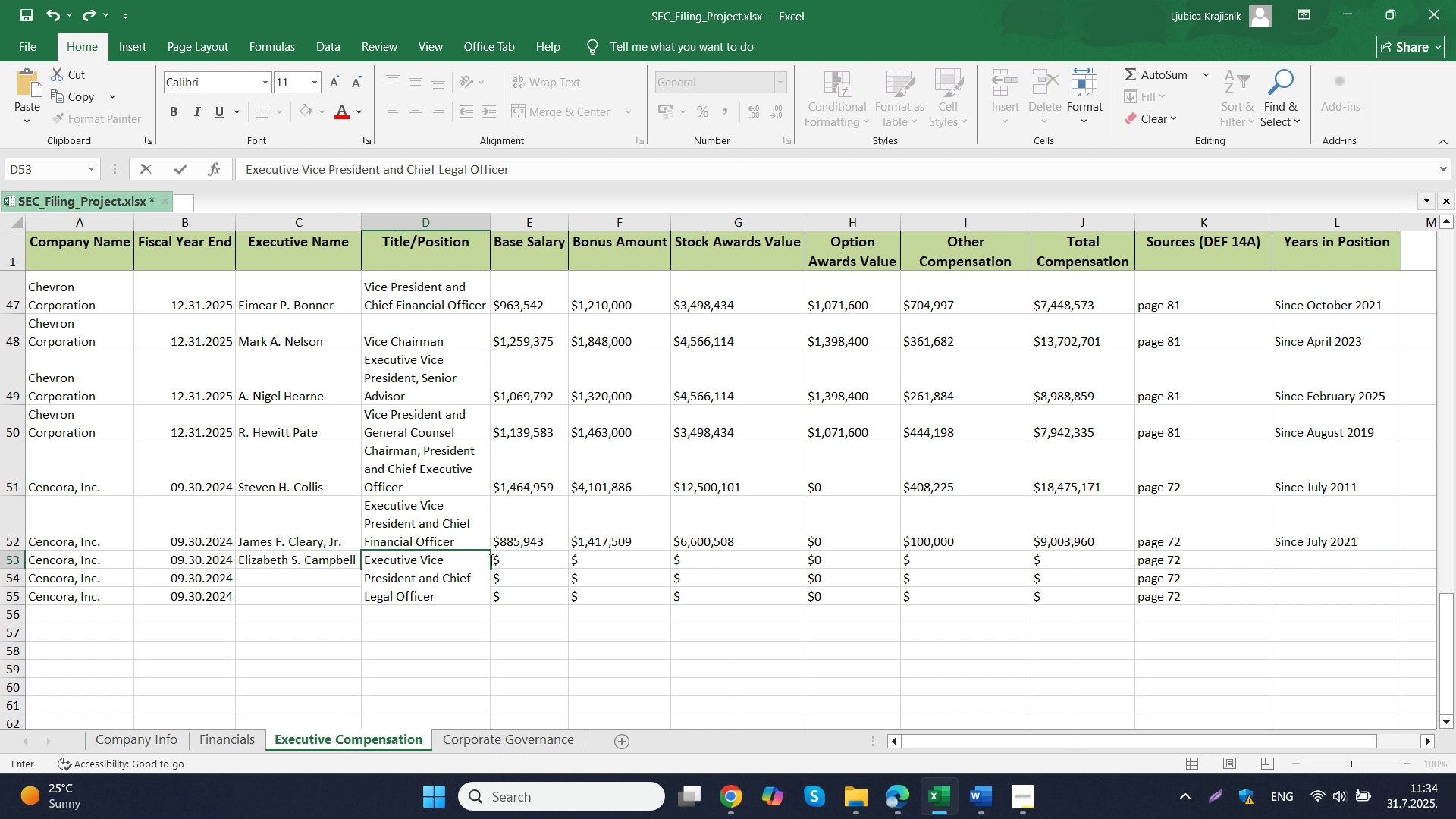 
key(Control+V)
 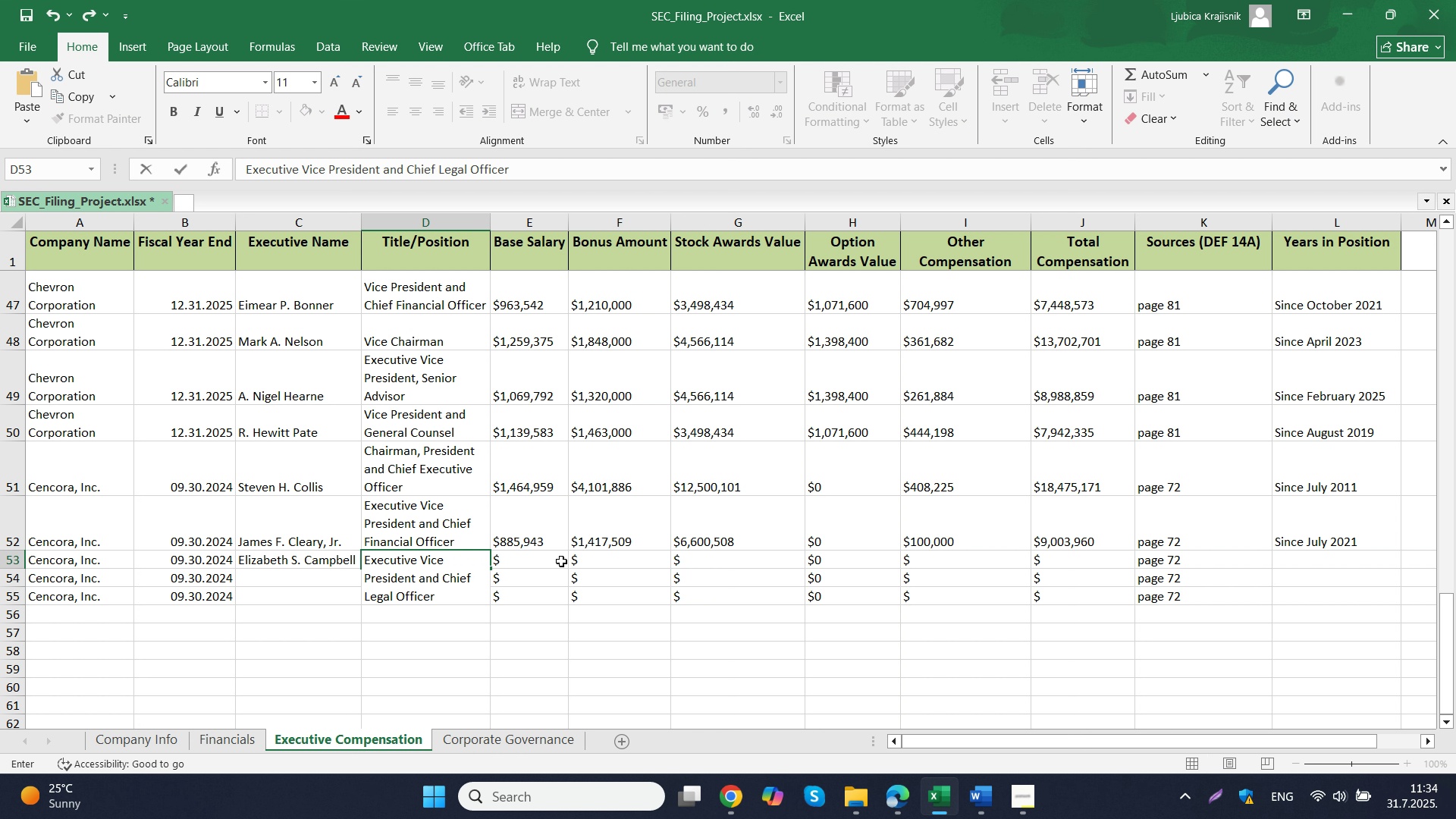 
left_click([561, 561])
 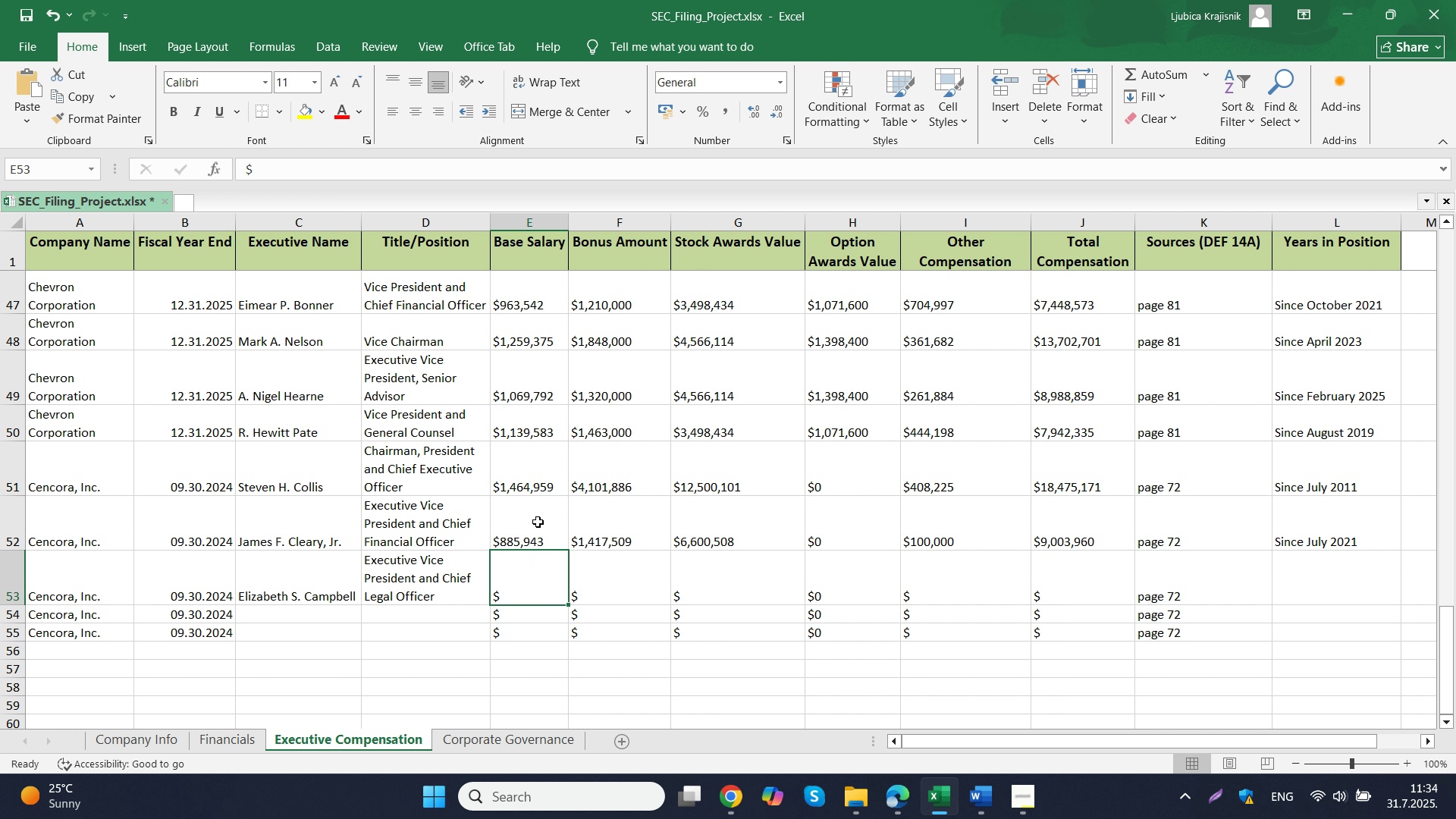 
wait(6.13)
 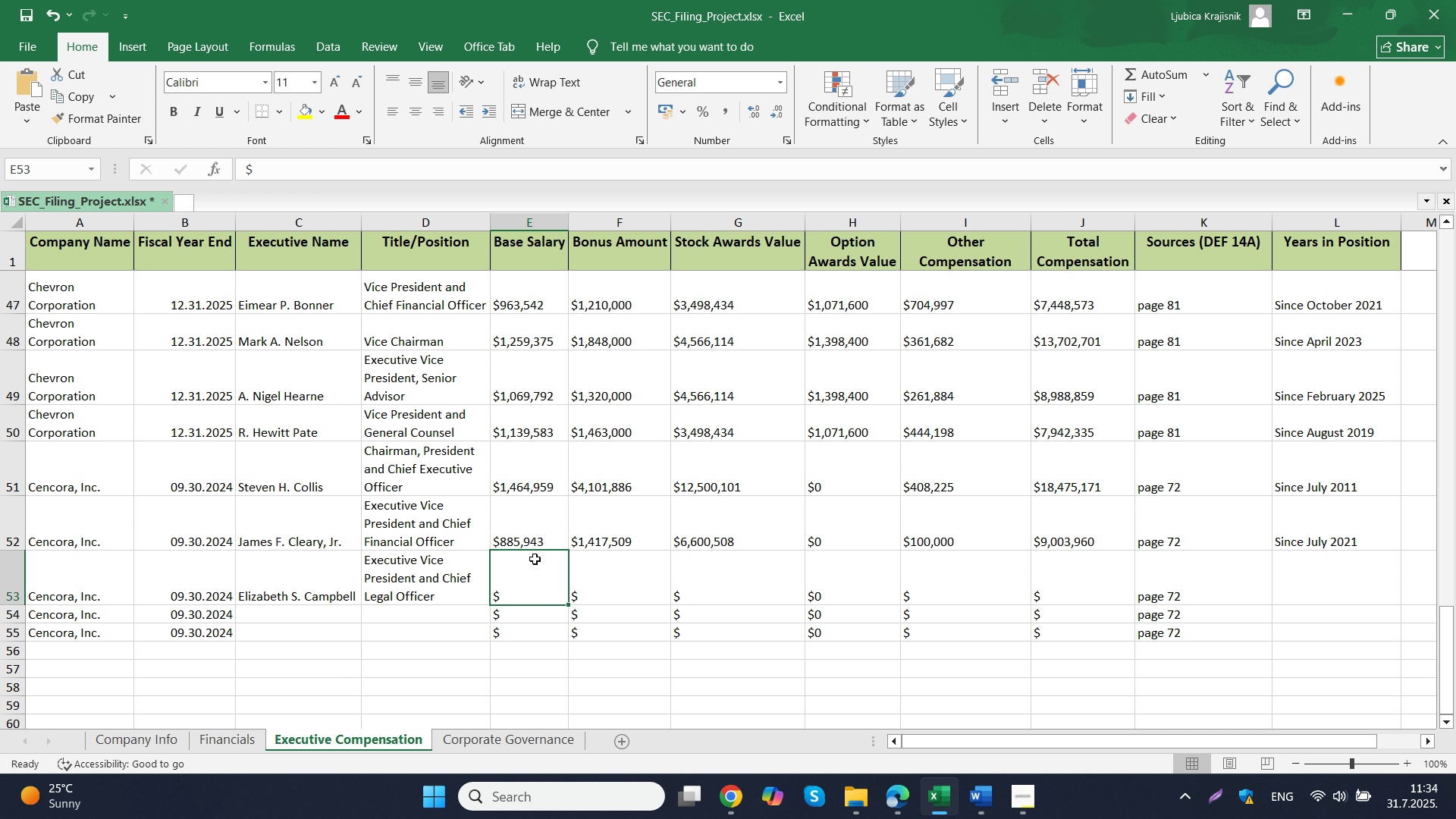 
mouse_move([29, 803])
 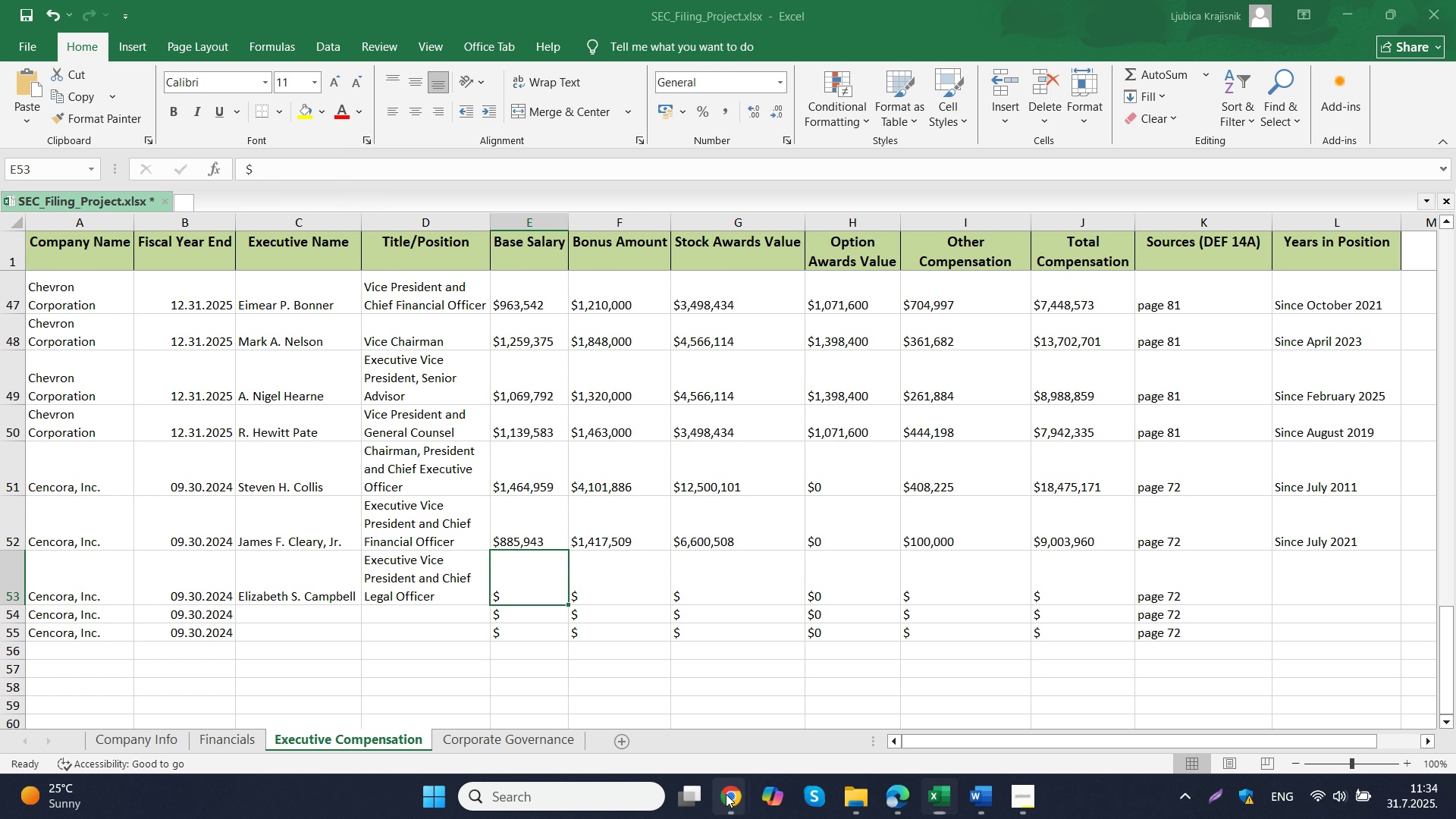 
double_click([676, 694])
 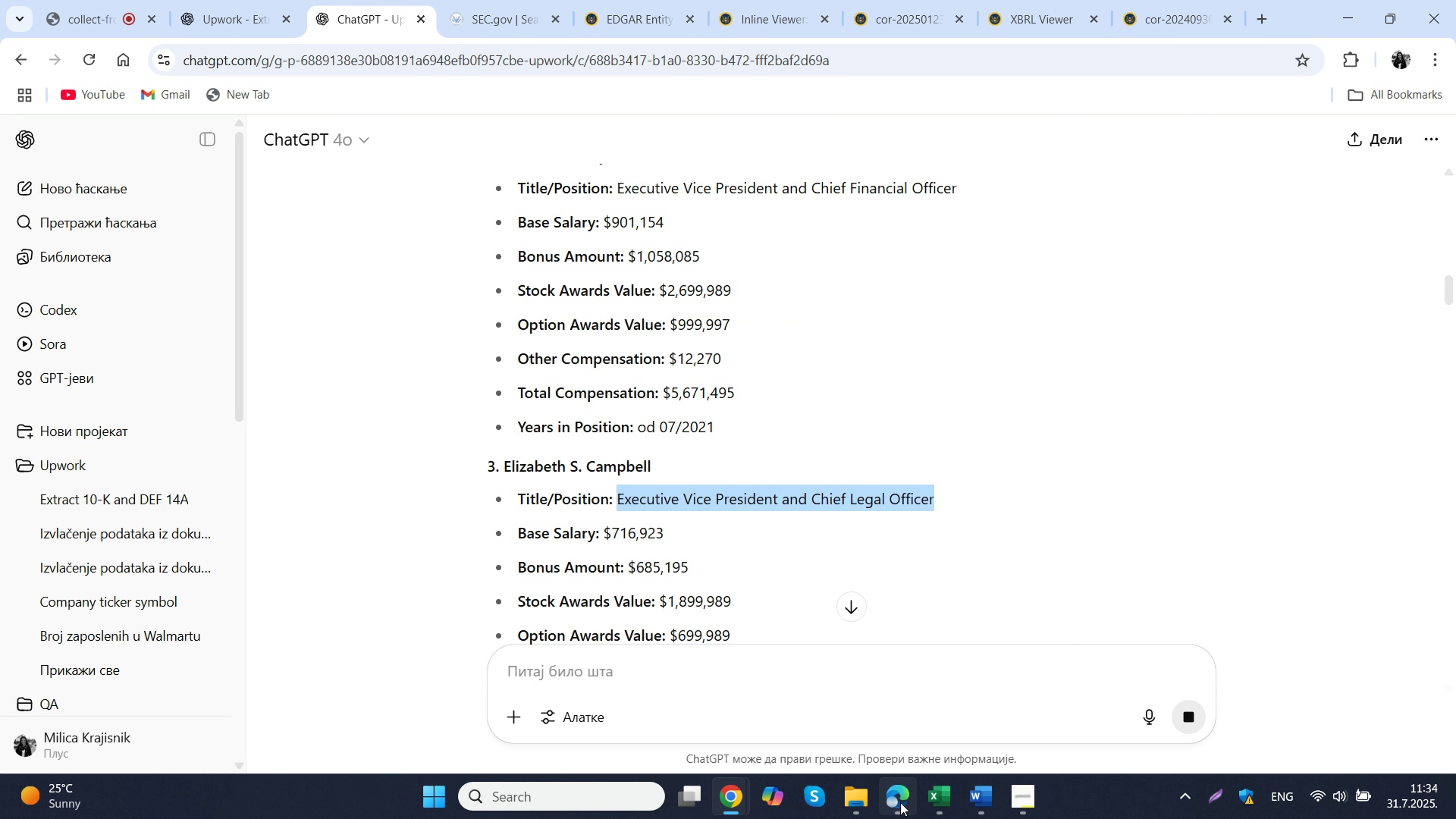 
left_click([905, 807])
 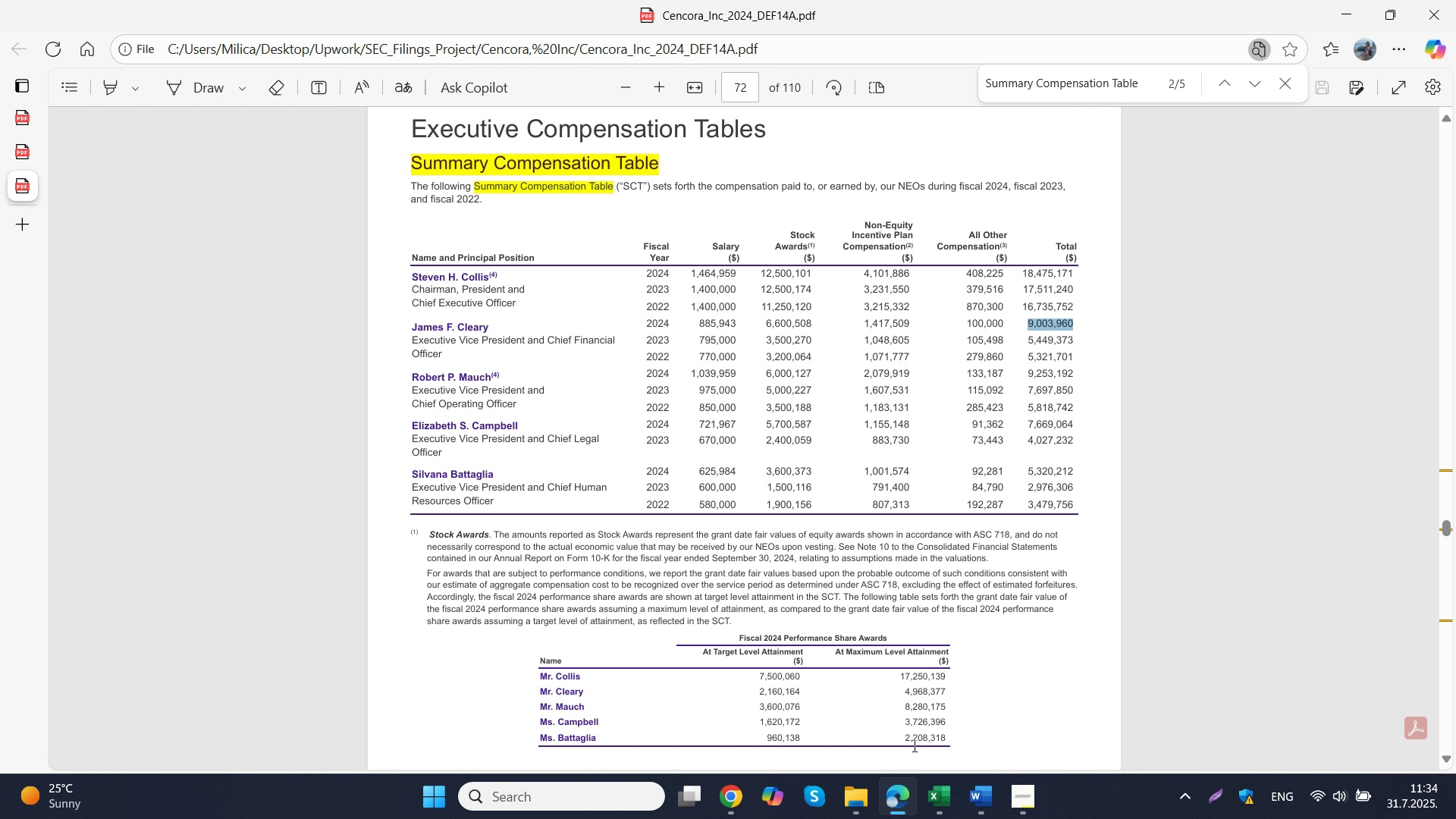 
mouse_move([893, 701])
 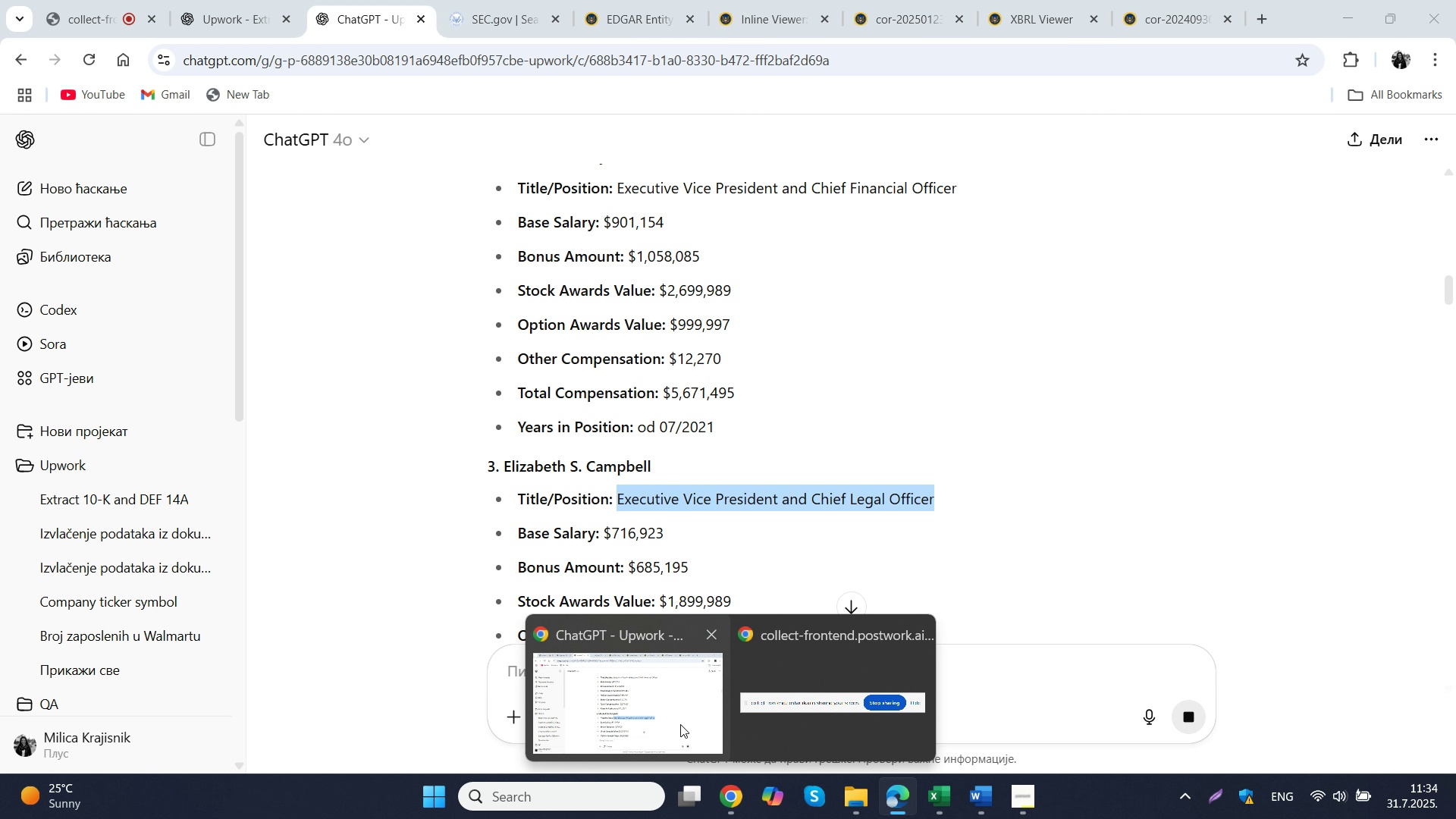 
left_click([680, 724])
 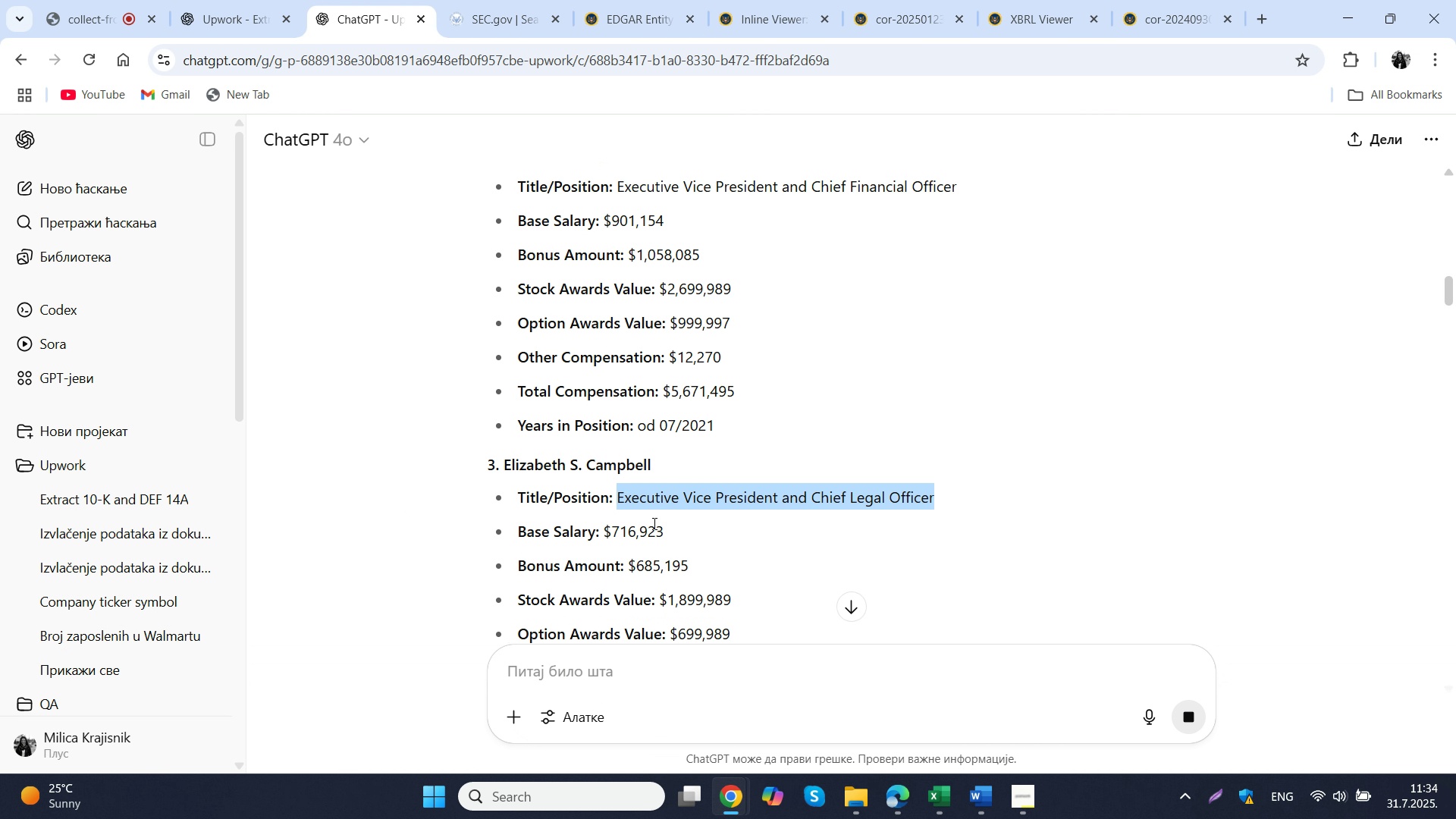 
scroll: coordinate [651, 531], scroll_direction: down, amount: 11.0
 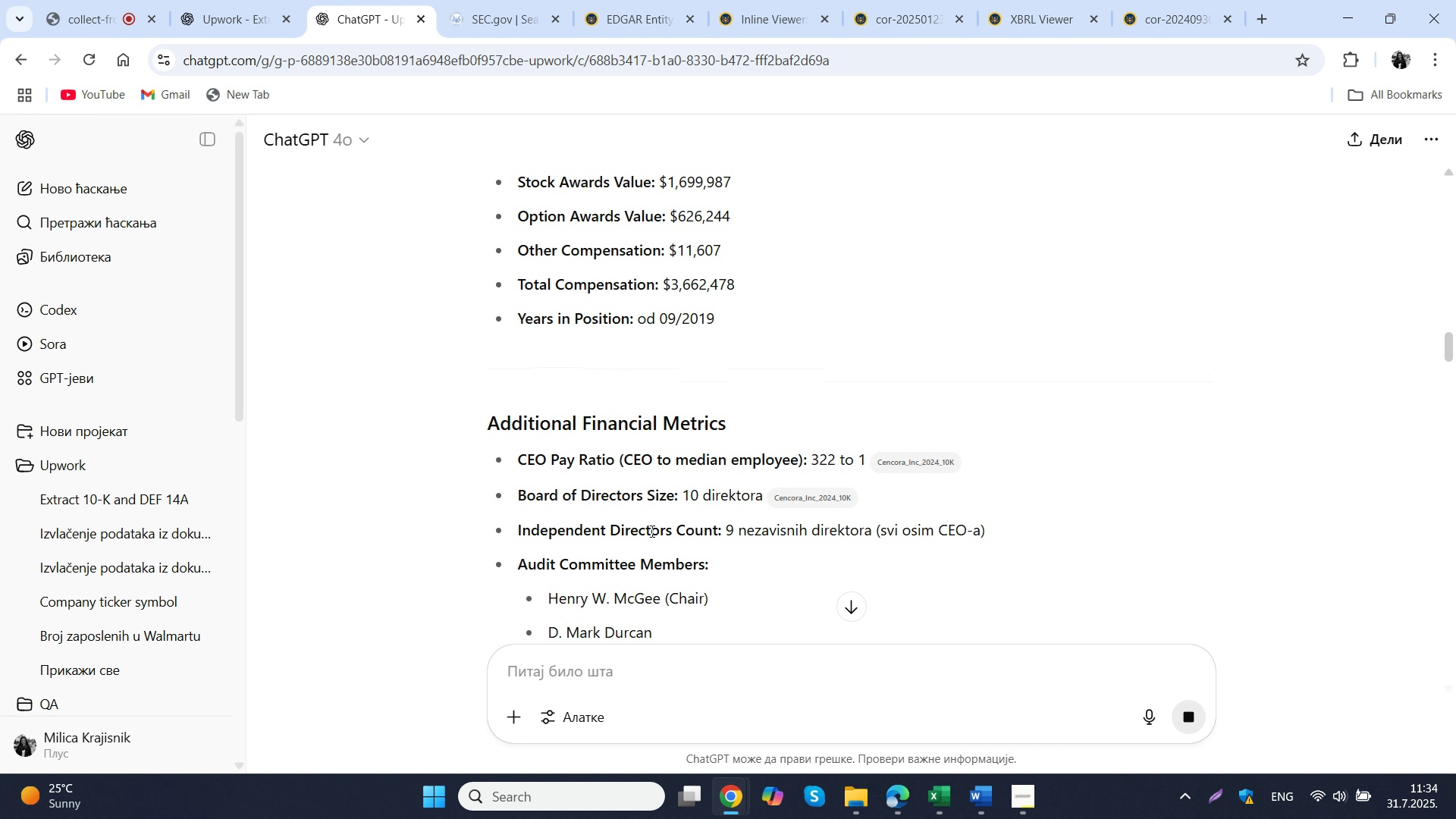 
scroll: coordinate [651, 531], scroll_direction: up, amount: 3.0
 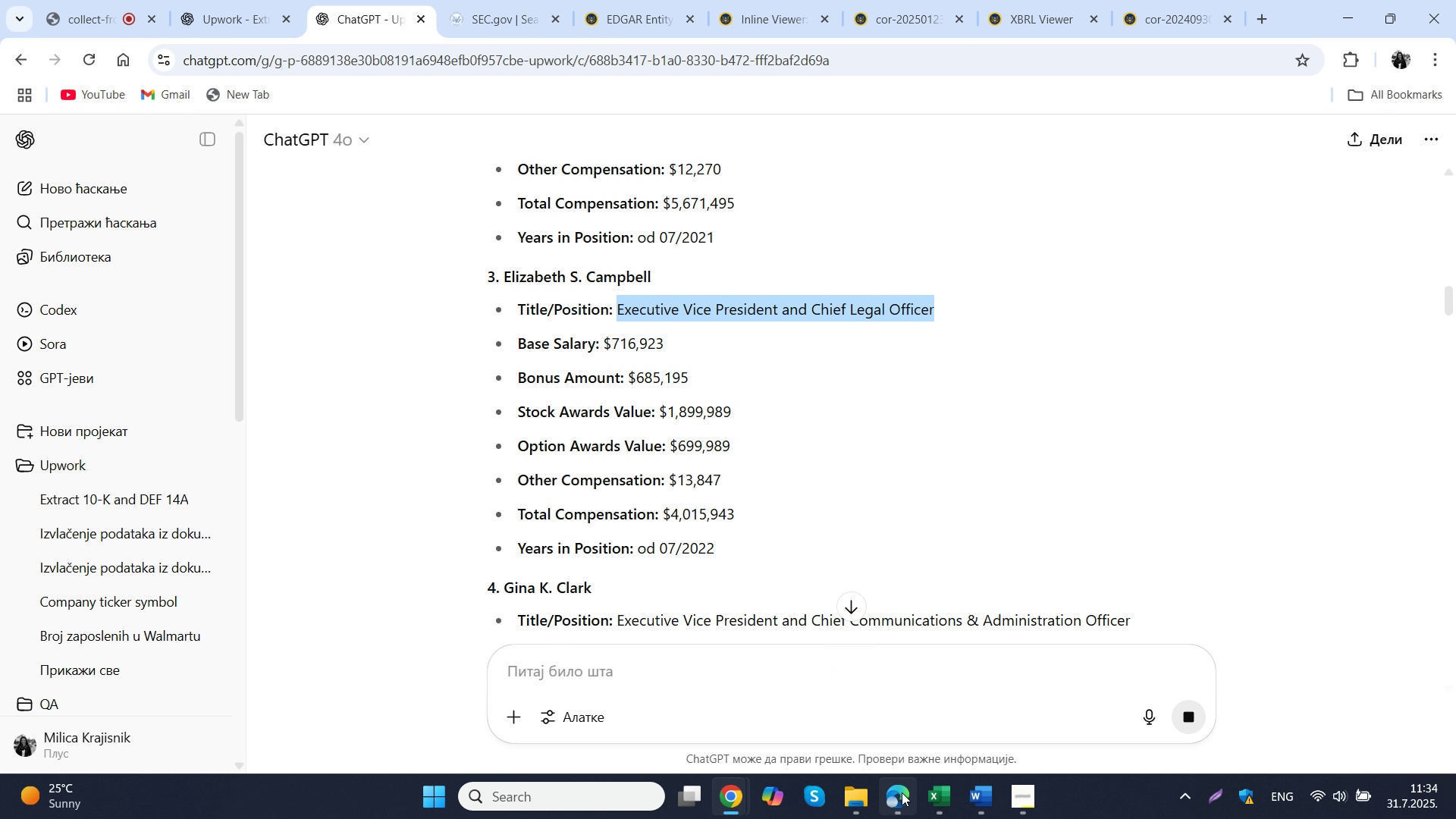 
left_click([902, 792])
 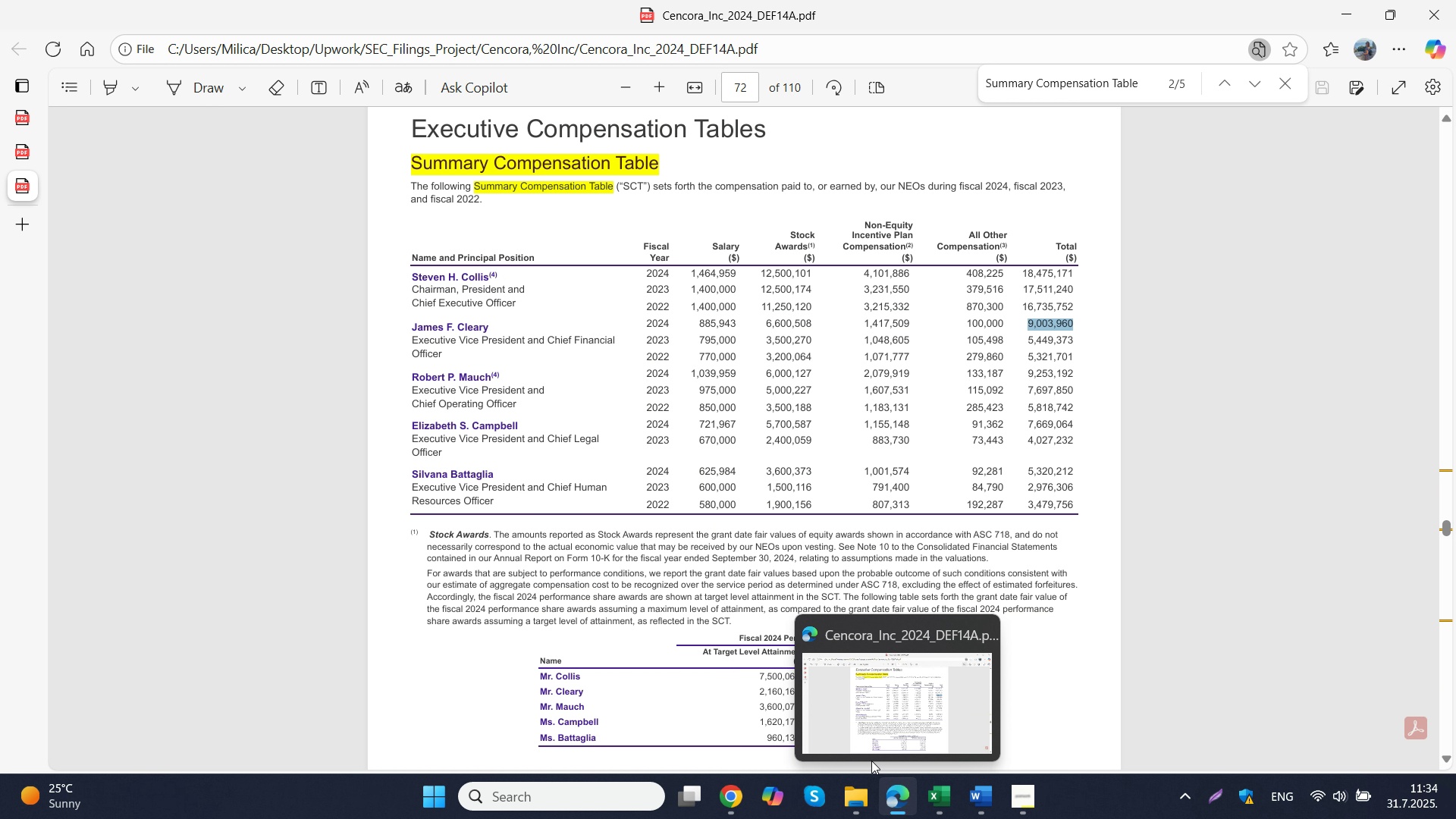 
wait(5.56)
 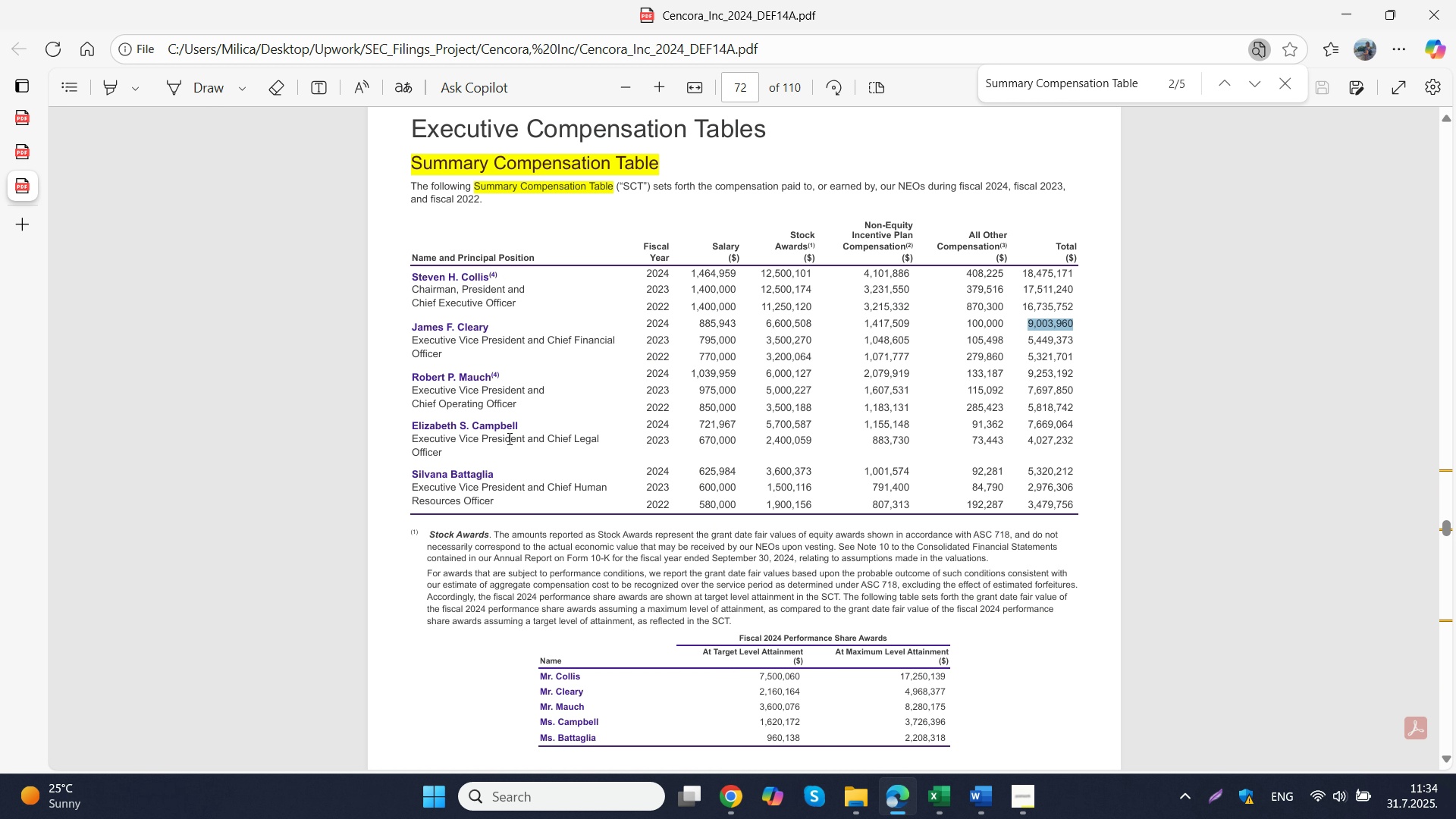 
left_click([666, 686])
 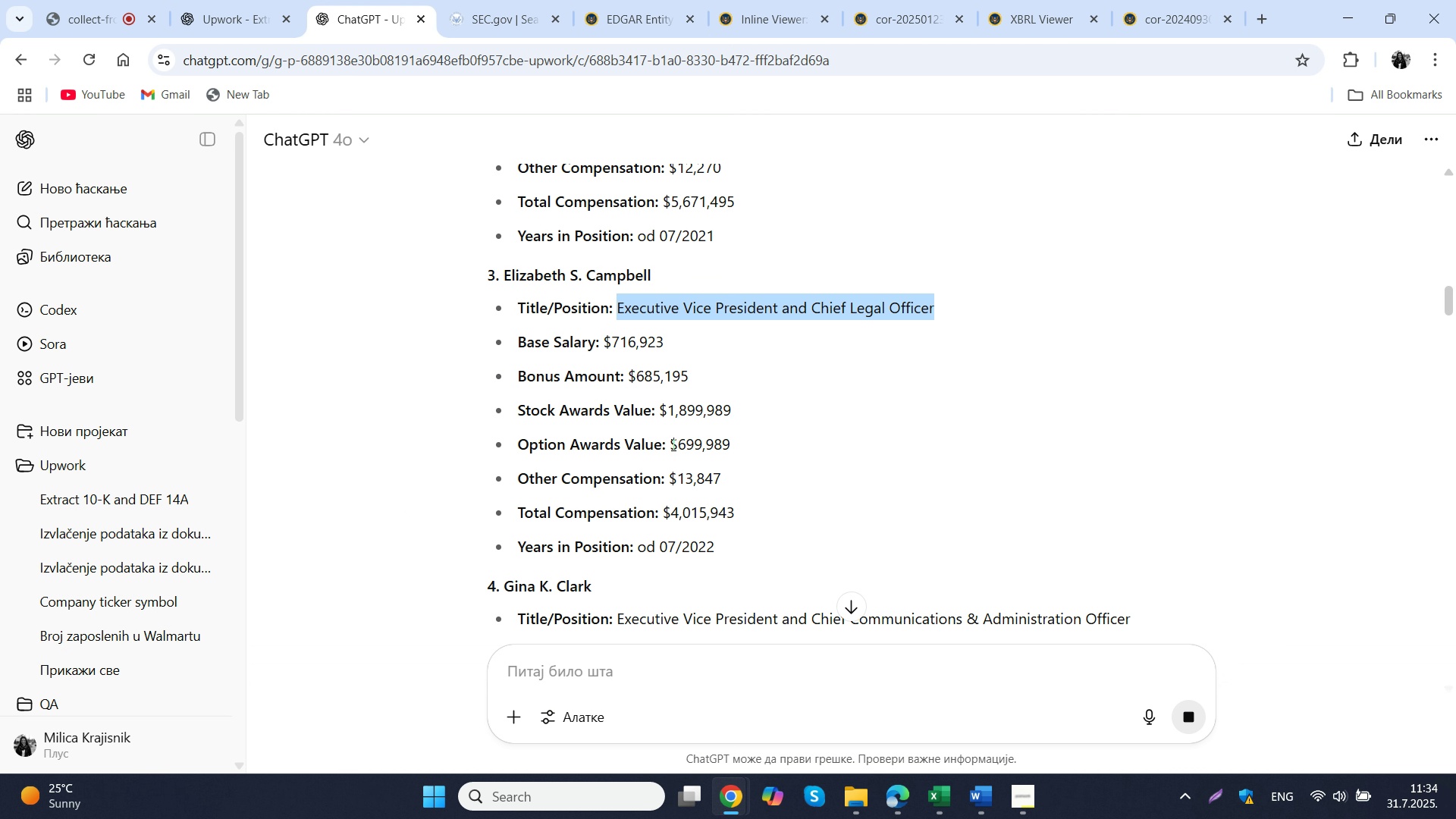 
scroll: coordinate [673, 457], scroll_direction: down, amount: 3.0
 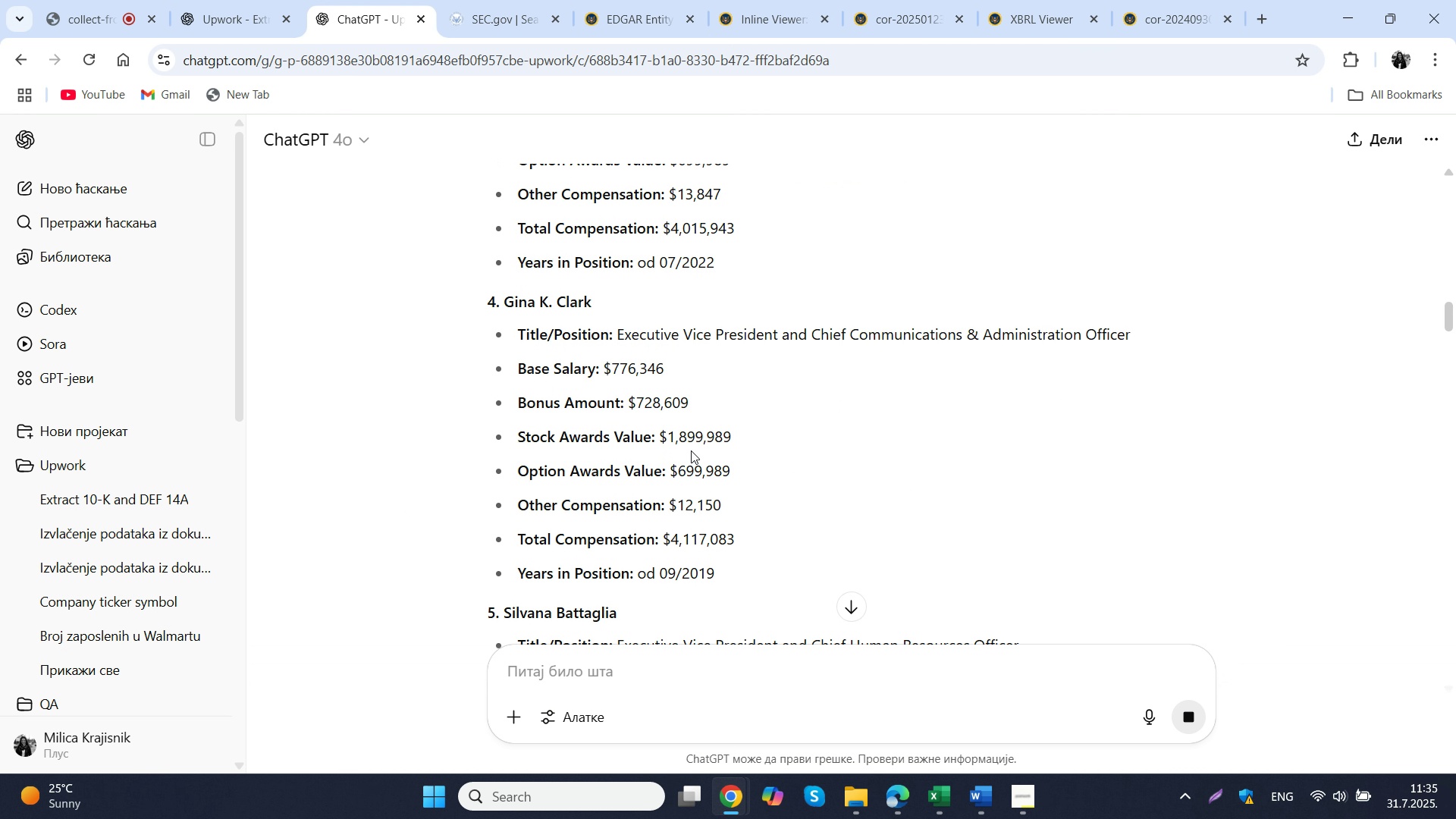 
scroll: coordinate [893, 456], scroll_direction: up, amount: 4.0
 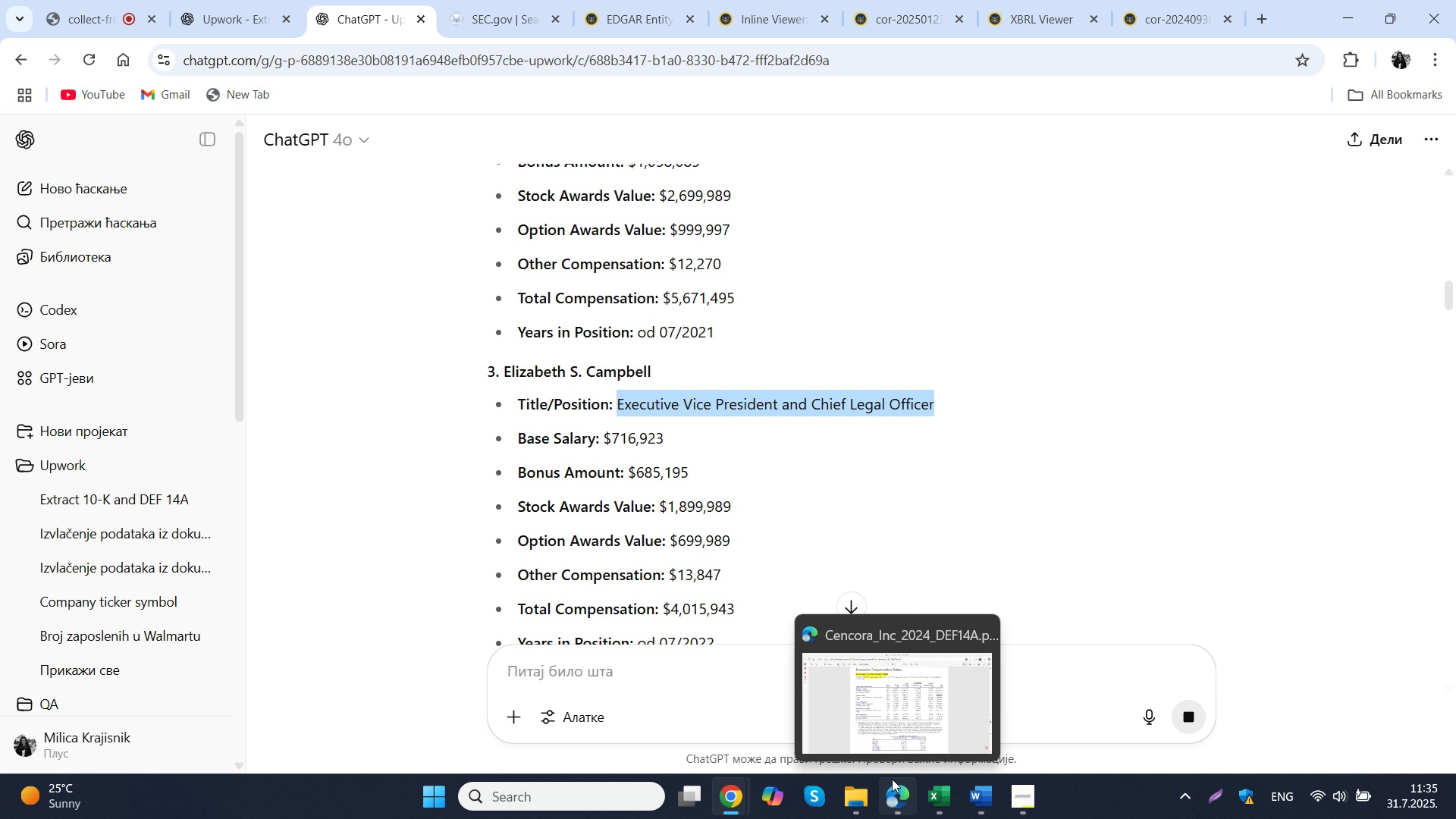 
left_click([905, 727])
 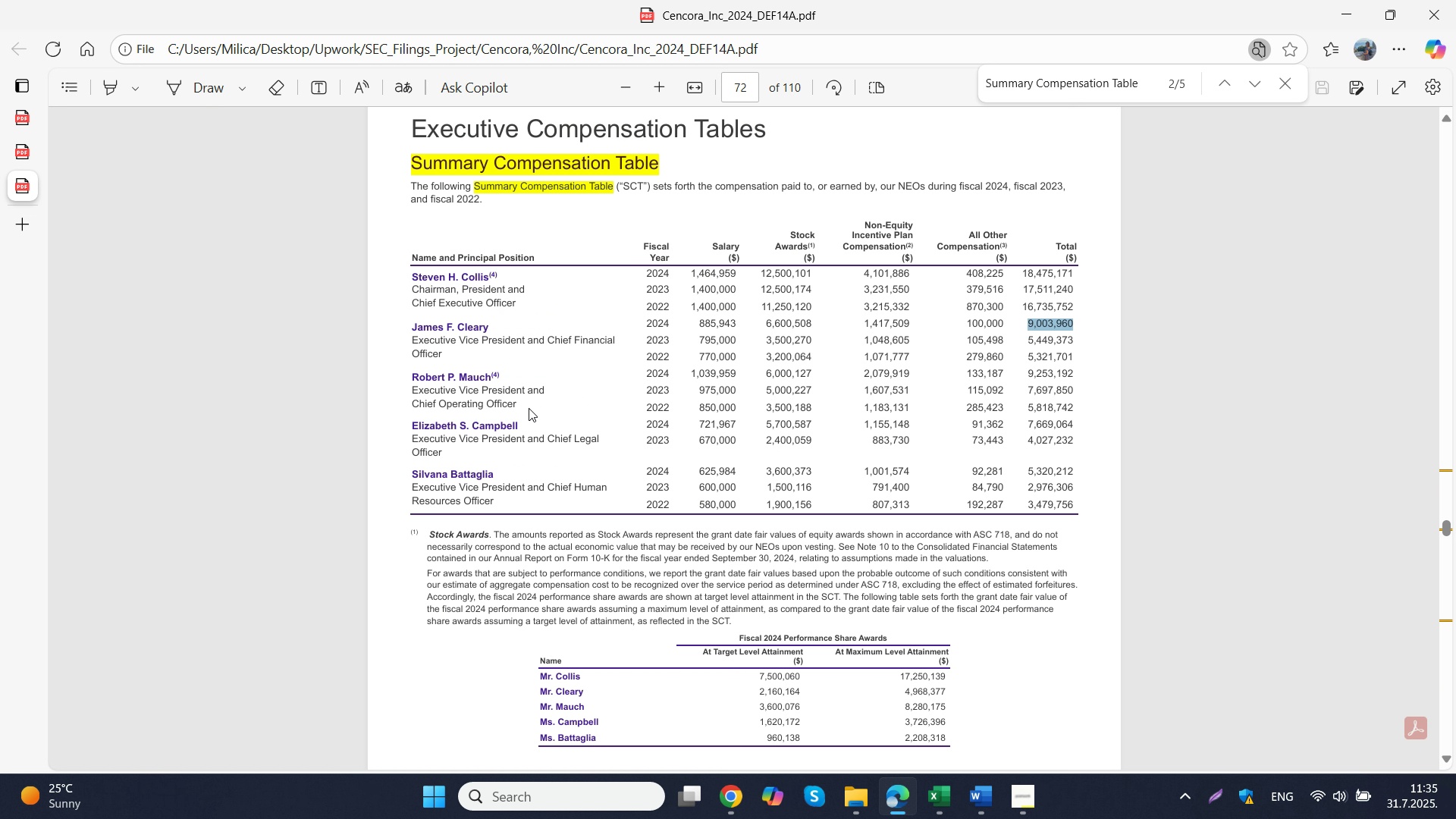 
left_click_drag(start_coordinate=[412, 381], to_coordinate=[486, 379])
 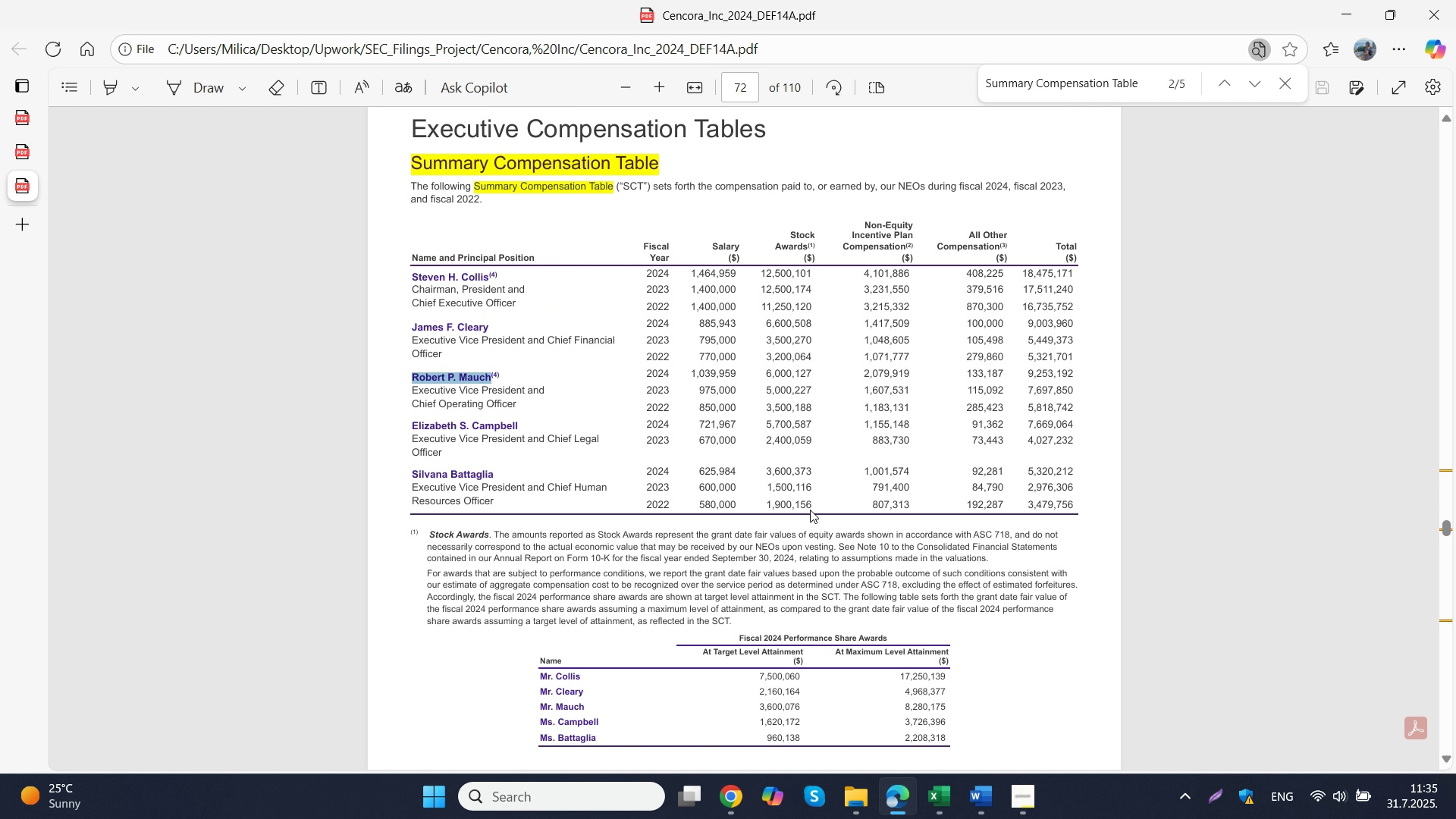 
key(Control+ControlLeft)
 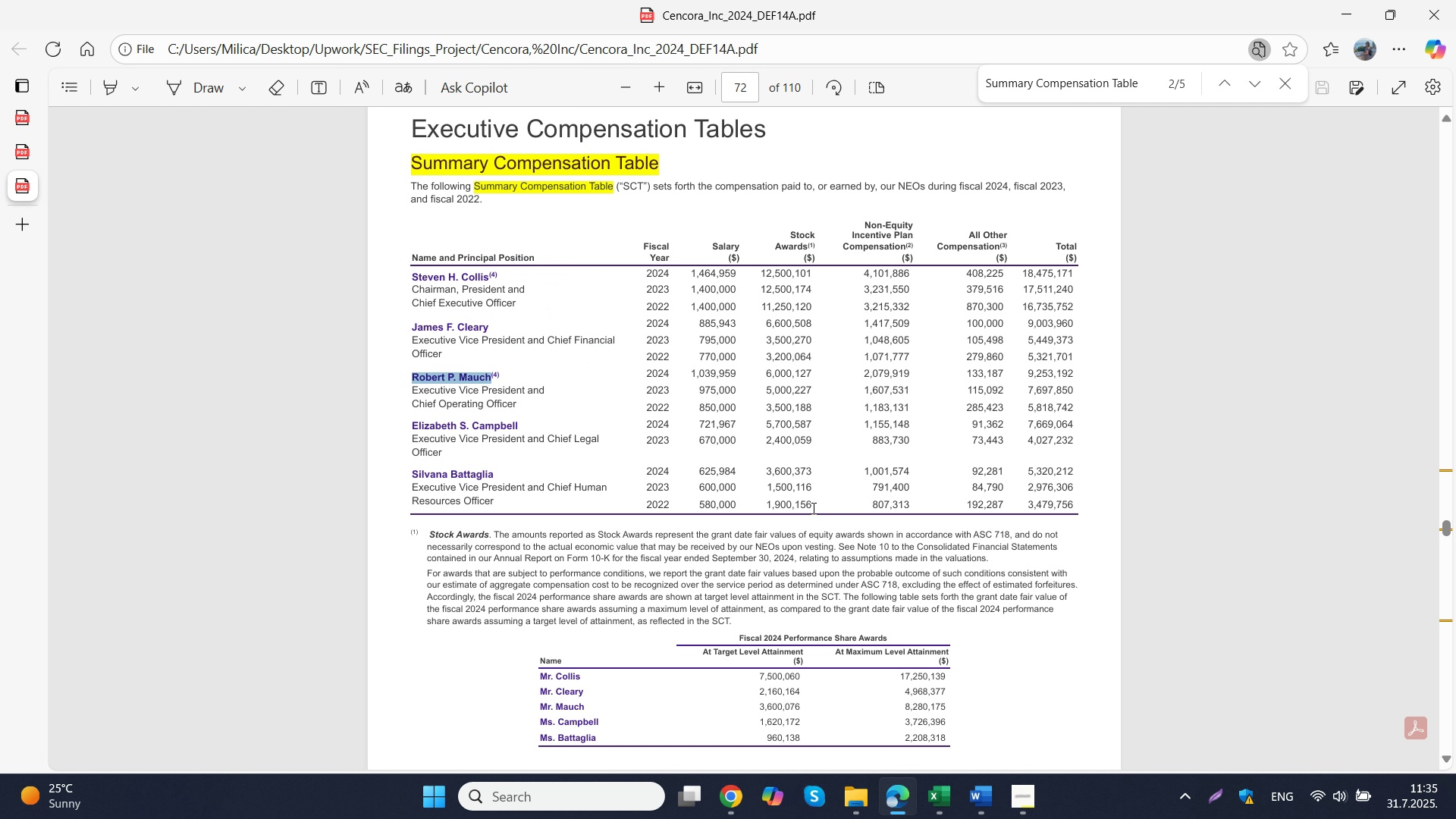 
key(Control+C)
 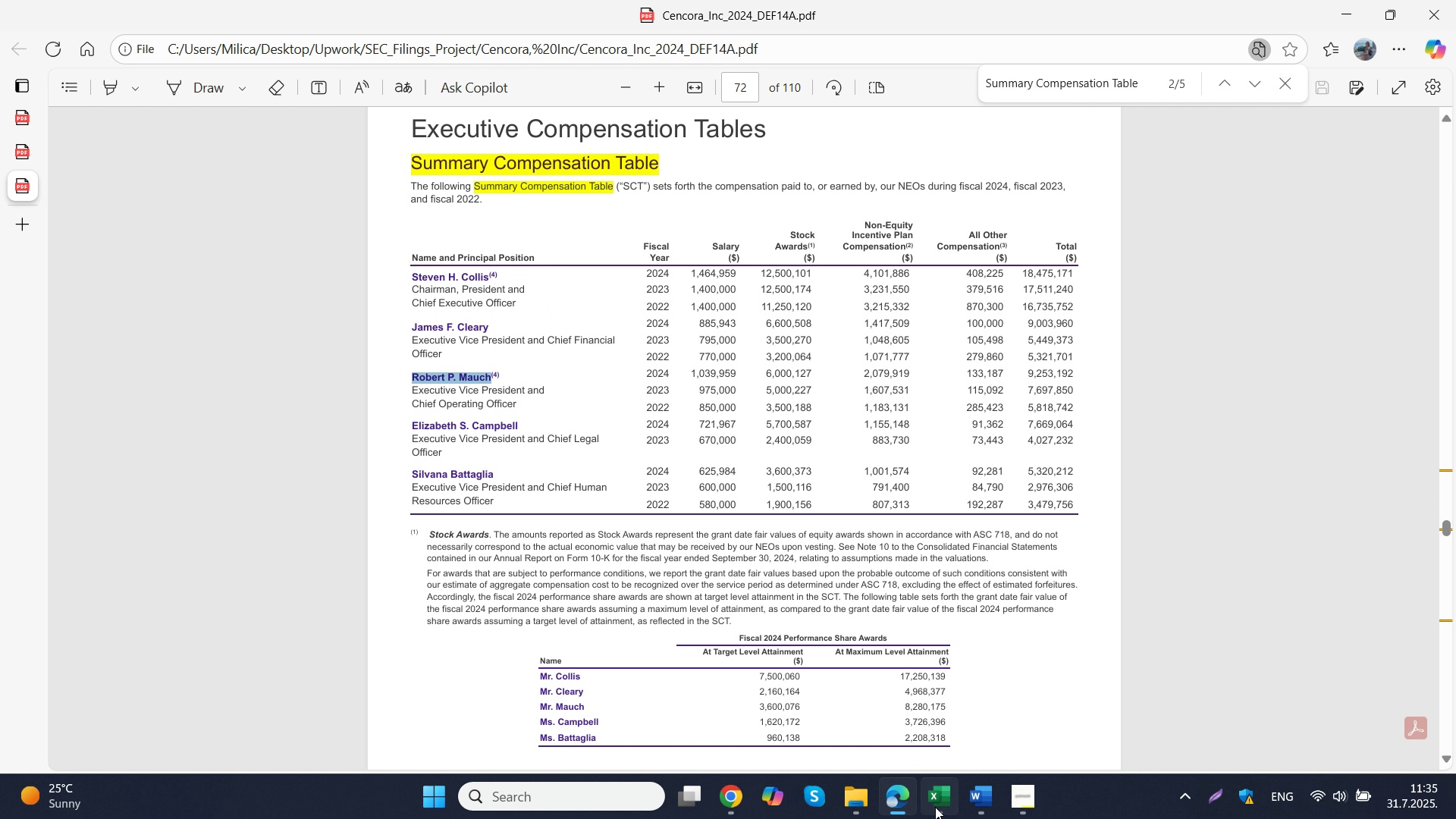 
left_click([935, 807])
 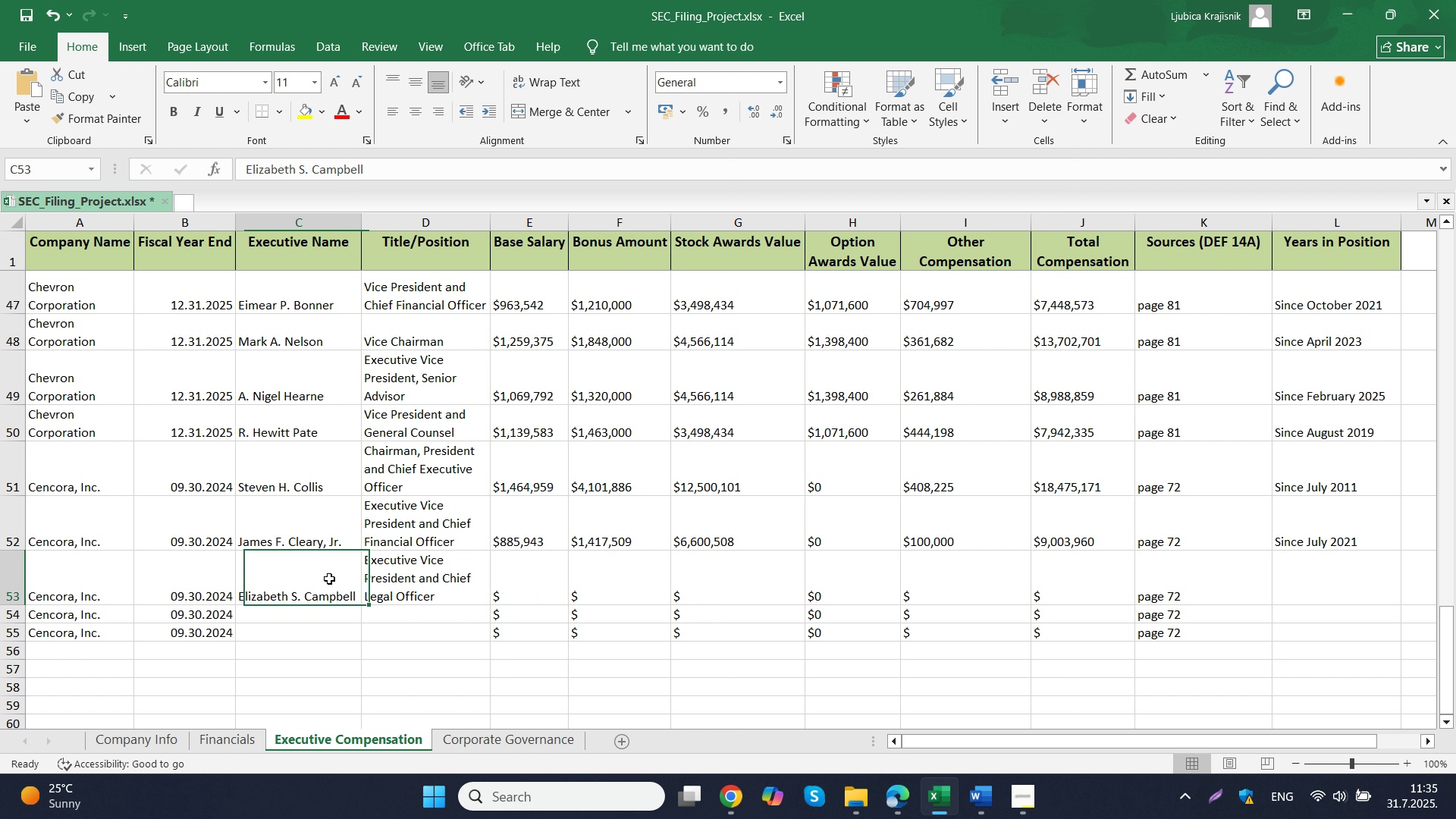 
double_click([329, 579])
 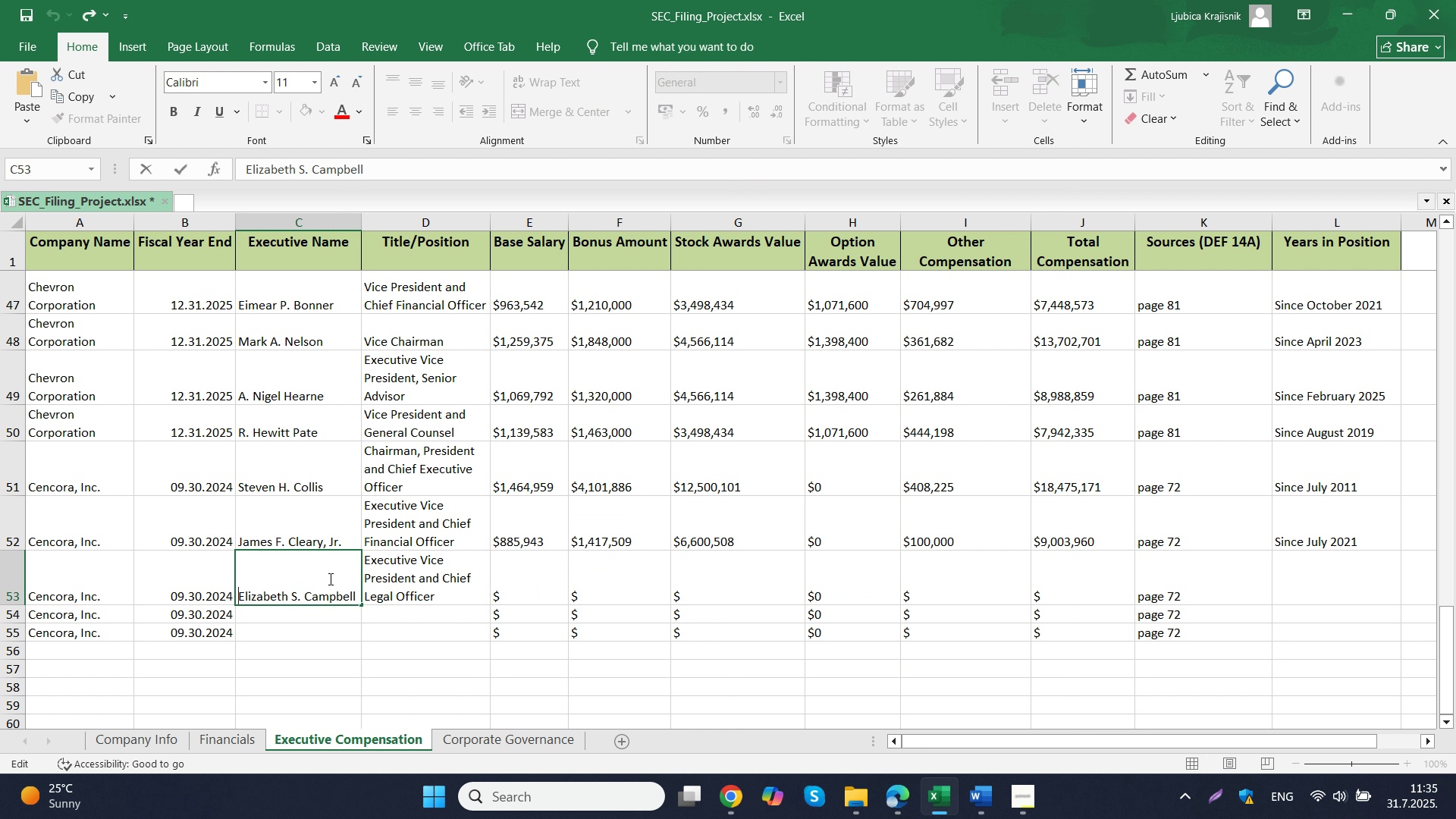 
key(Control+A)
 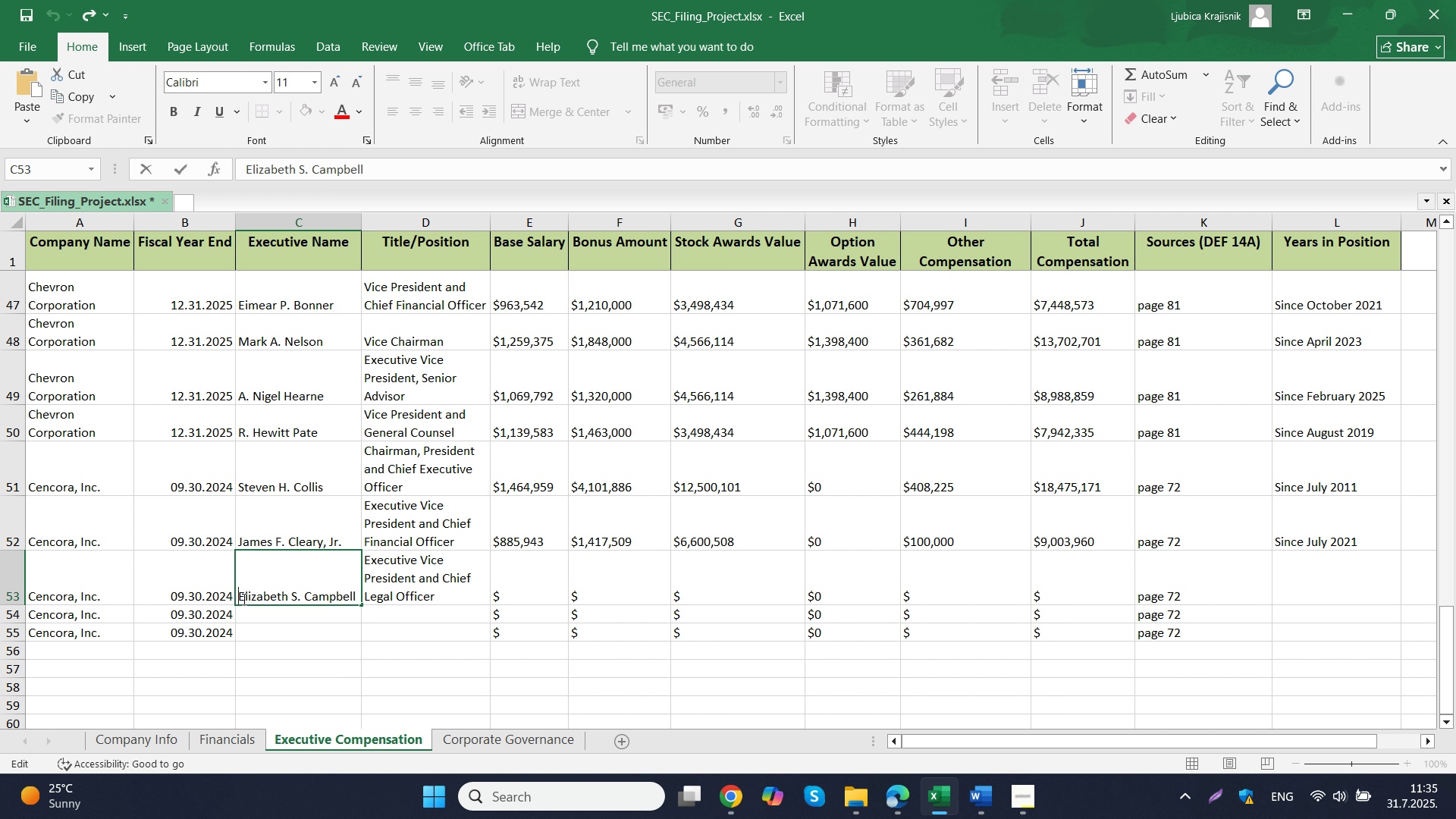 
left_click_drag(start_coordinate=[242, 599], to_coordinate=[371, 592])
 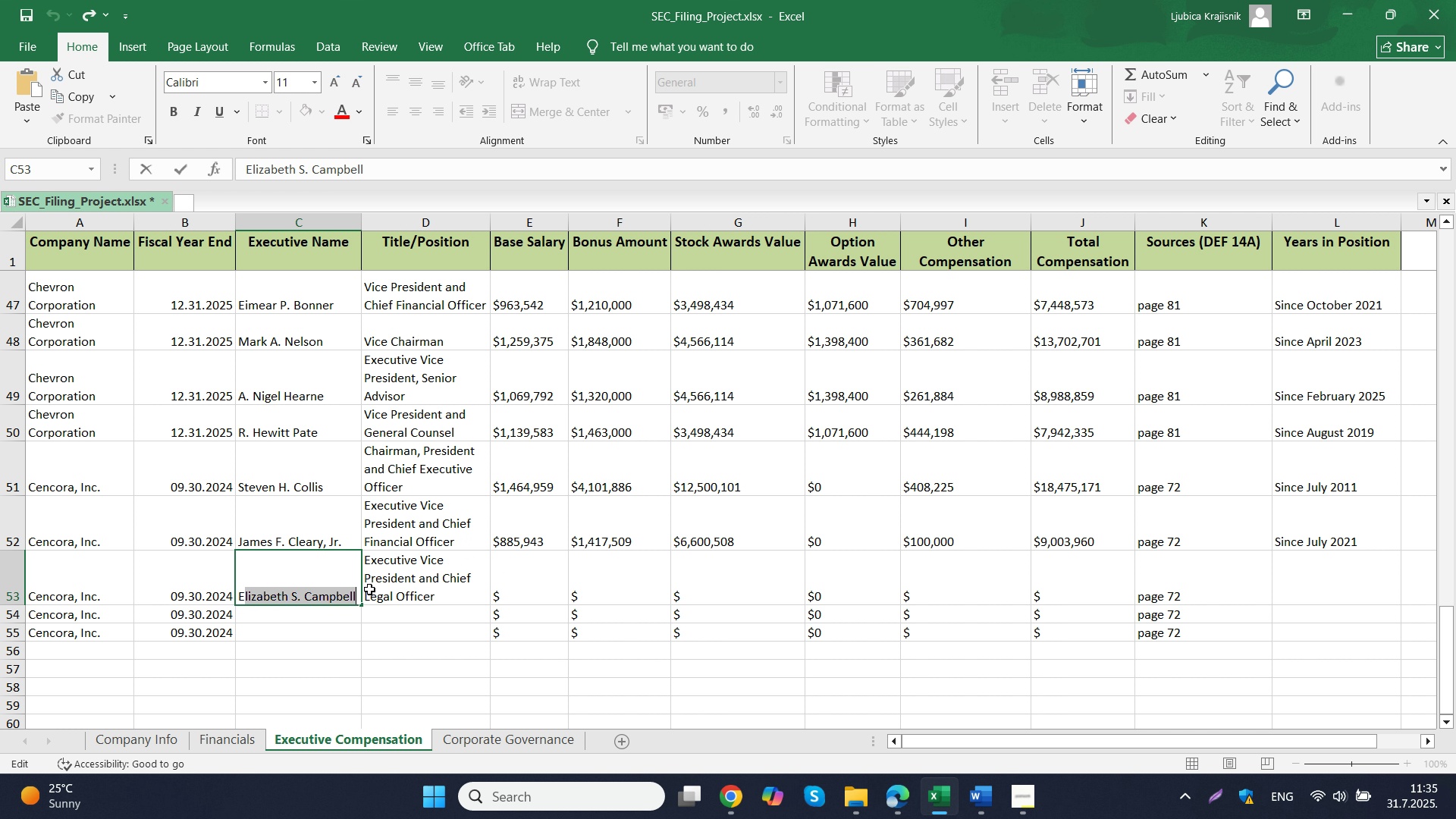 
key(Control+ControlLeft)
 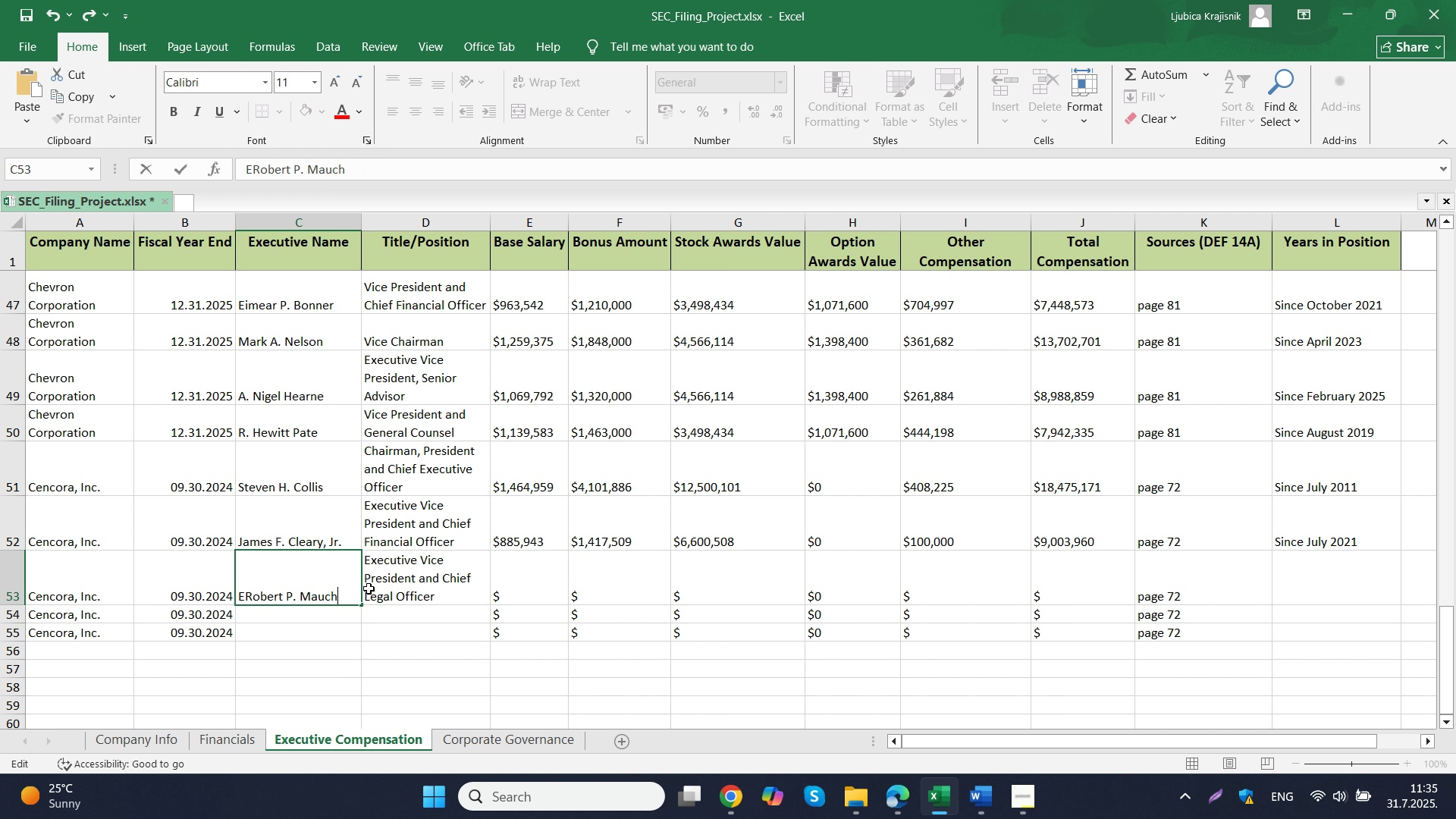 
key(Control+V)
 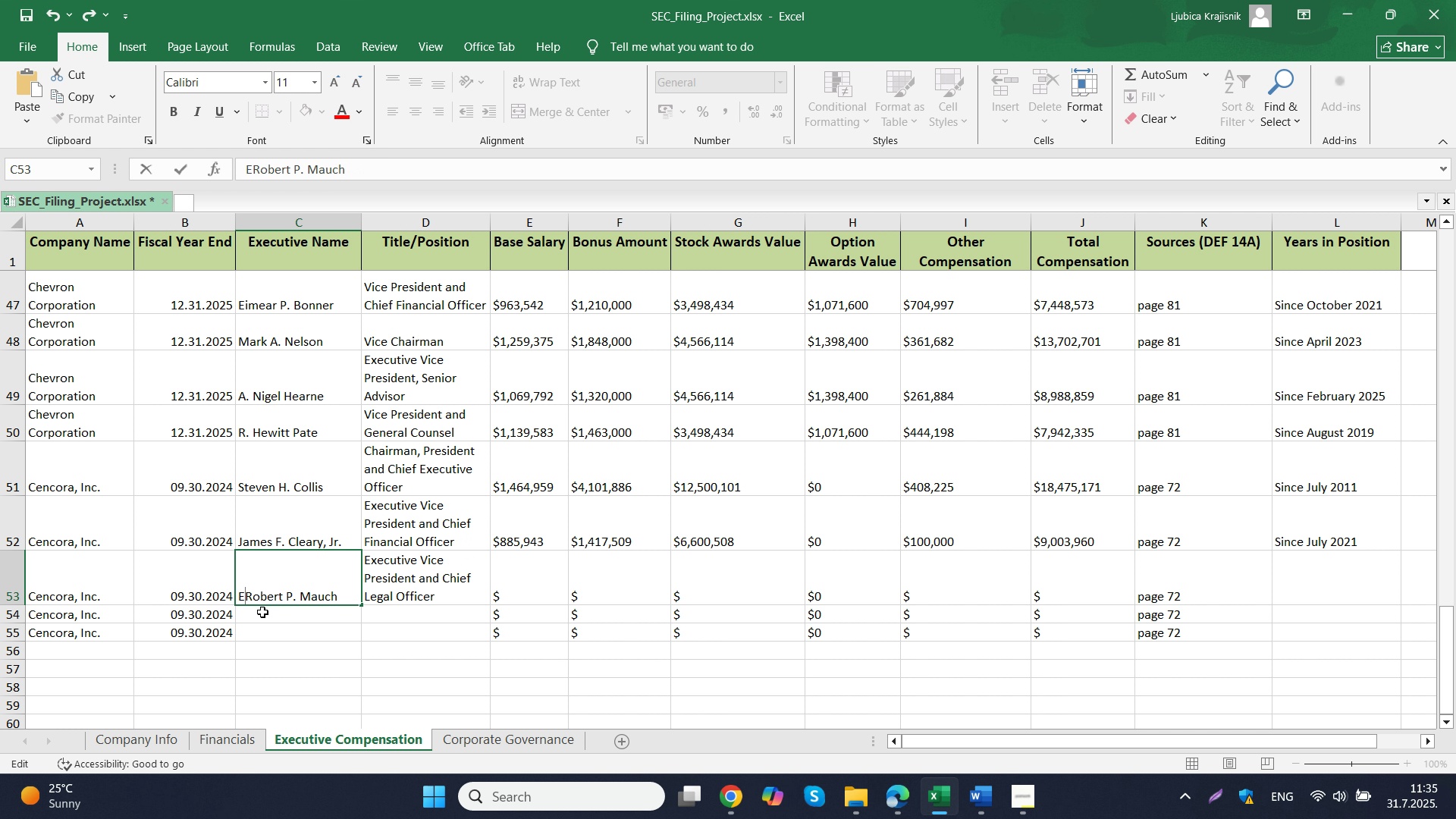 
key(Backspace)
 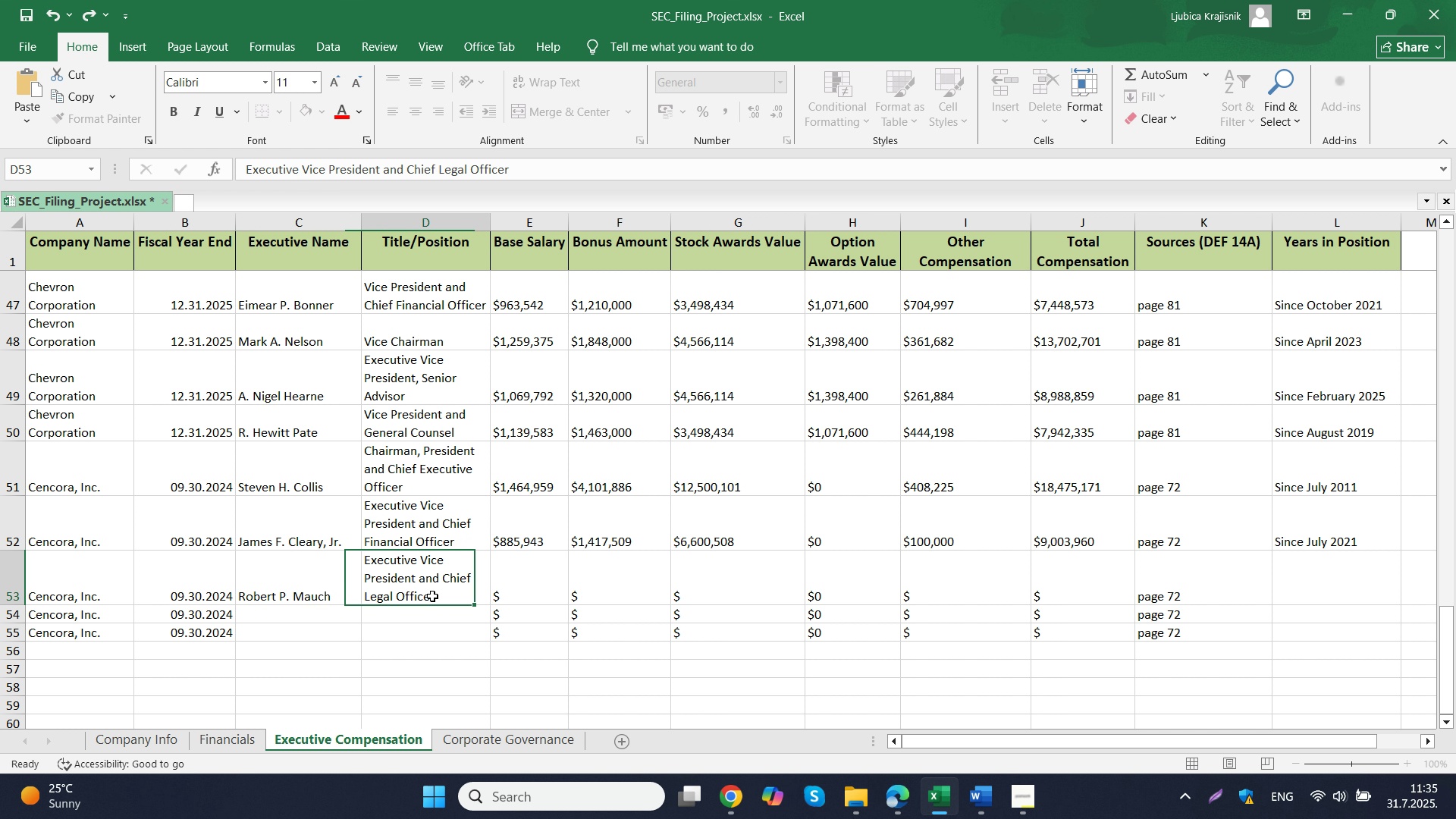 
left_click([428, 601])
 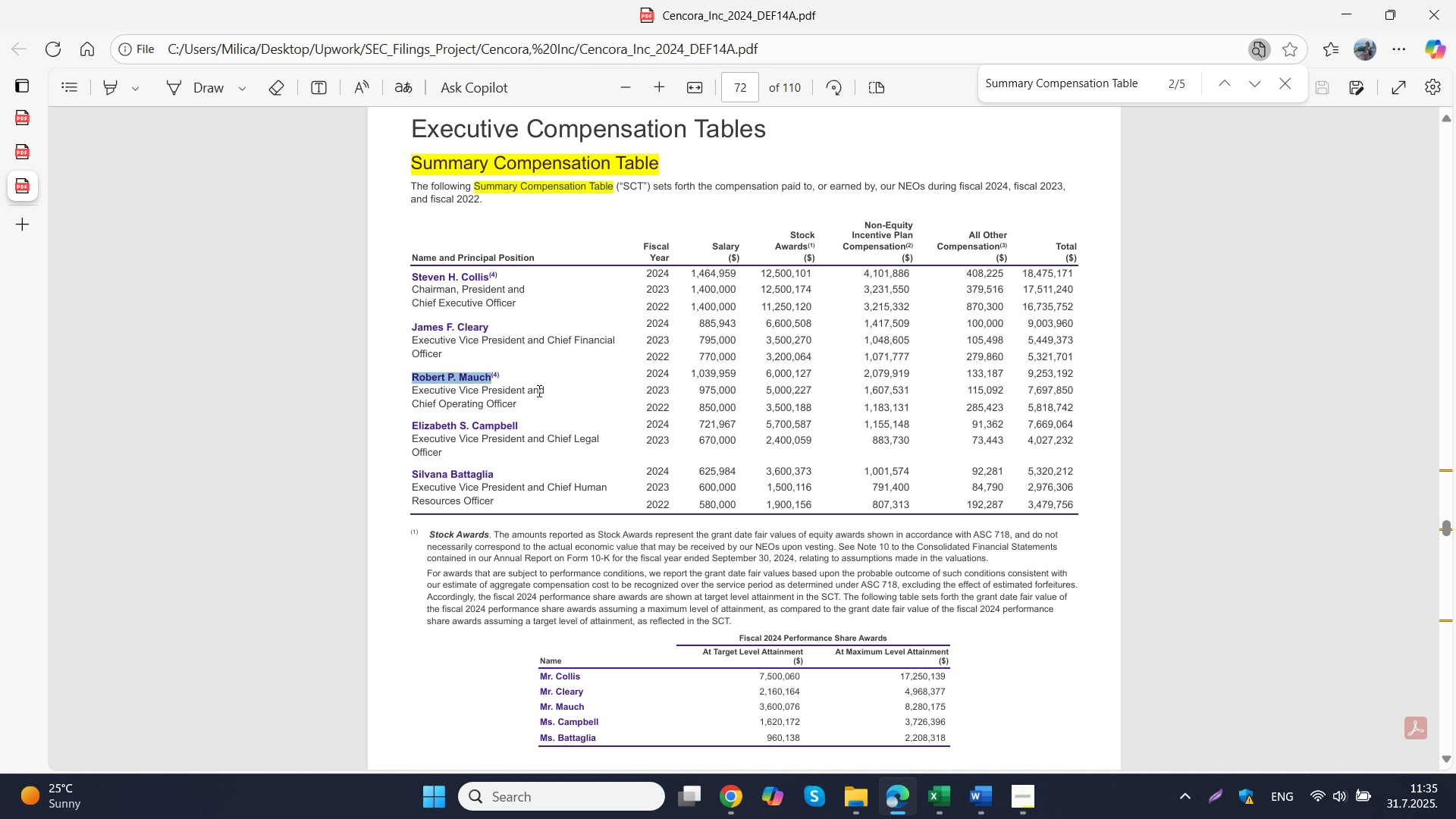 
left_click_drag(start_coordinate=[516, 405], to_coordinate=[407, 388])
 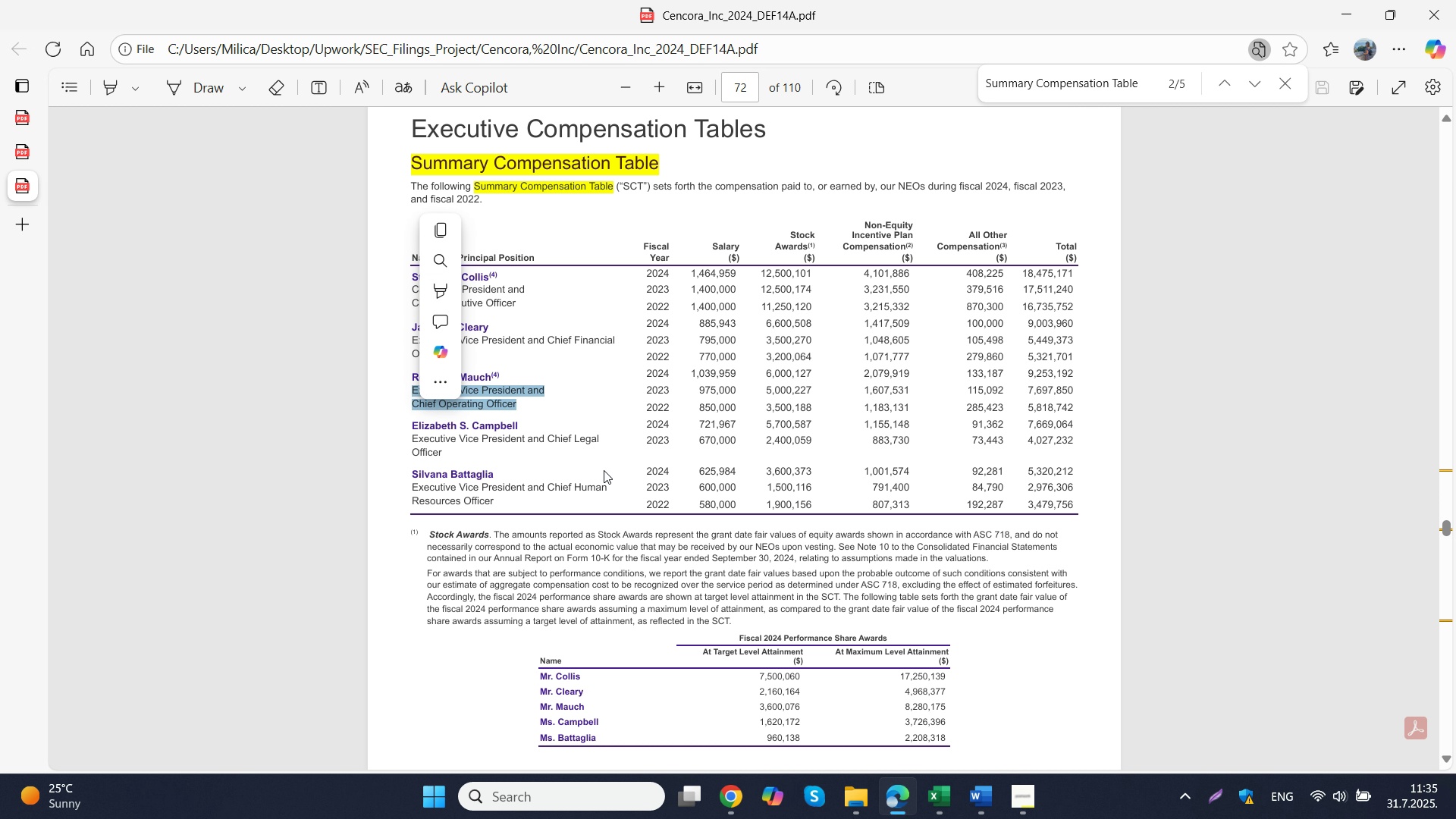 
key(Control+C)
 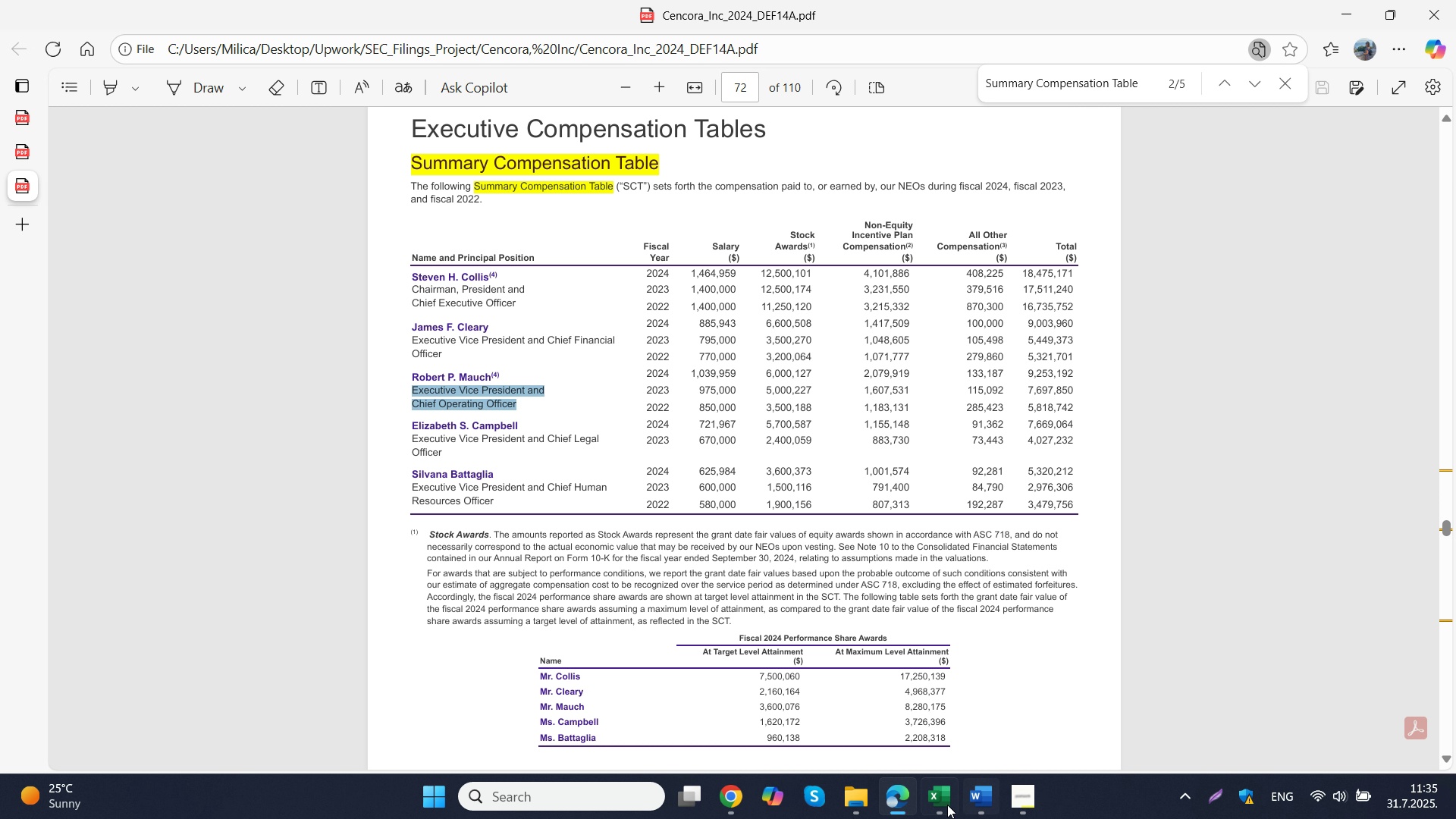 
left_click([942, 805])
 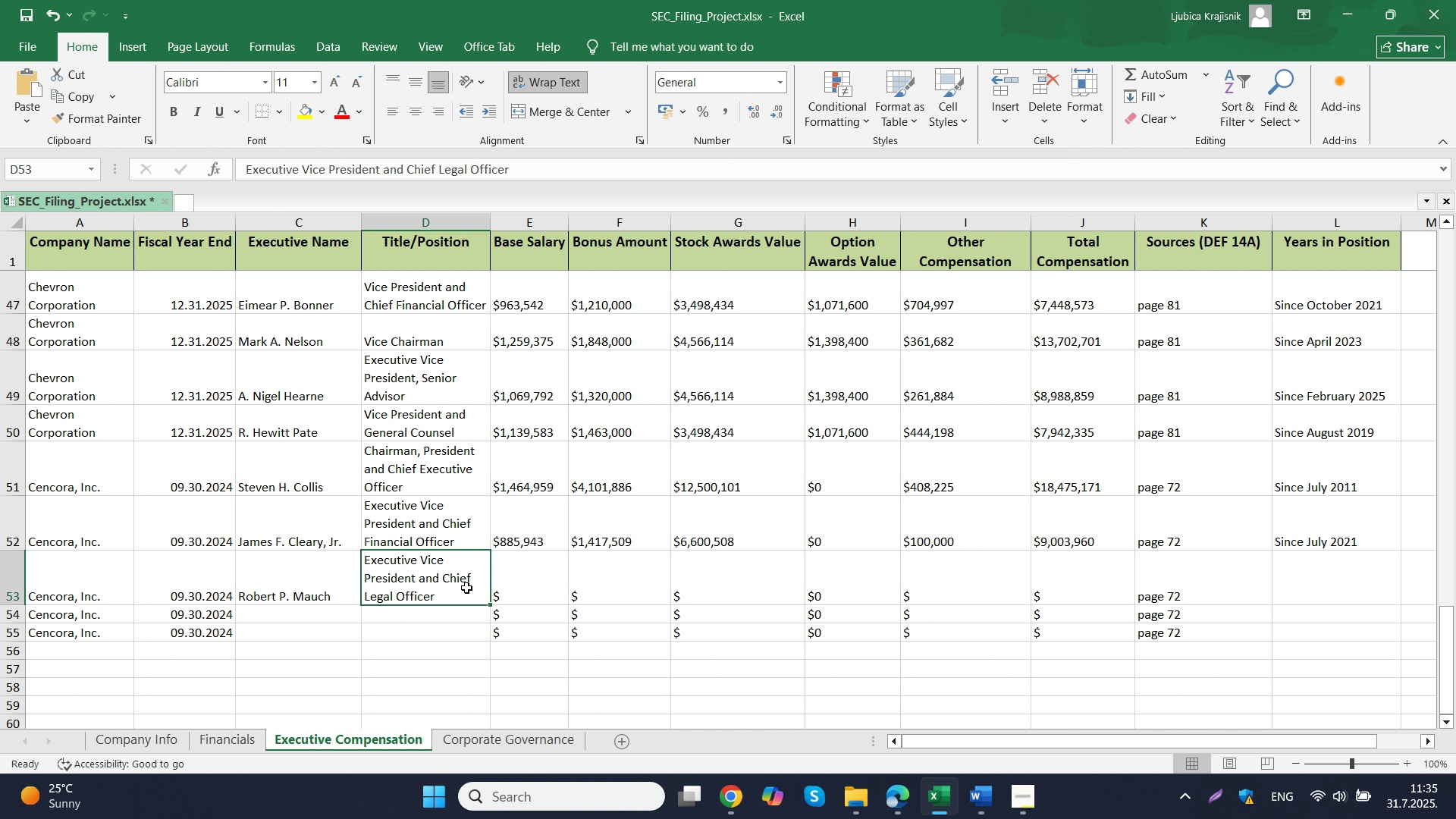 
double_click([466, 588])
 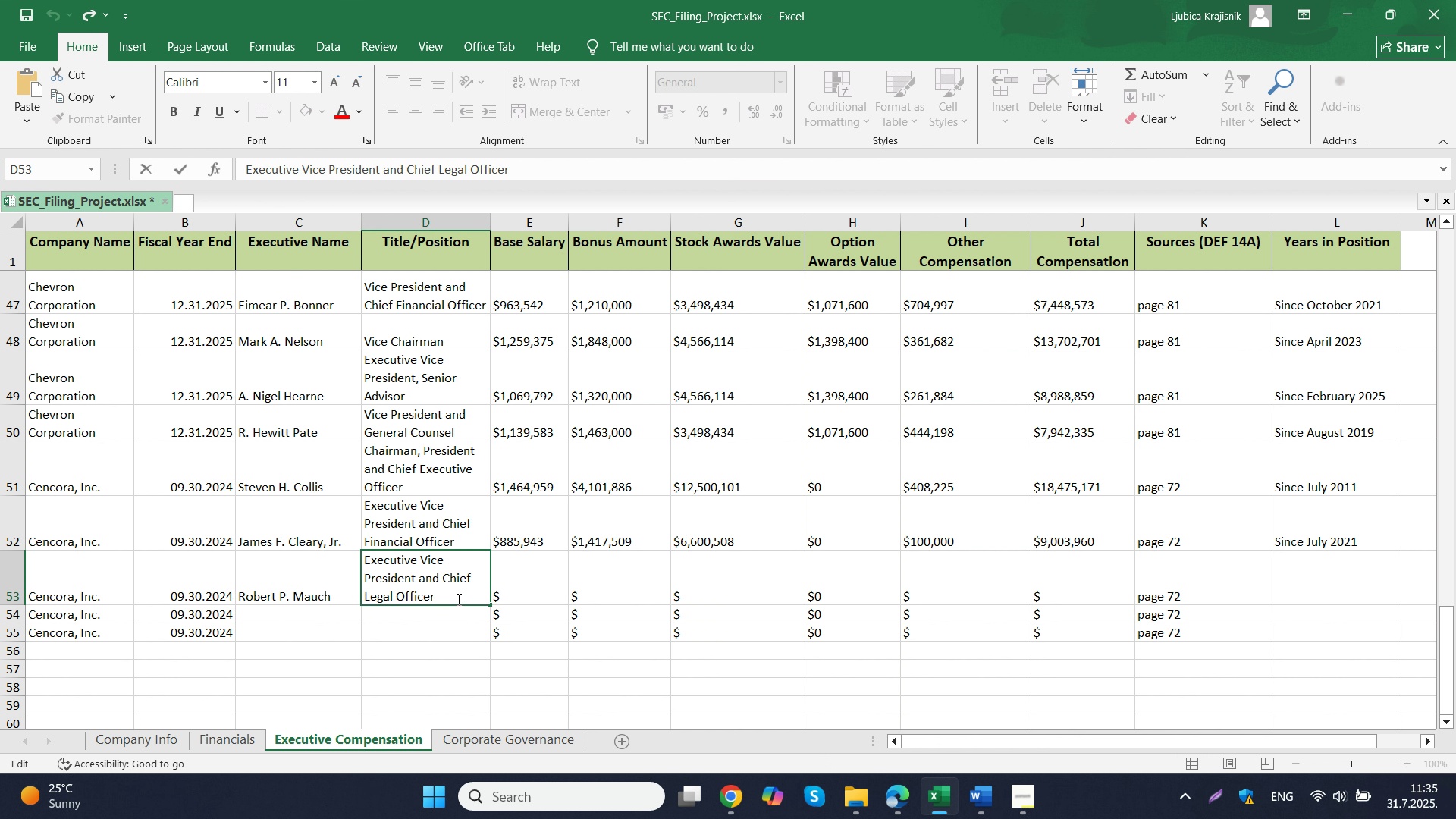 
left_click_drag(start_coordinate=[457, 599], to_coordinate=[357, 559])
 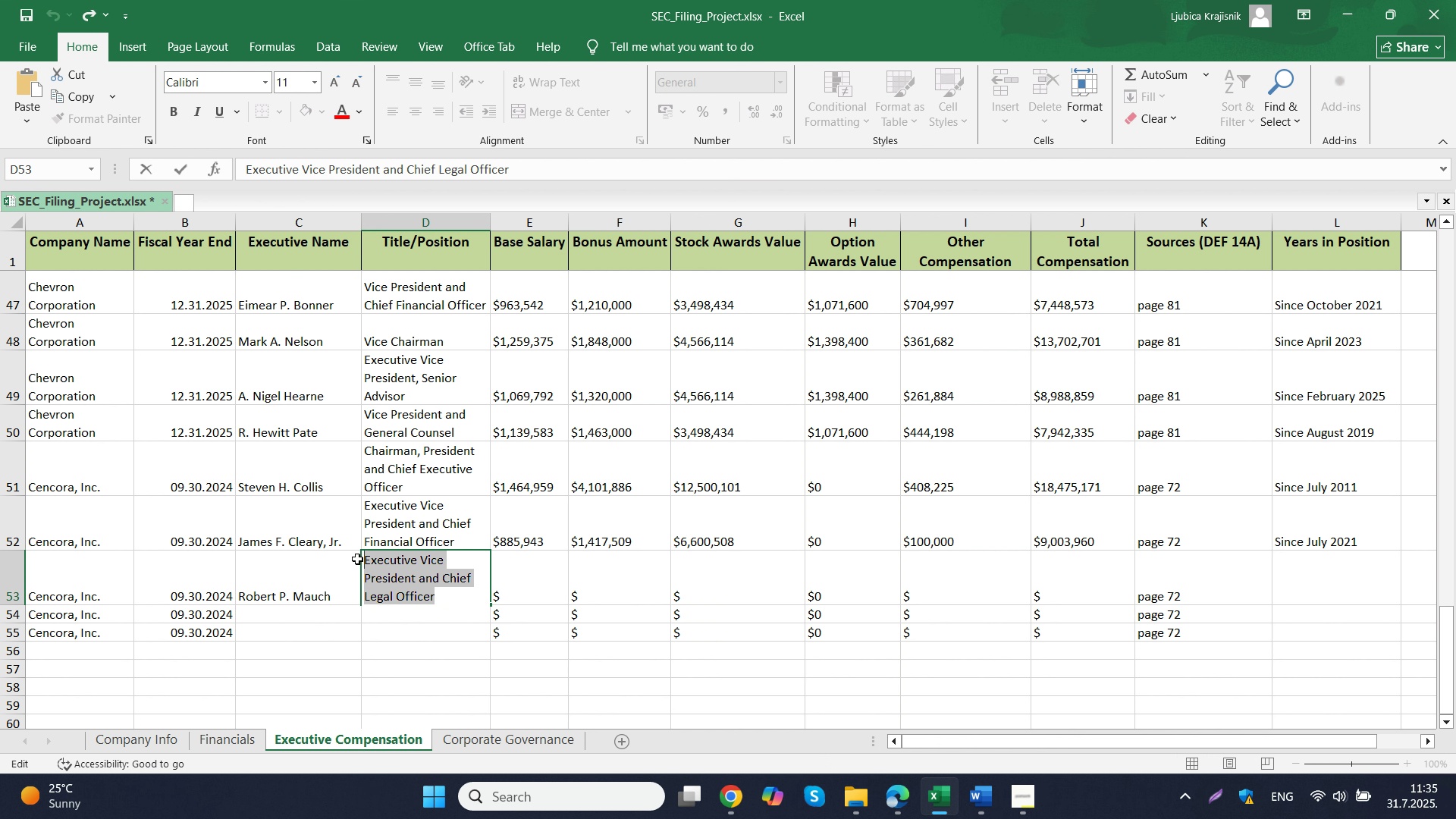 
key(Control+V)
 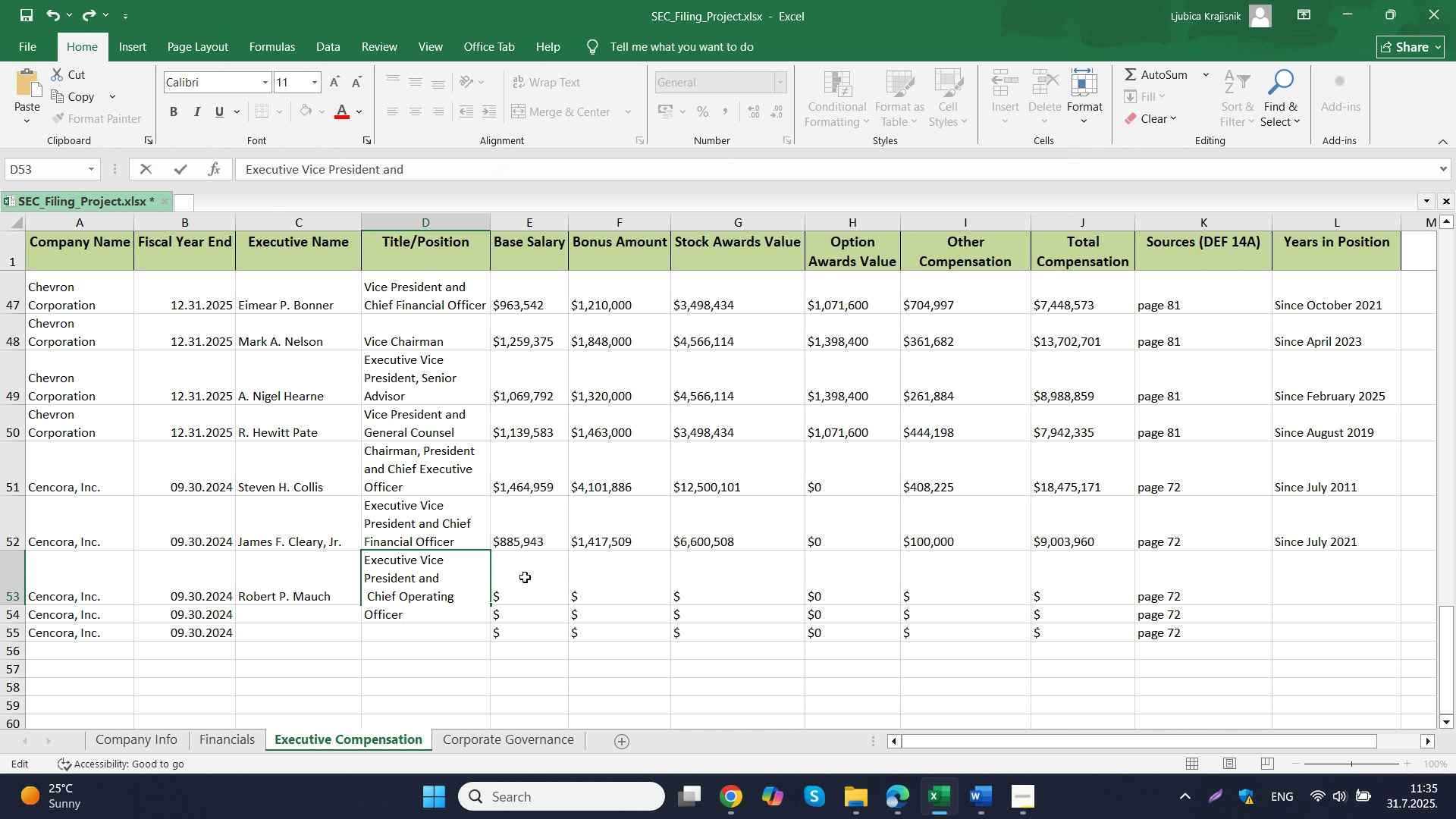 
left_click([525, 577])
 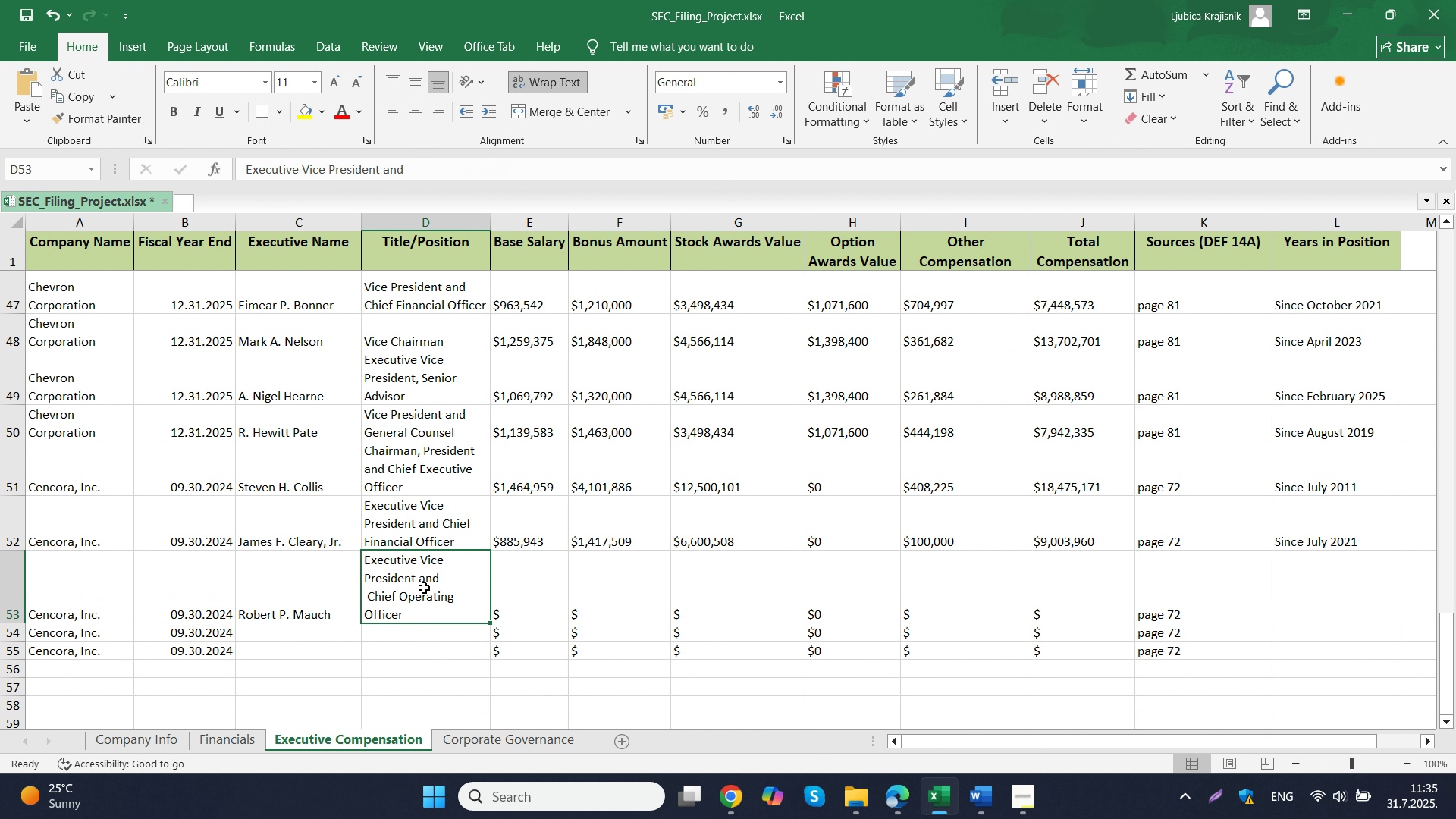 
double_click([424, 588])
 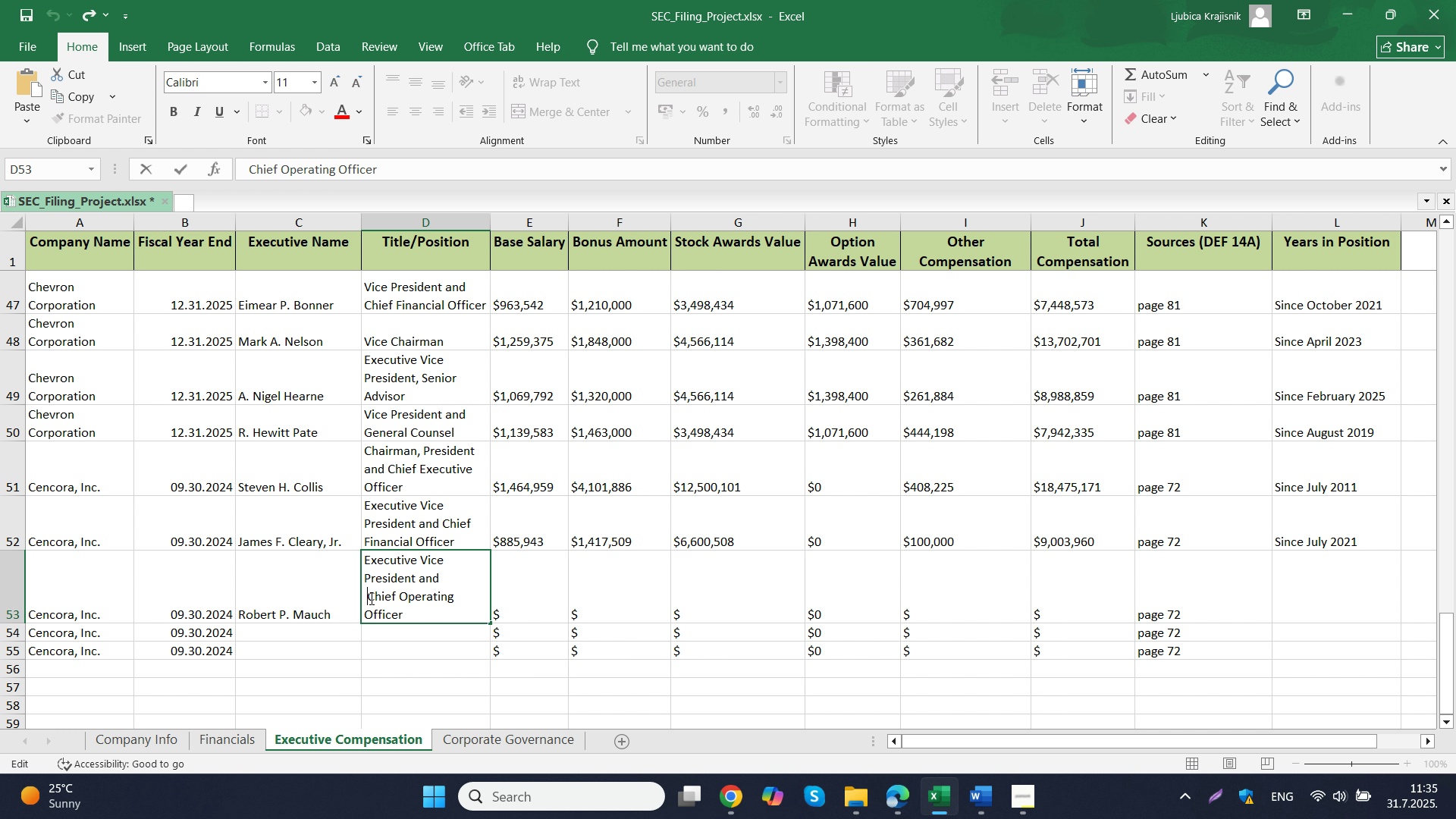 
left_click([370, 598])
 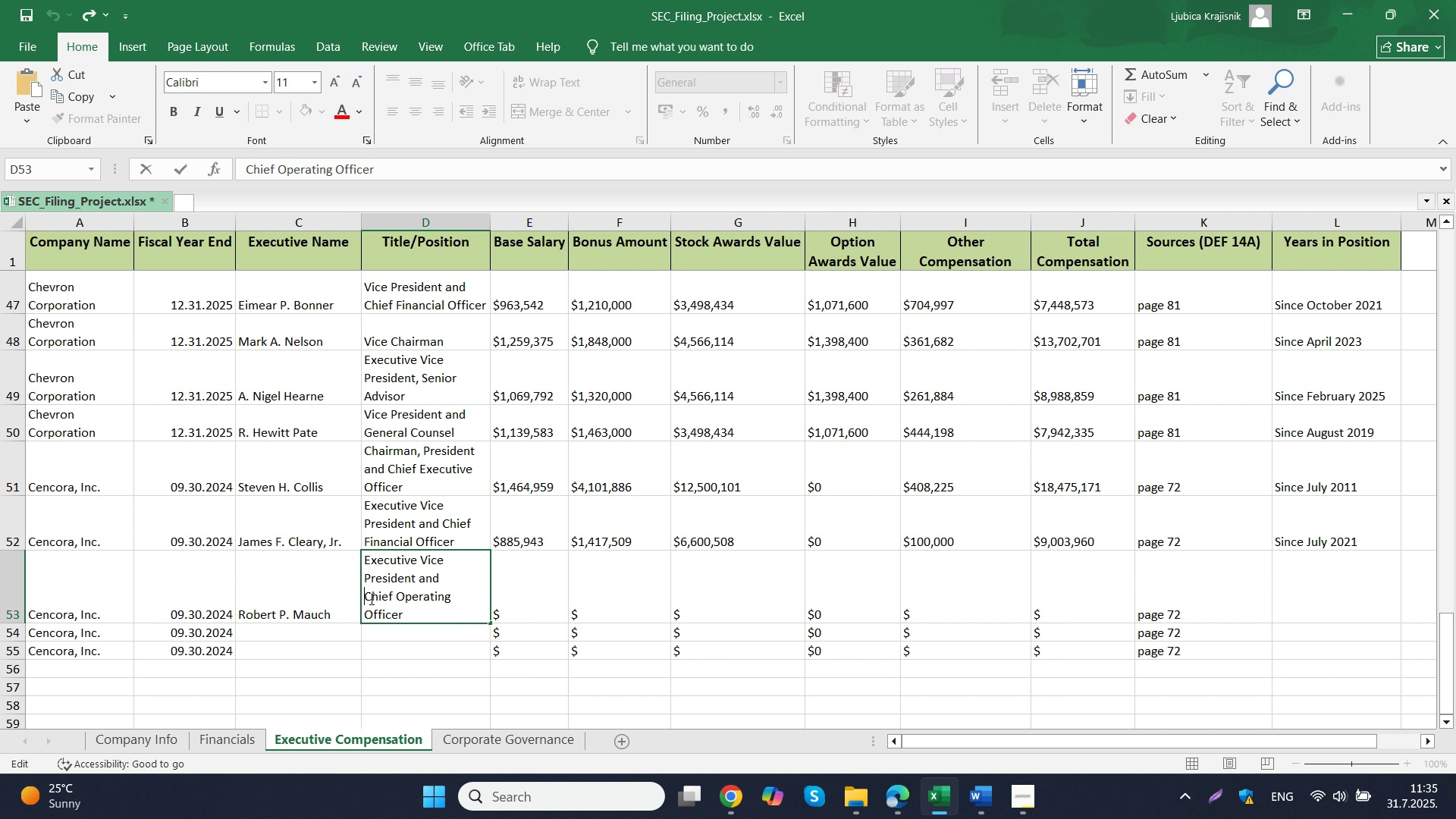 
key(Backspace)
 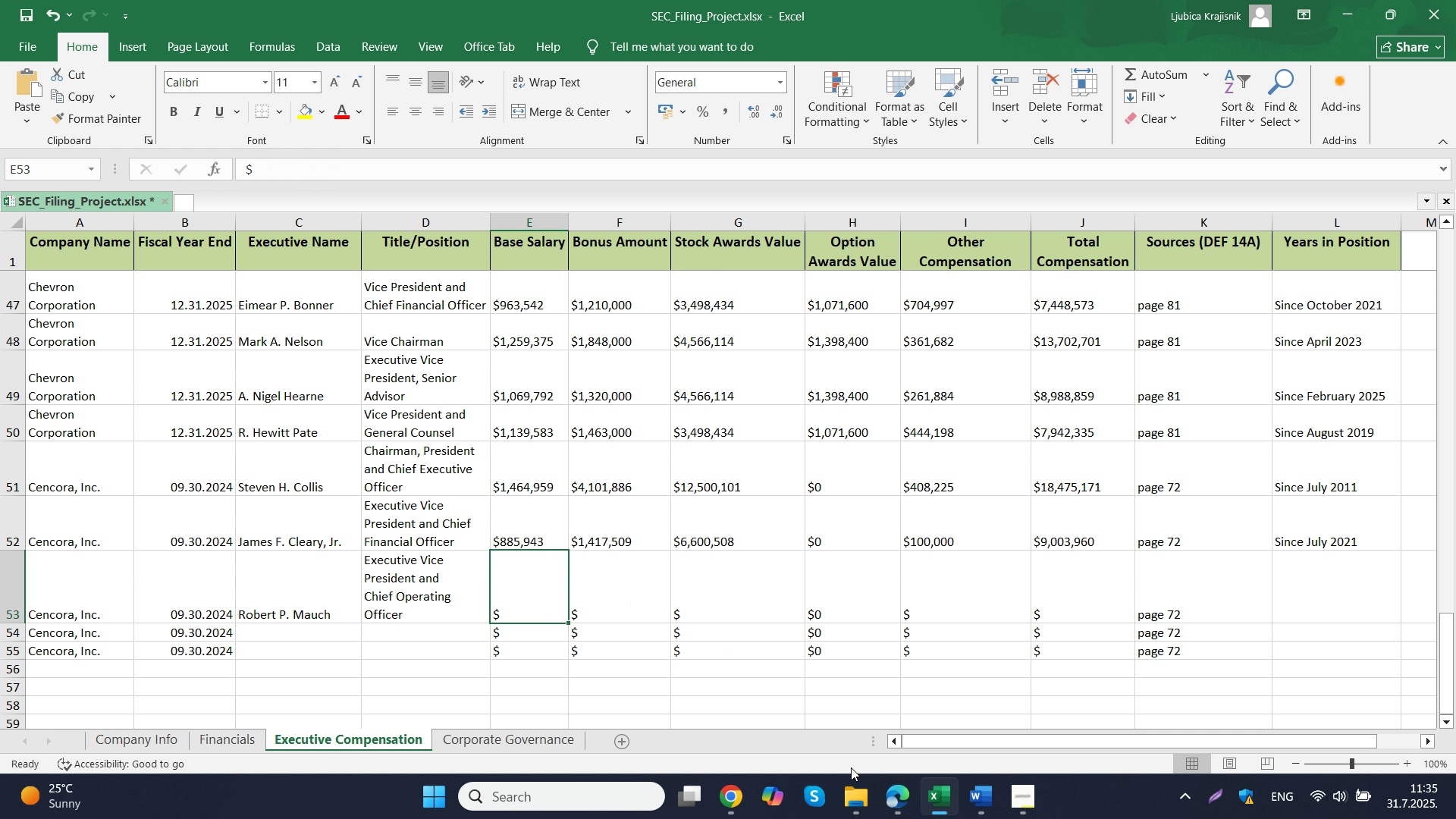 
left_click([896, 800])
 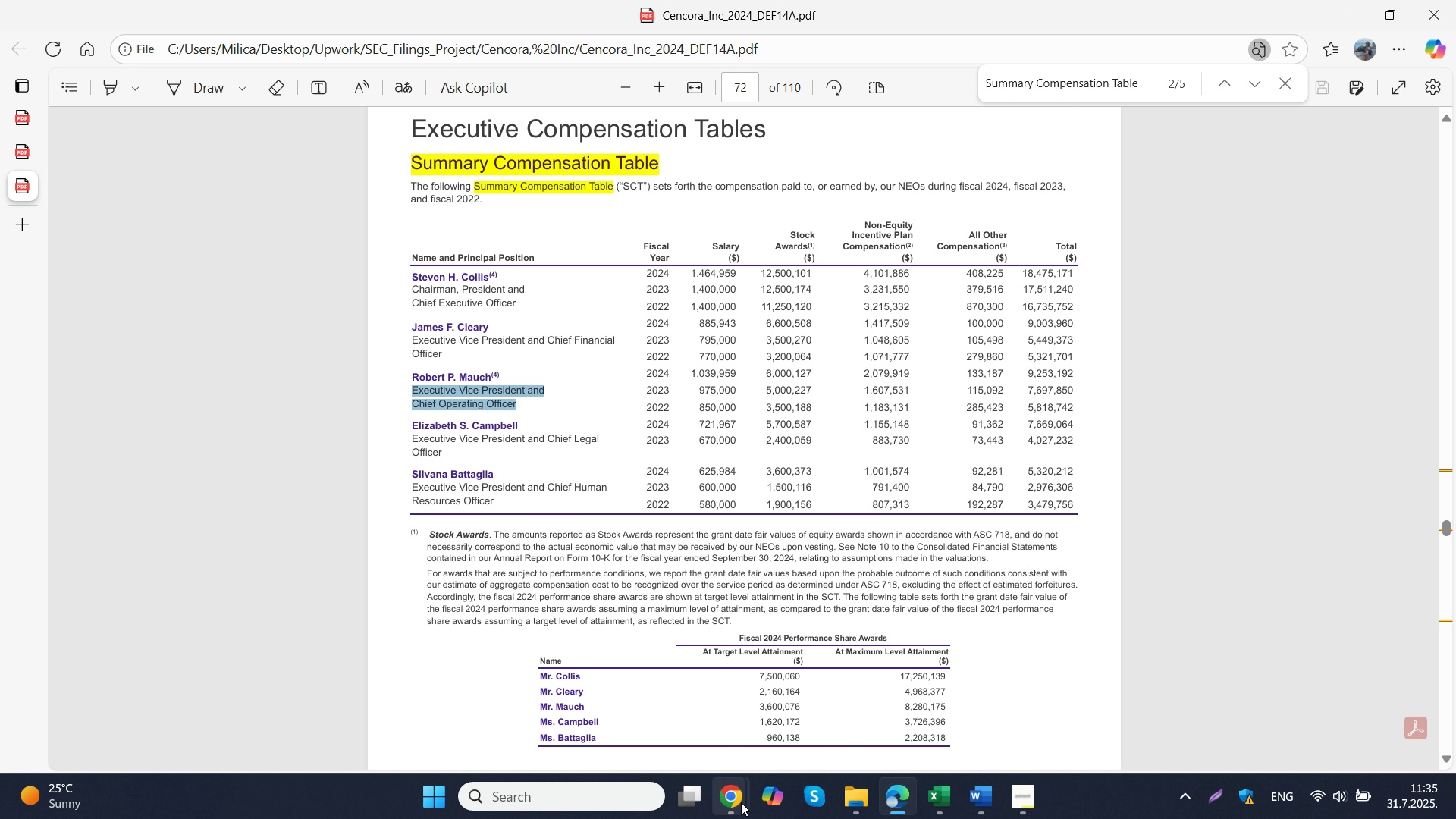 
left_click([741, 802])
 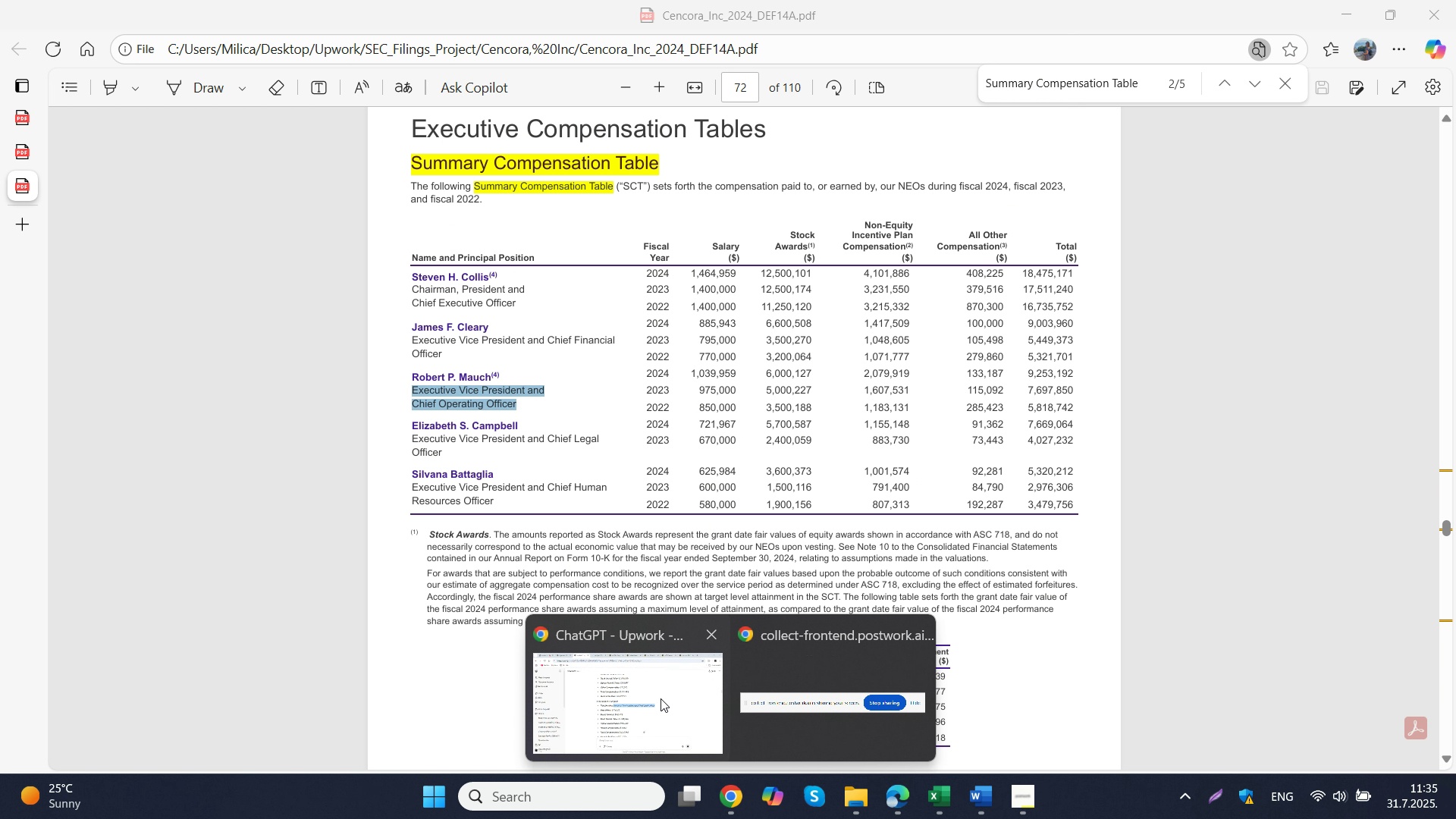 
left_click([661, 698])
 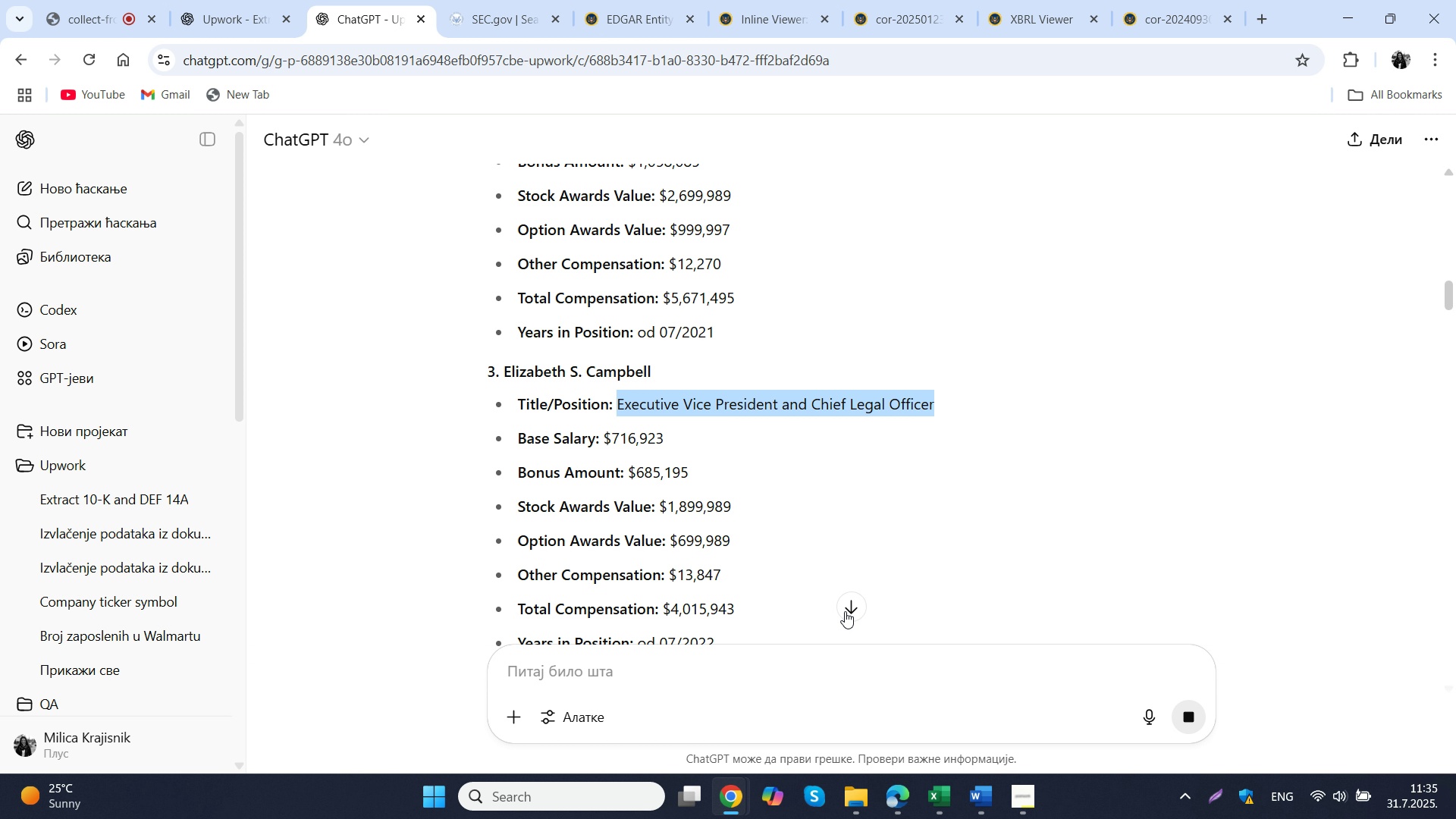 
left_click([845, 611])
 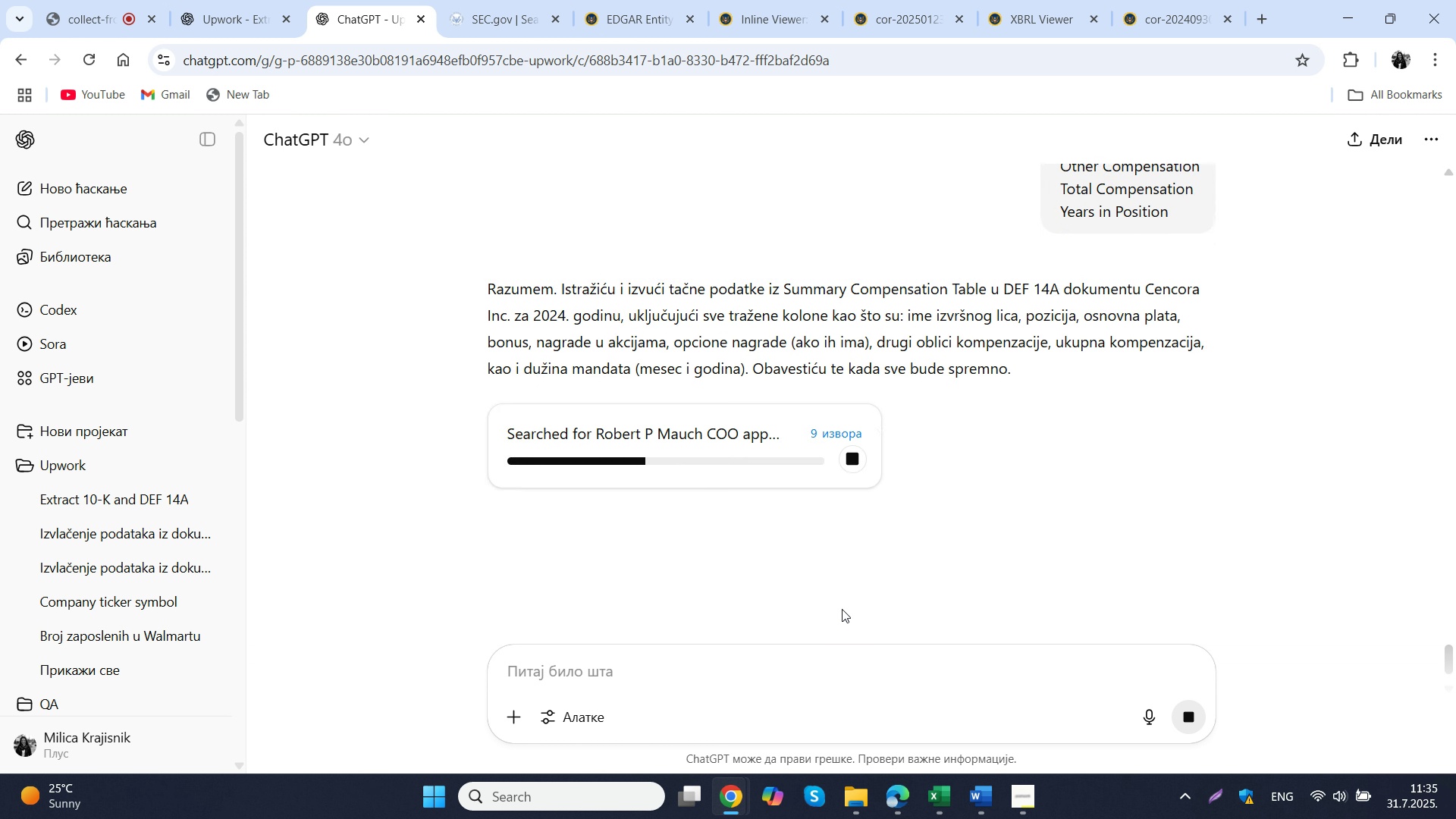 
scroll: coordinate [840, 609], scroll_direction: up, amount: 44.0
 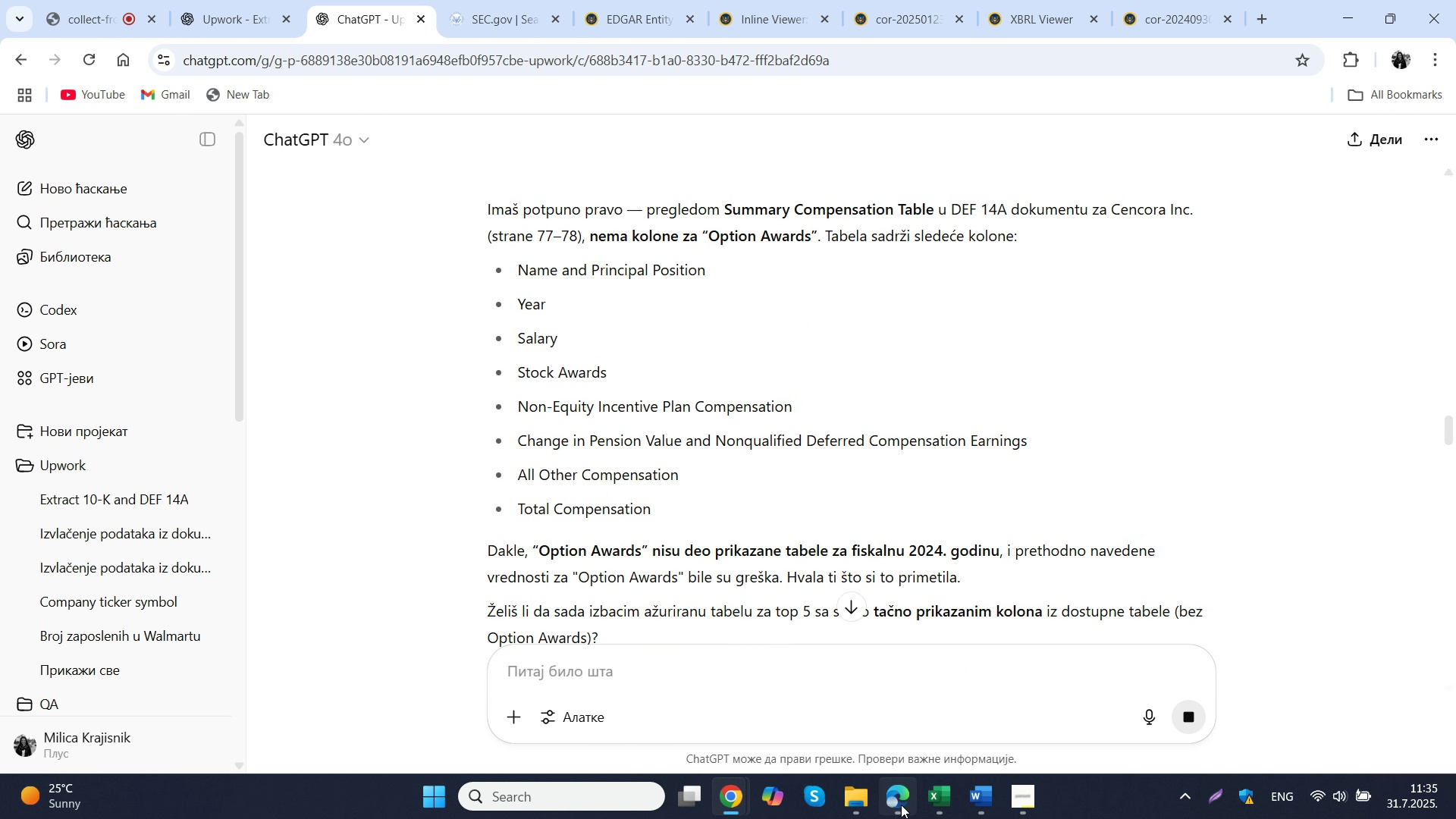 
left_click([901, 805])
 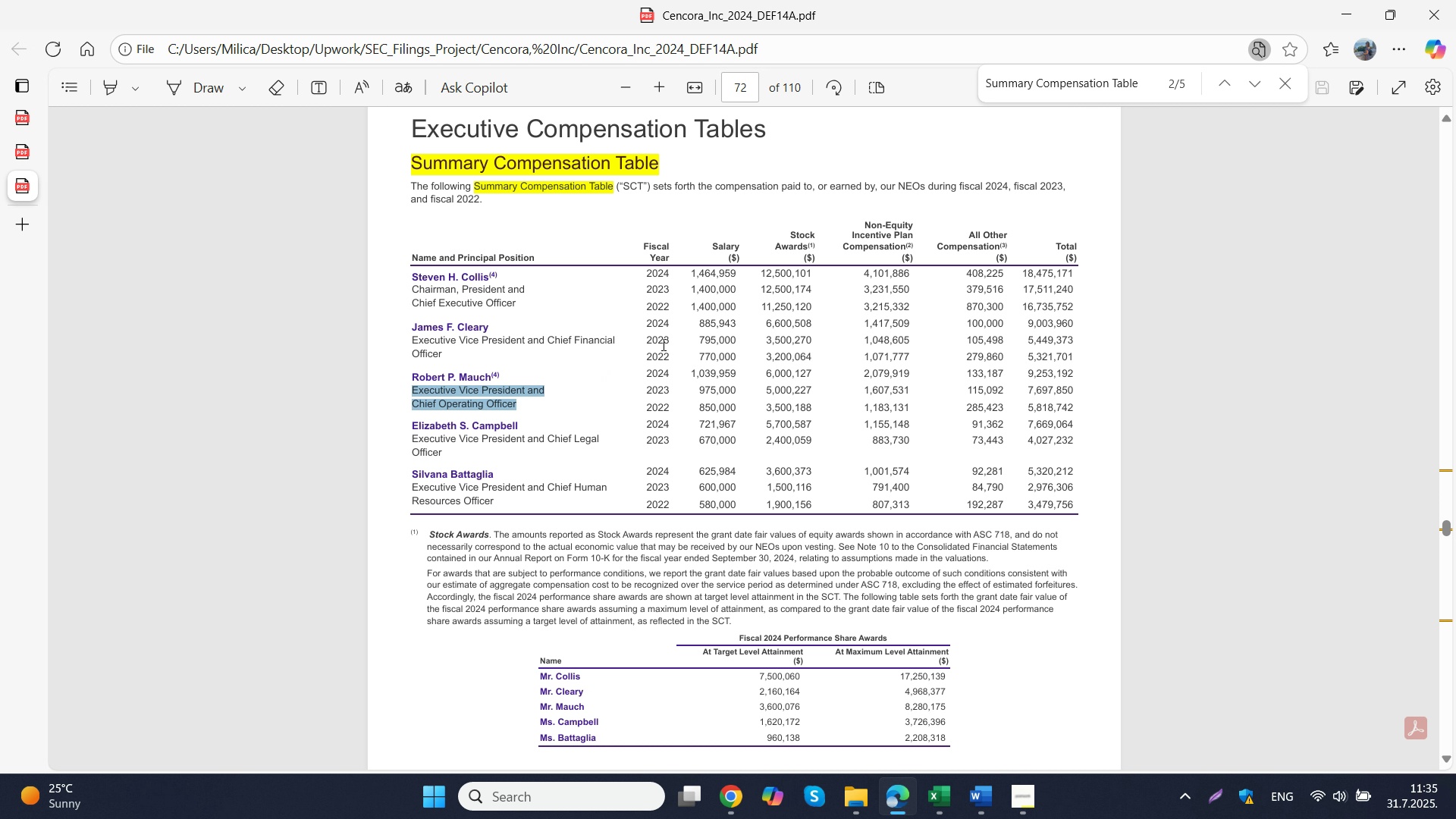 
wait(9.3)
 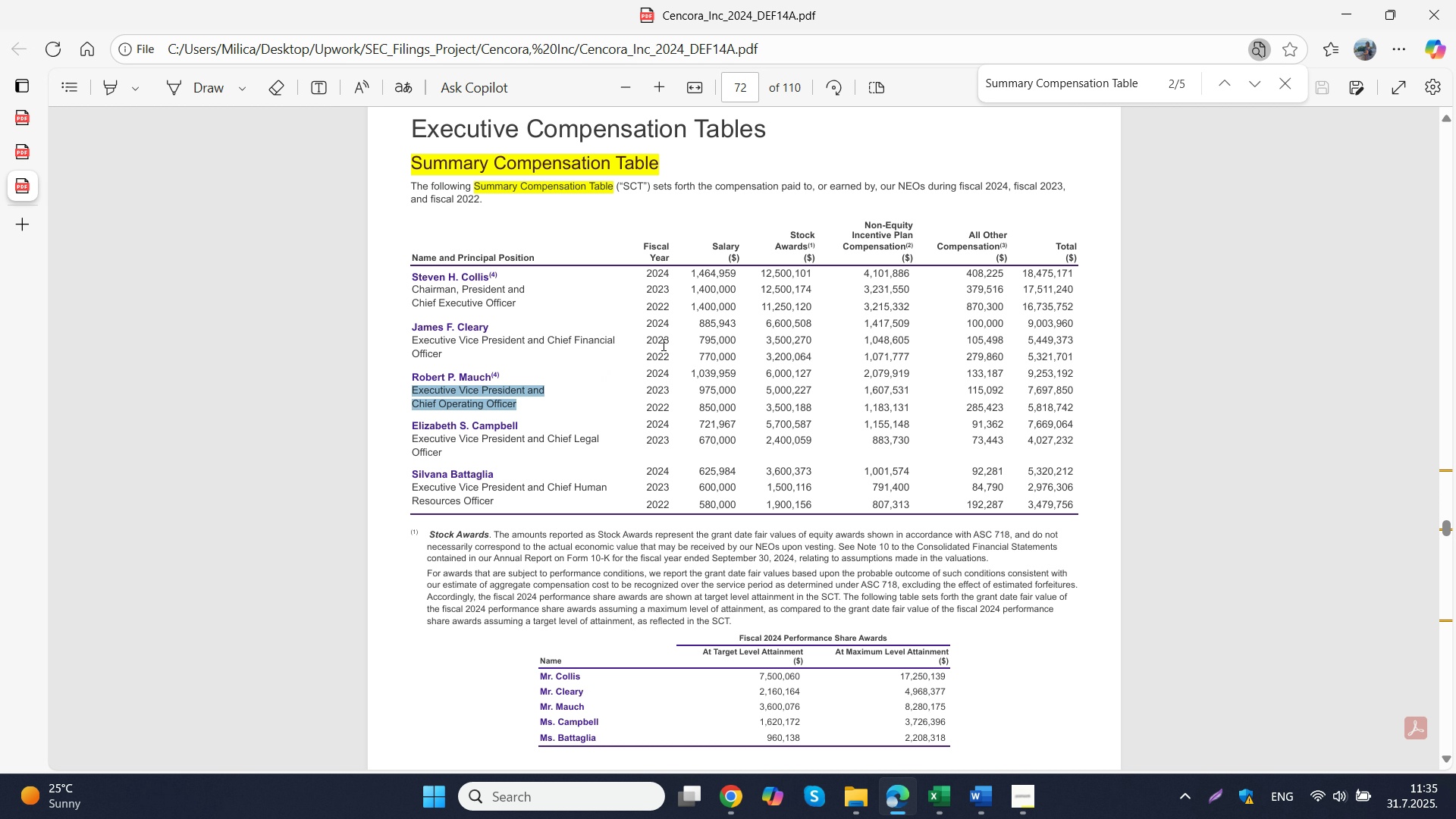 
left_click_drag(start_coordinate=[689, 377], to_coordinate=[742, 379])
 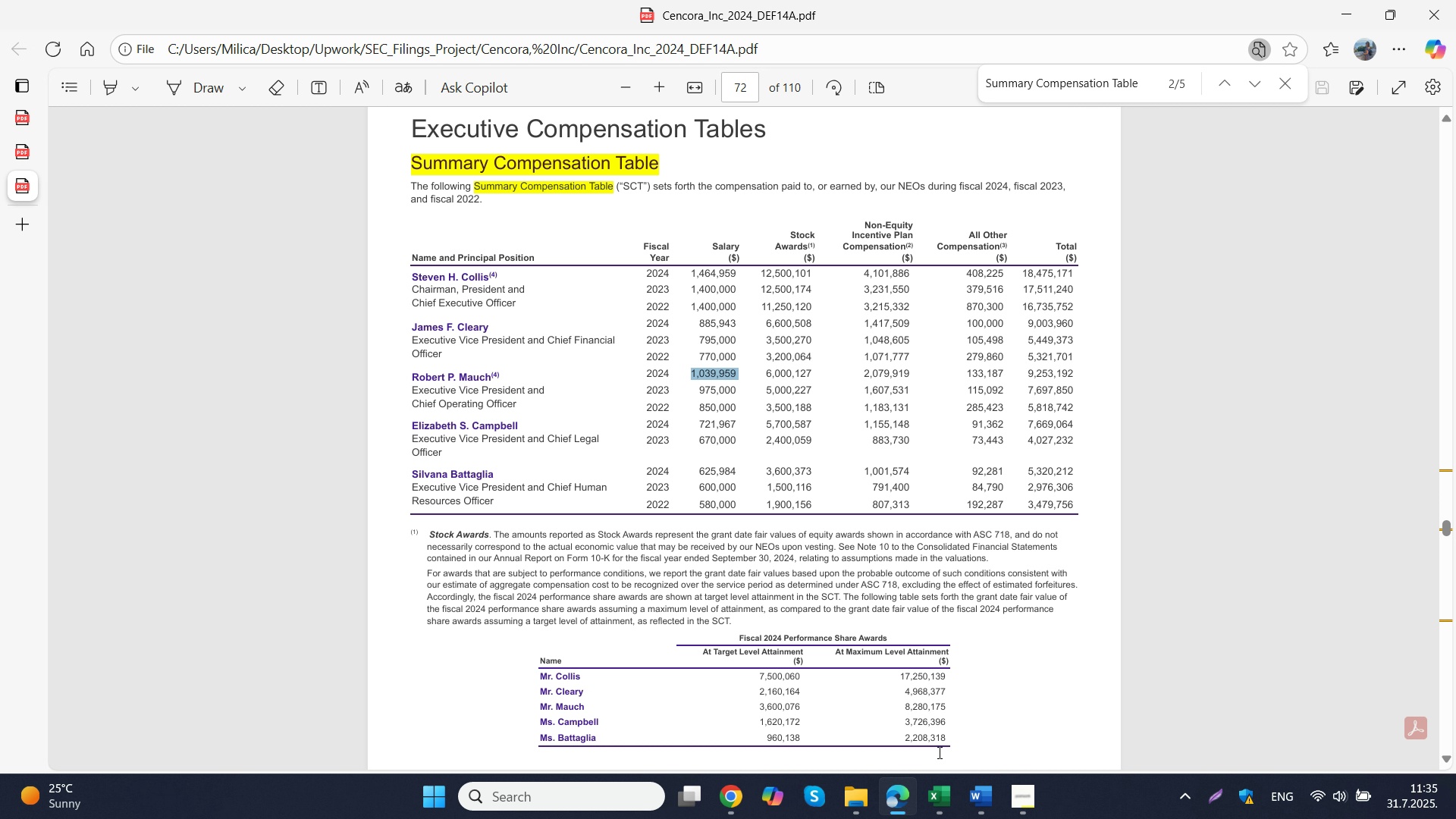 
key(Control+ControlLeft)
 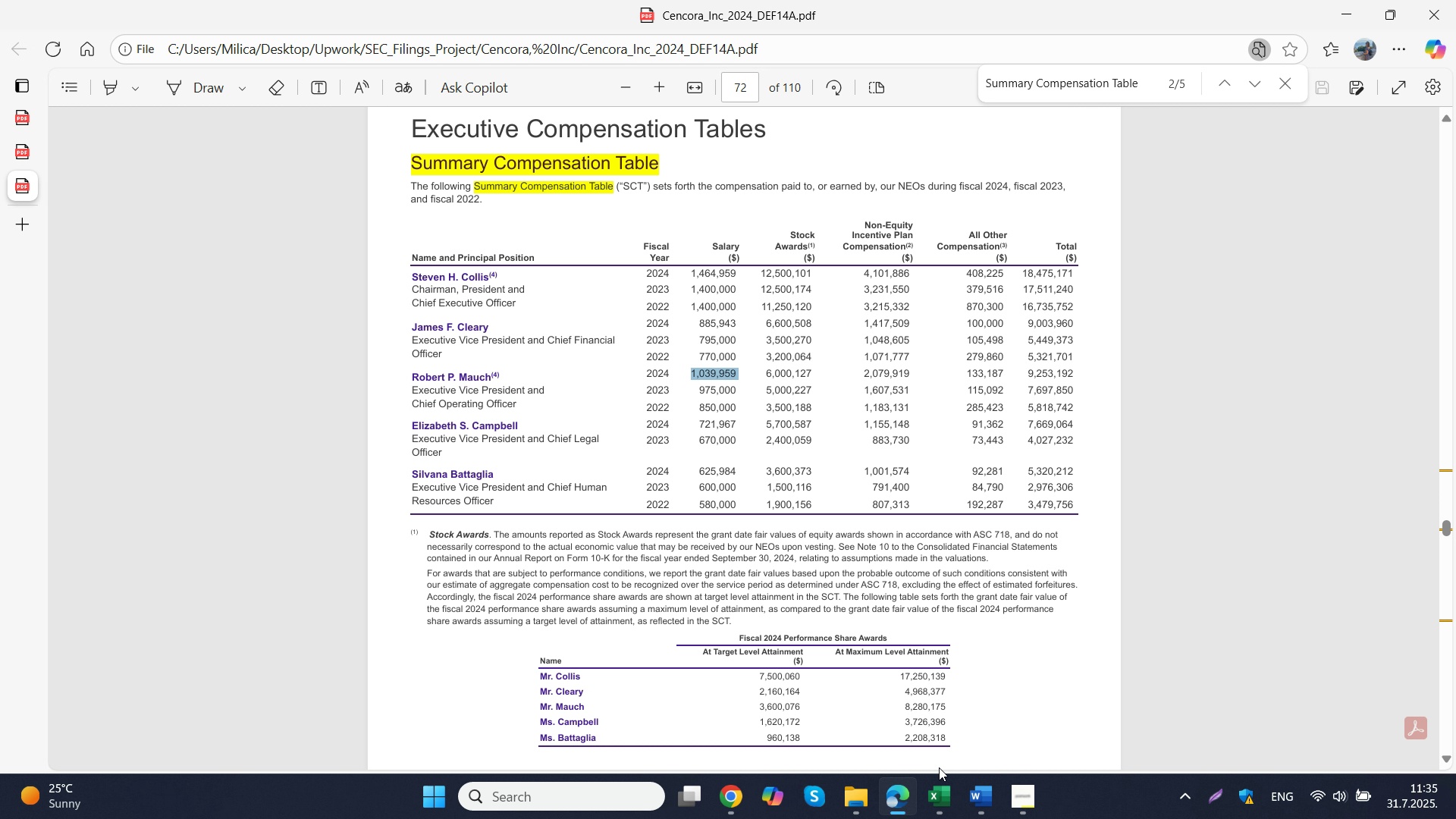 
key(Control+C)
 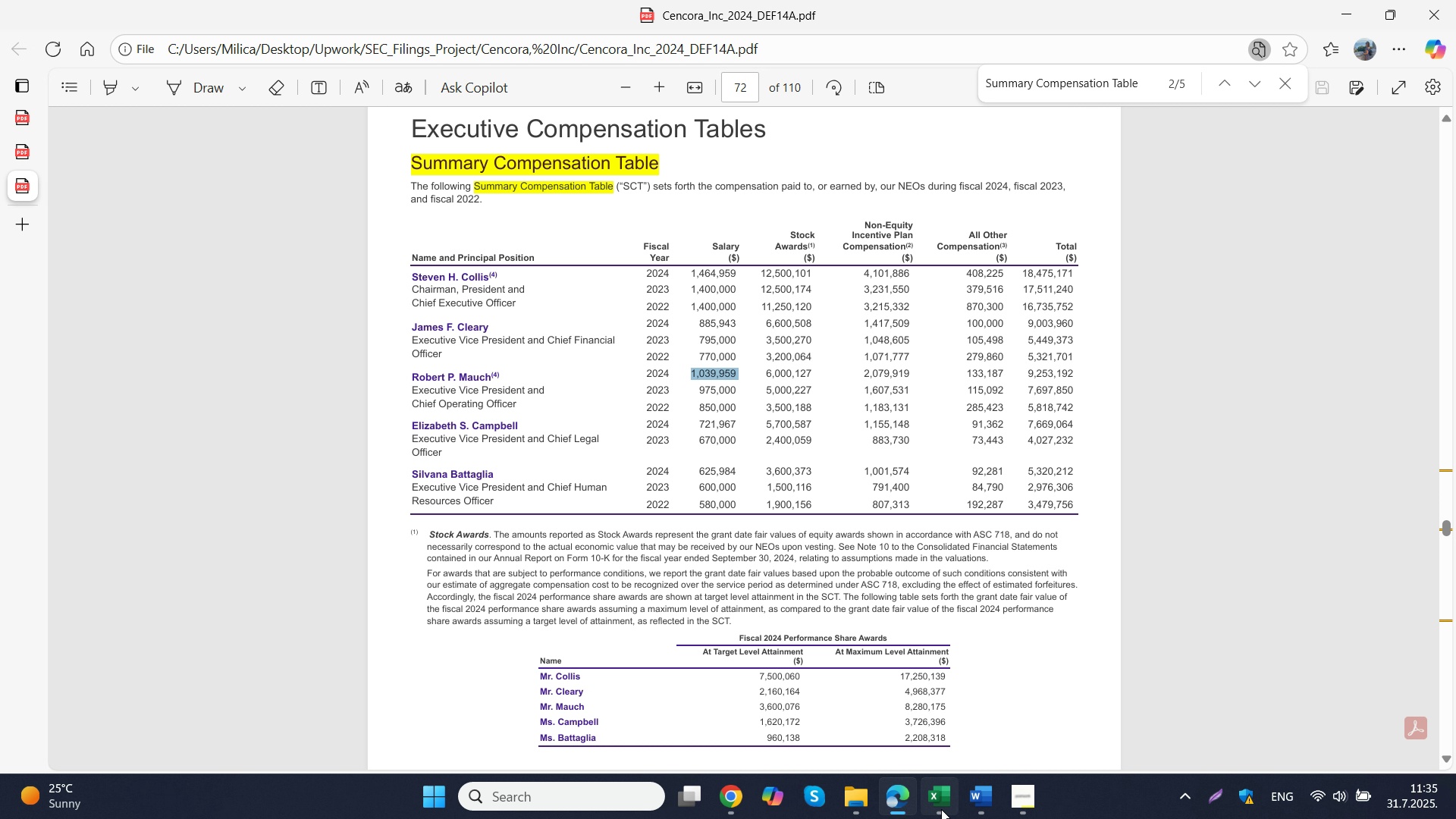 
left_click([941, 809])
 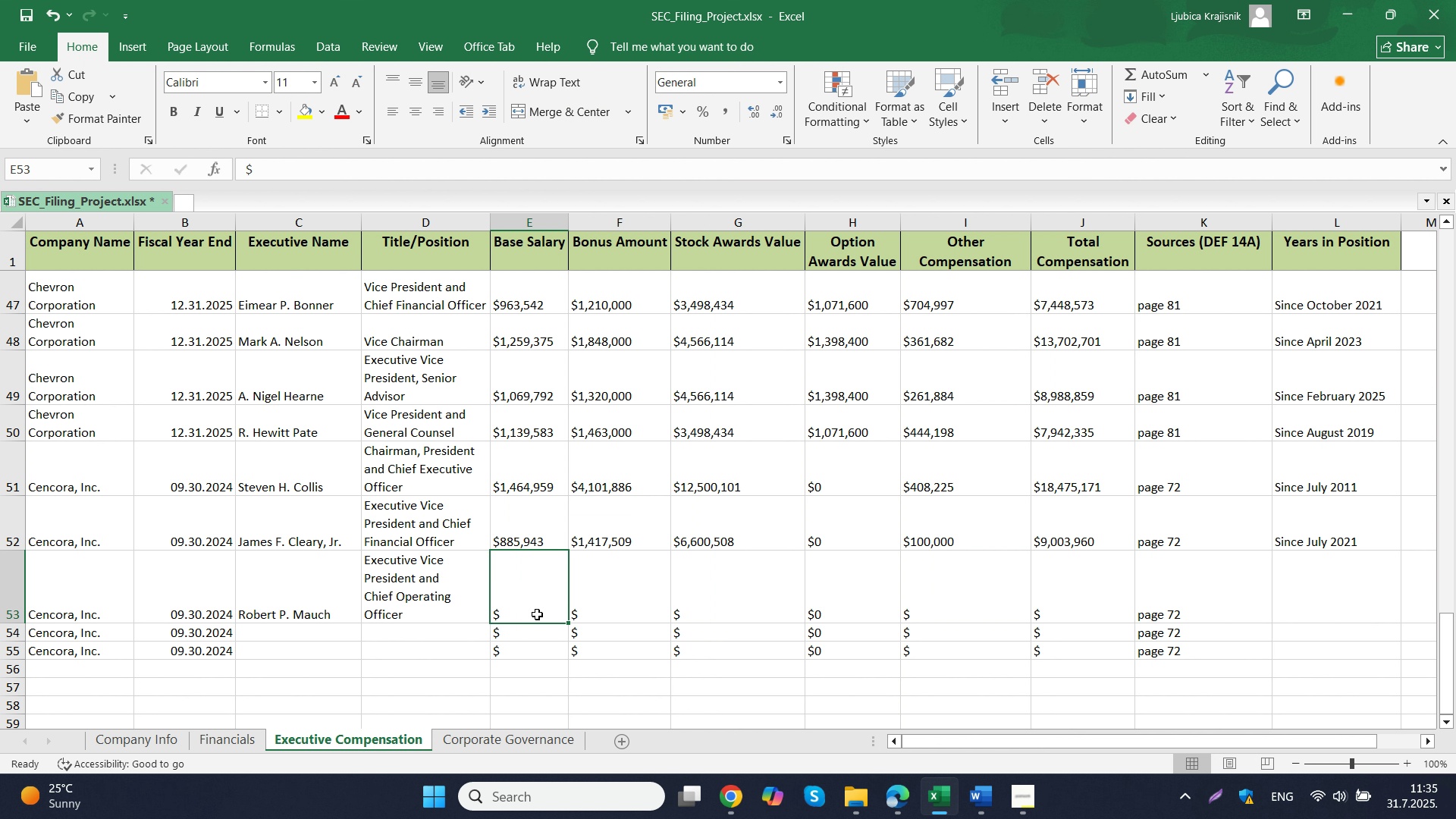 
double_click([537, 614])
 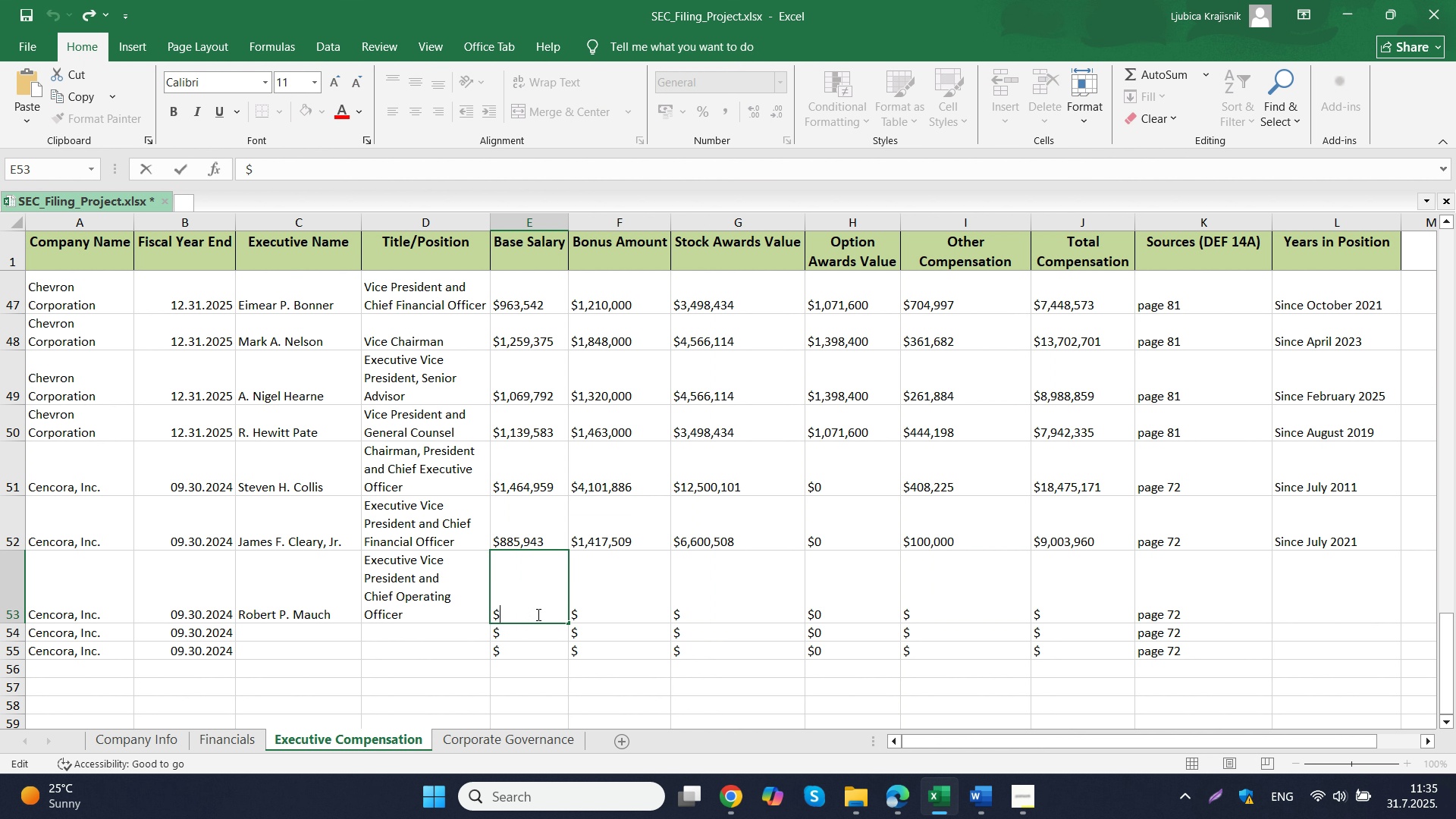 
key(Control+ControlLeft)
 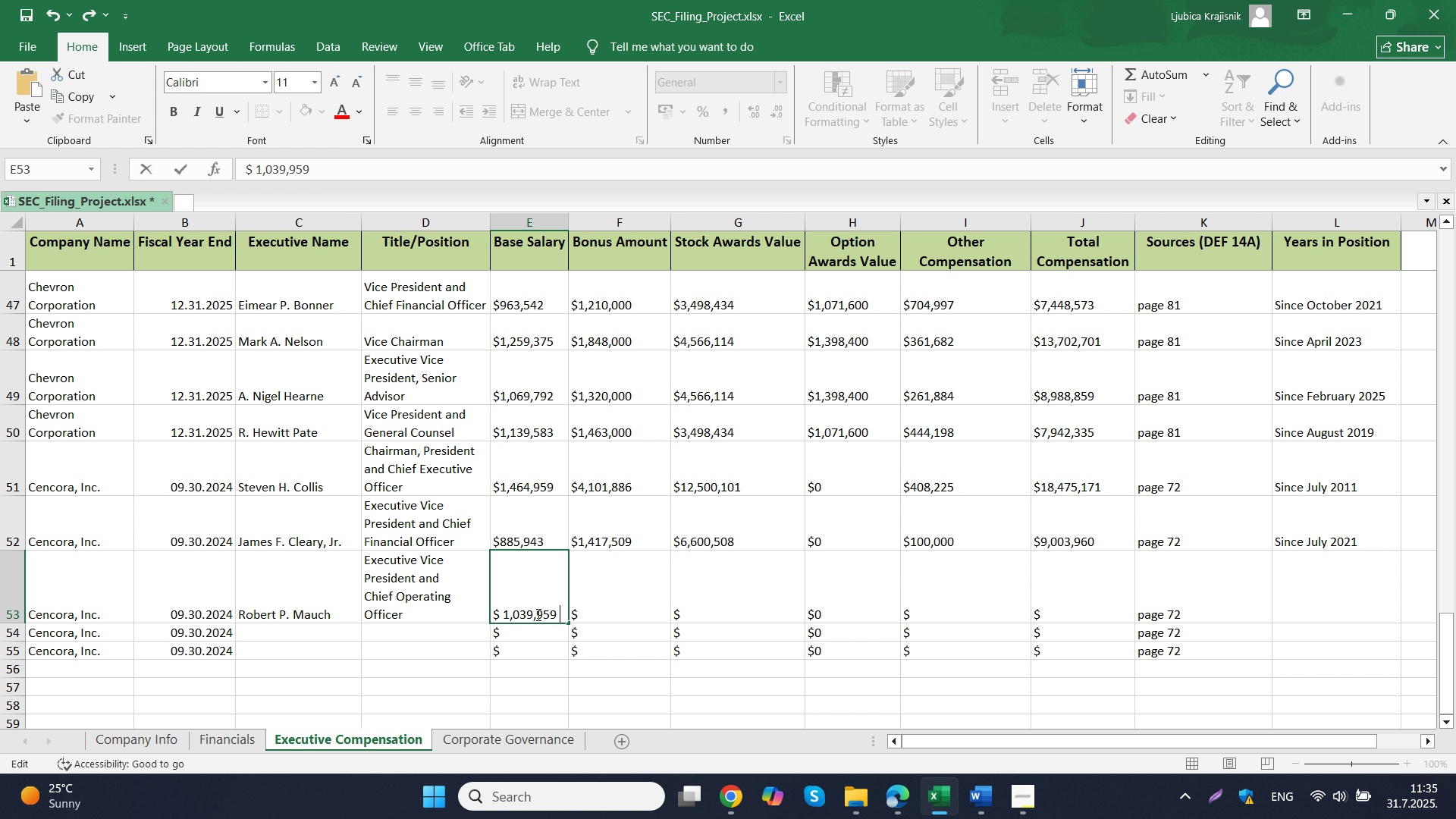 
key(Control+V)
 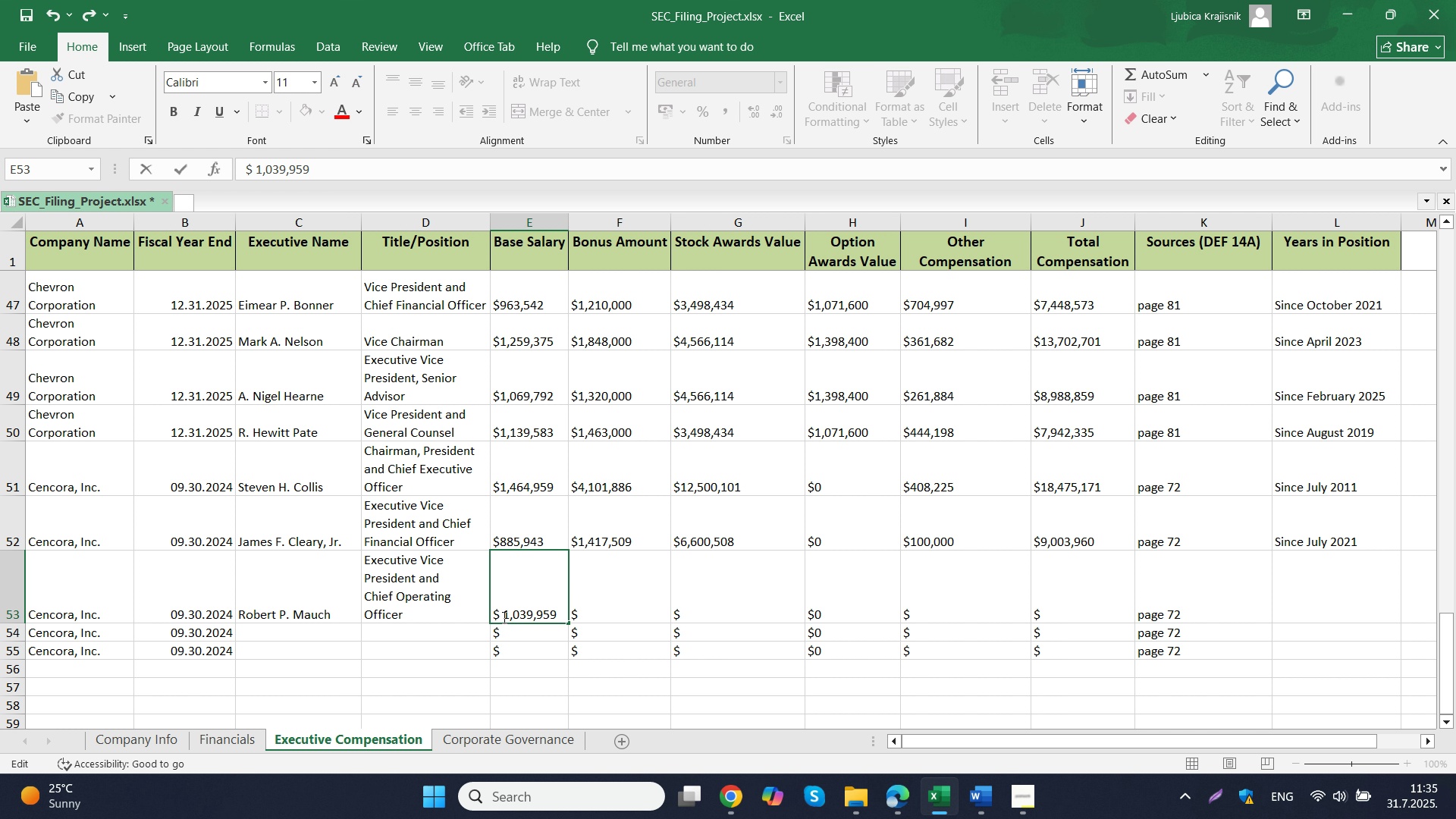 
left_click([503, 617])
 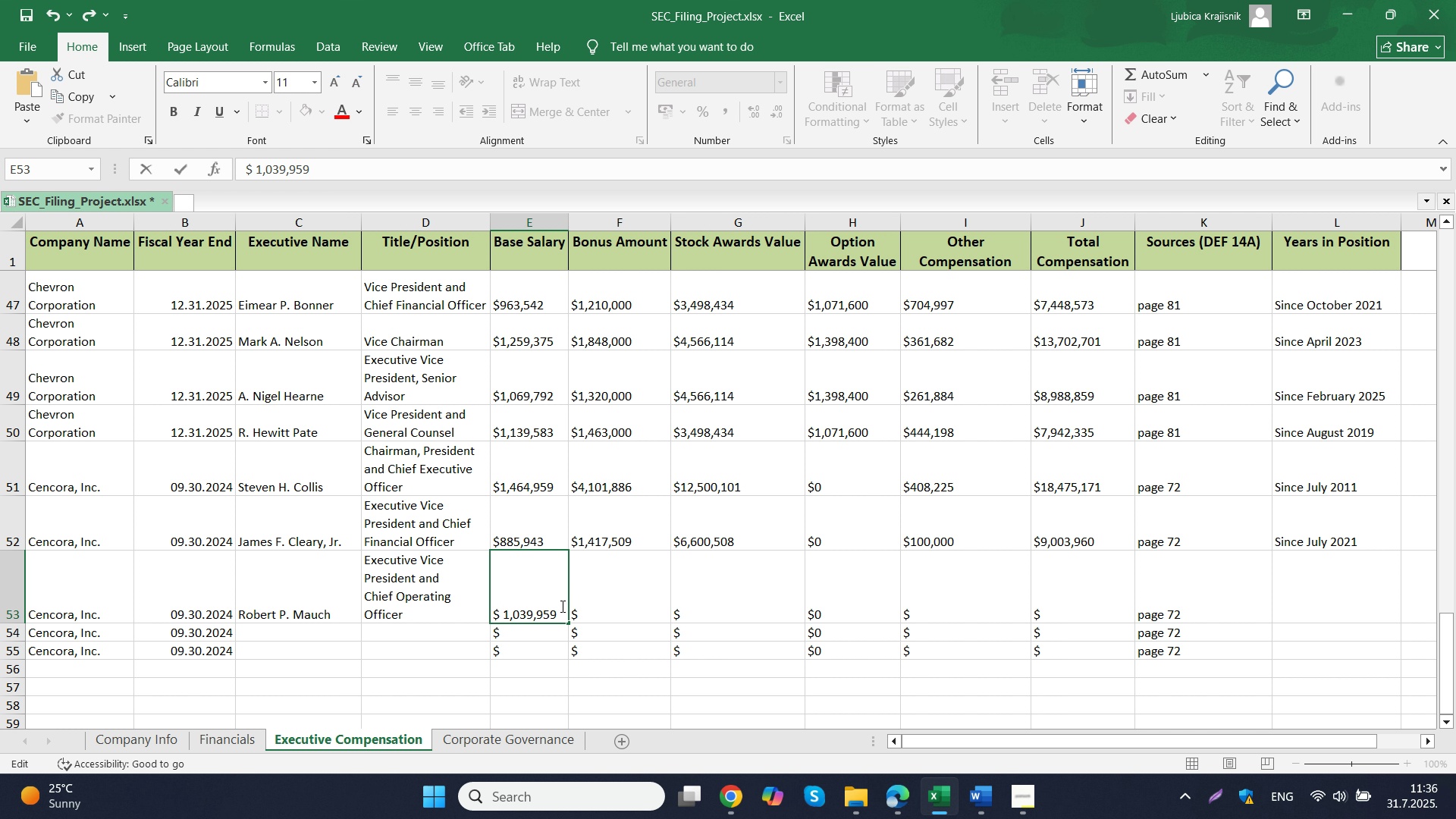 
key(Backspace)
 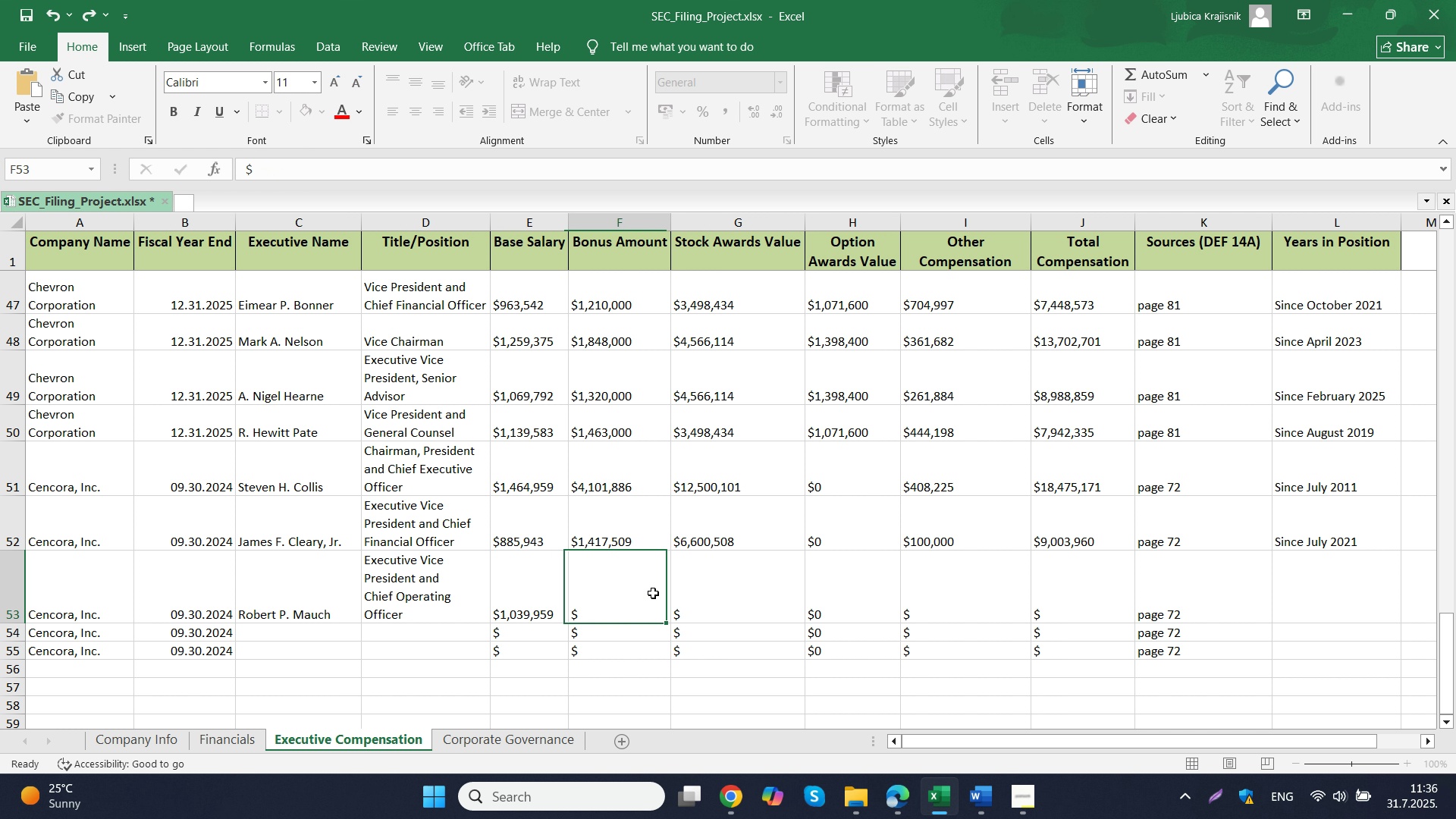 
left_click([653, 593])
 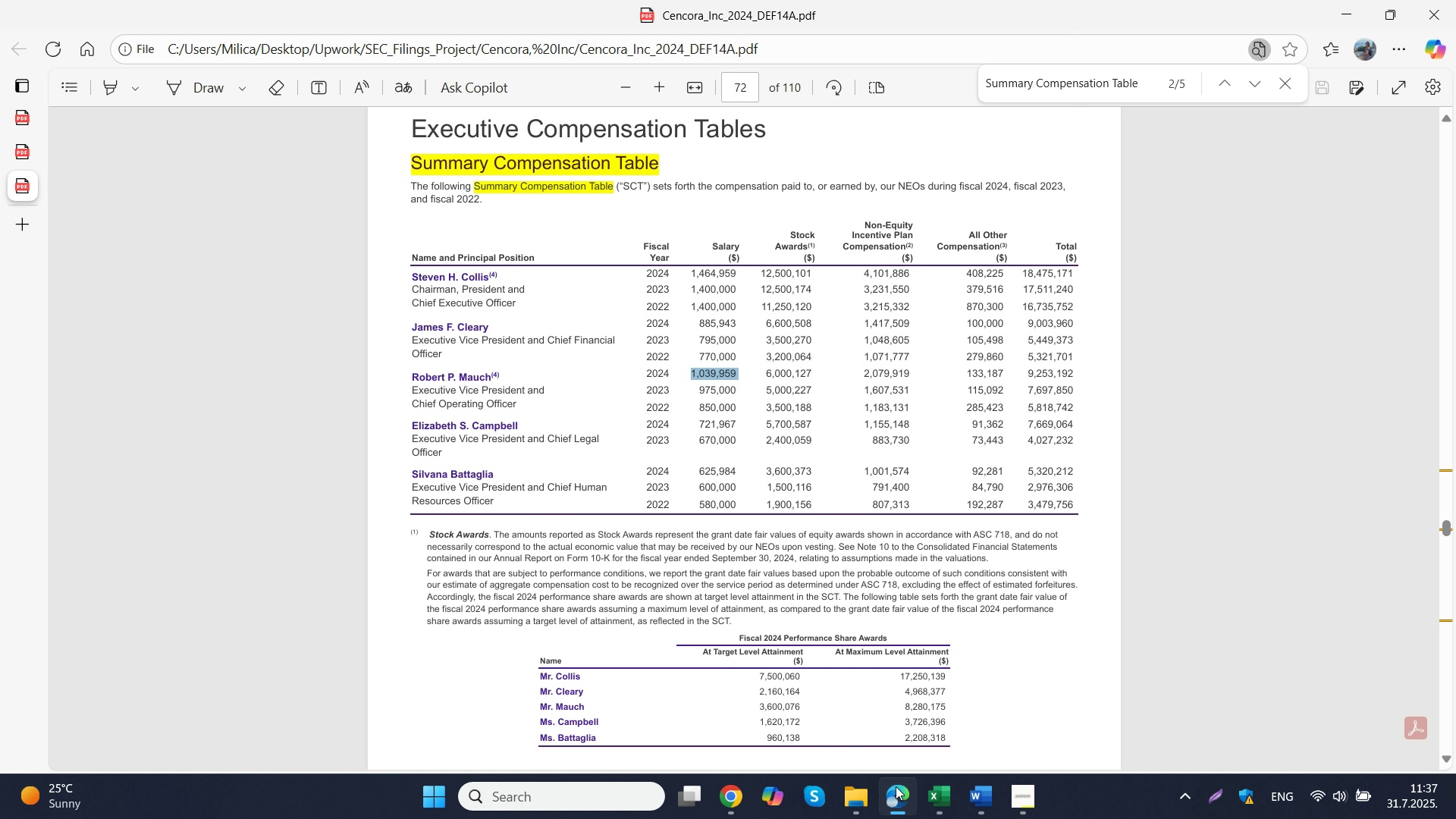 
wait(79.63)
 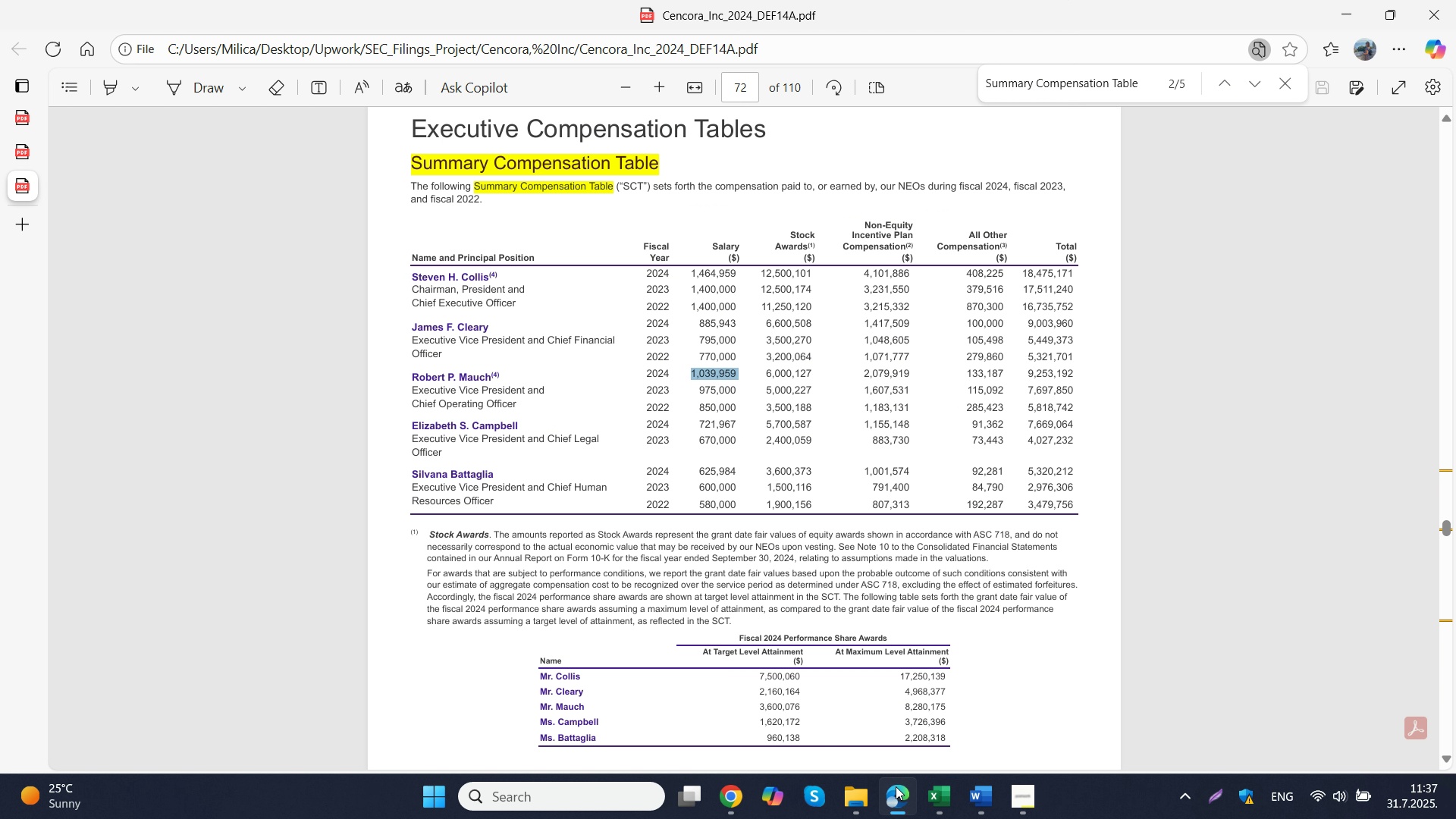 
left_click_drag(start_coordinate=[905, 817], to_coordinate=[909, 817])
 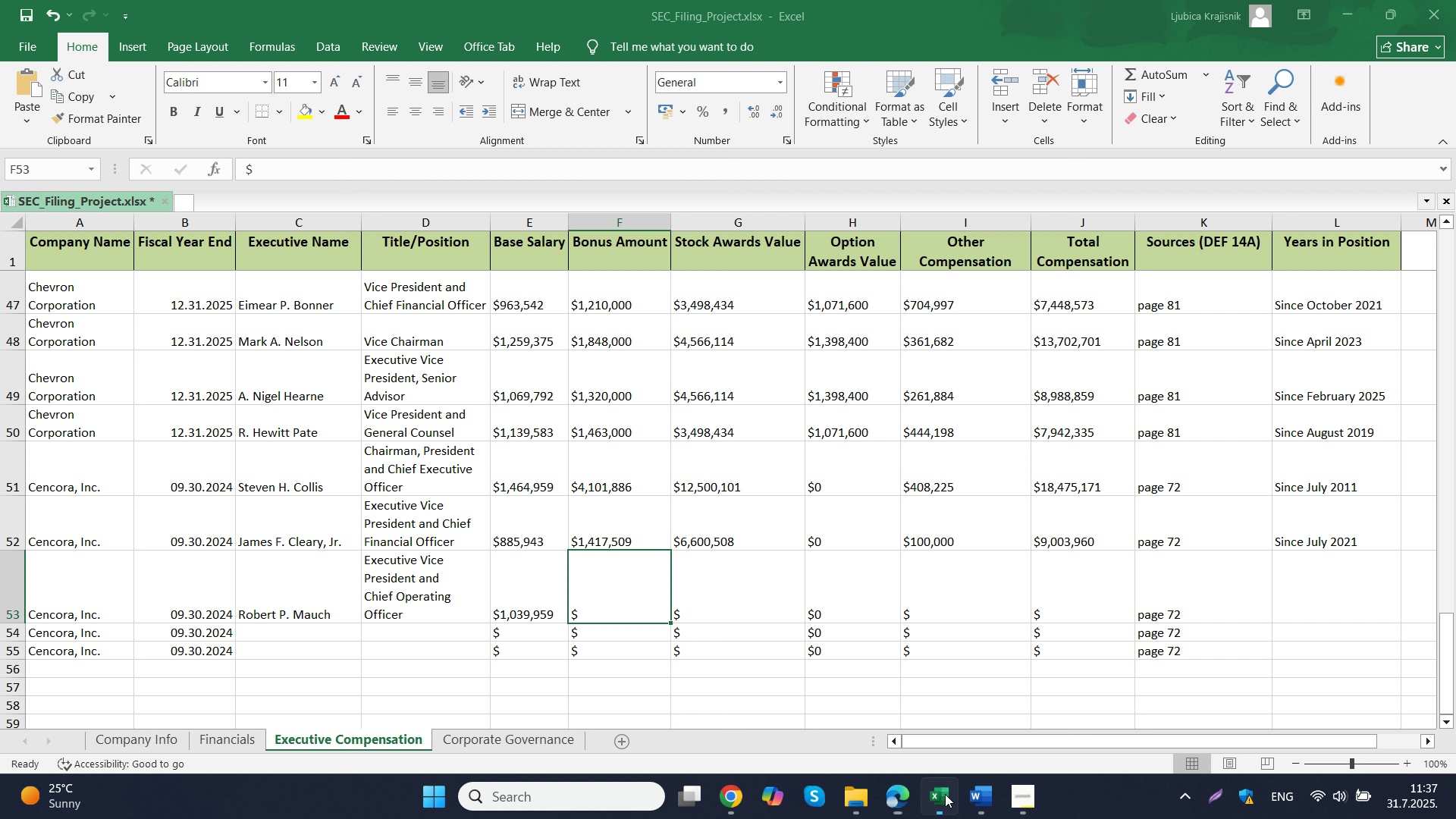 
left_click([901, 786])
 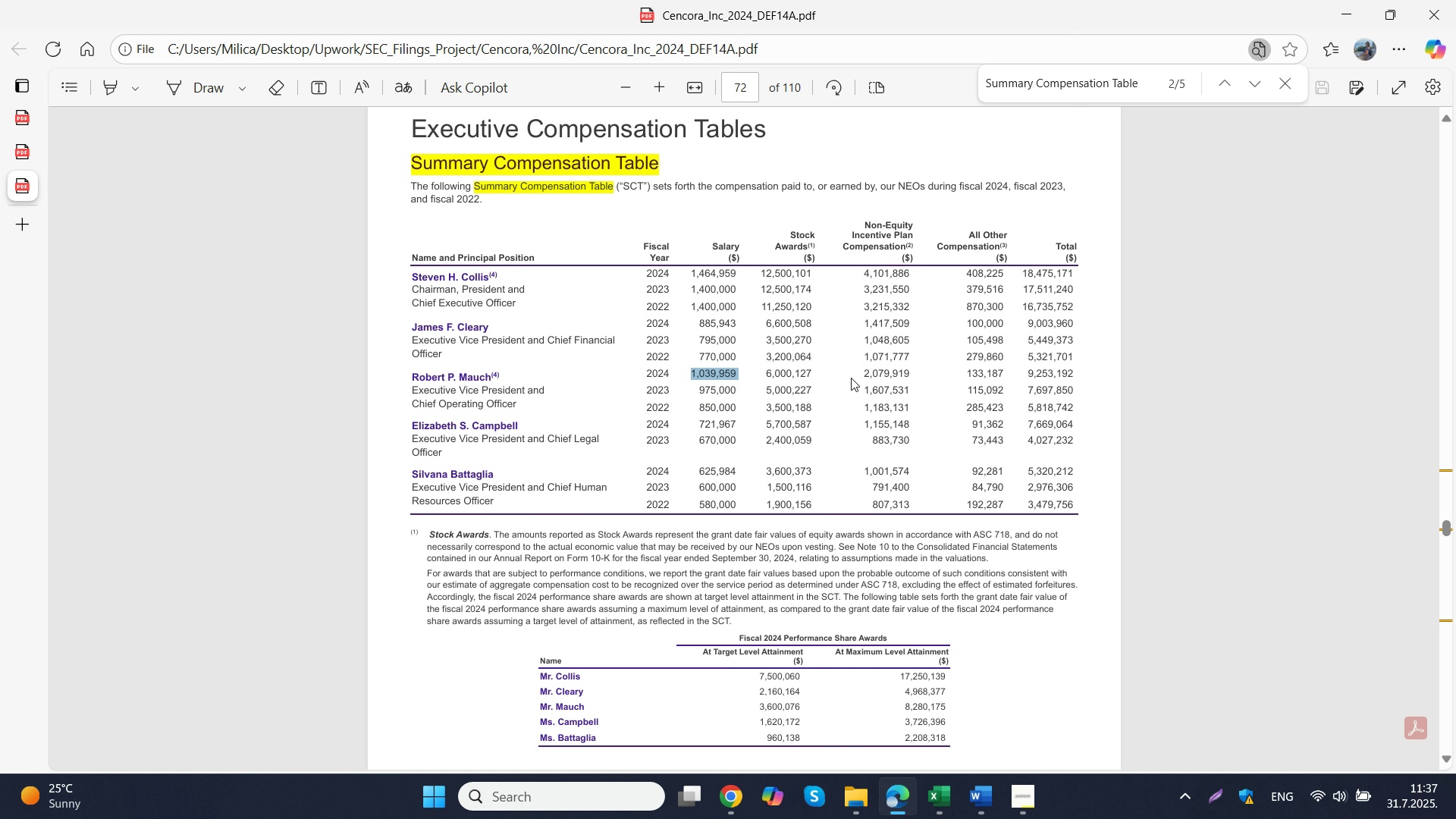 
left_click_drag(start_coordinate=[865, 373], to_coordinate=[911, 375])
 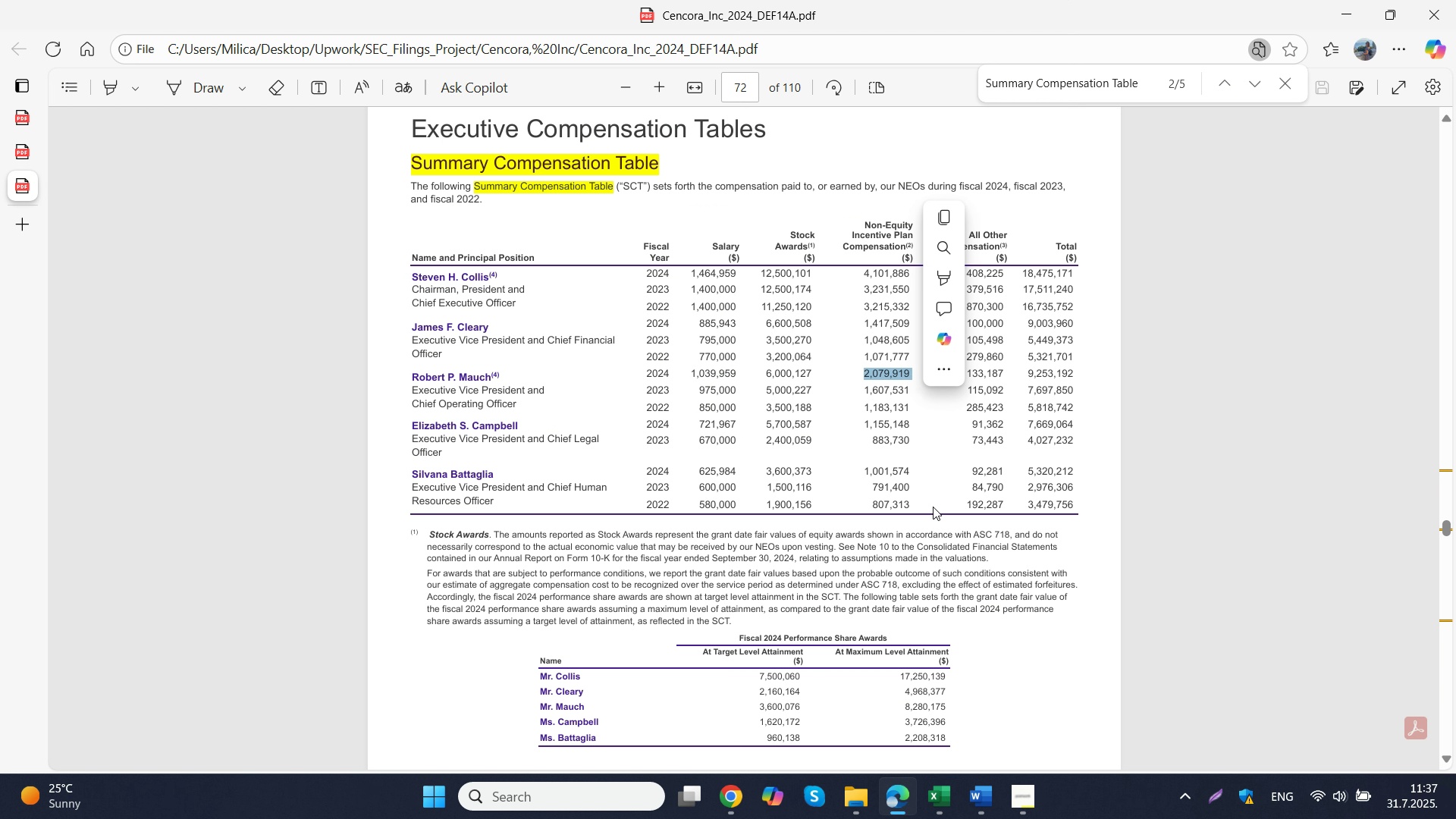 
key(Control+C)
 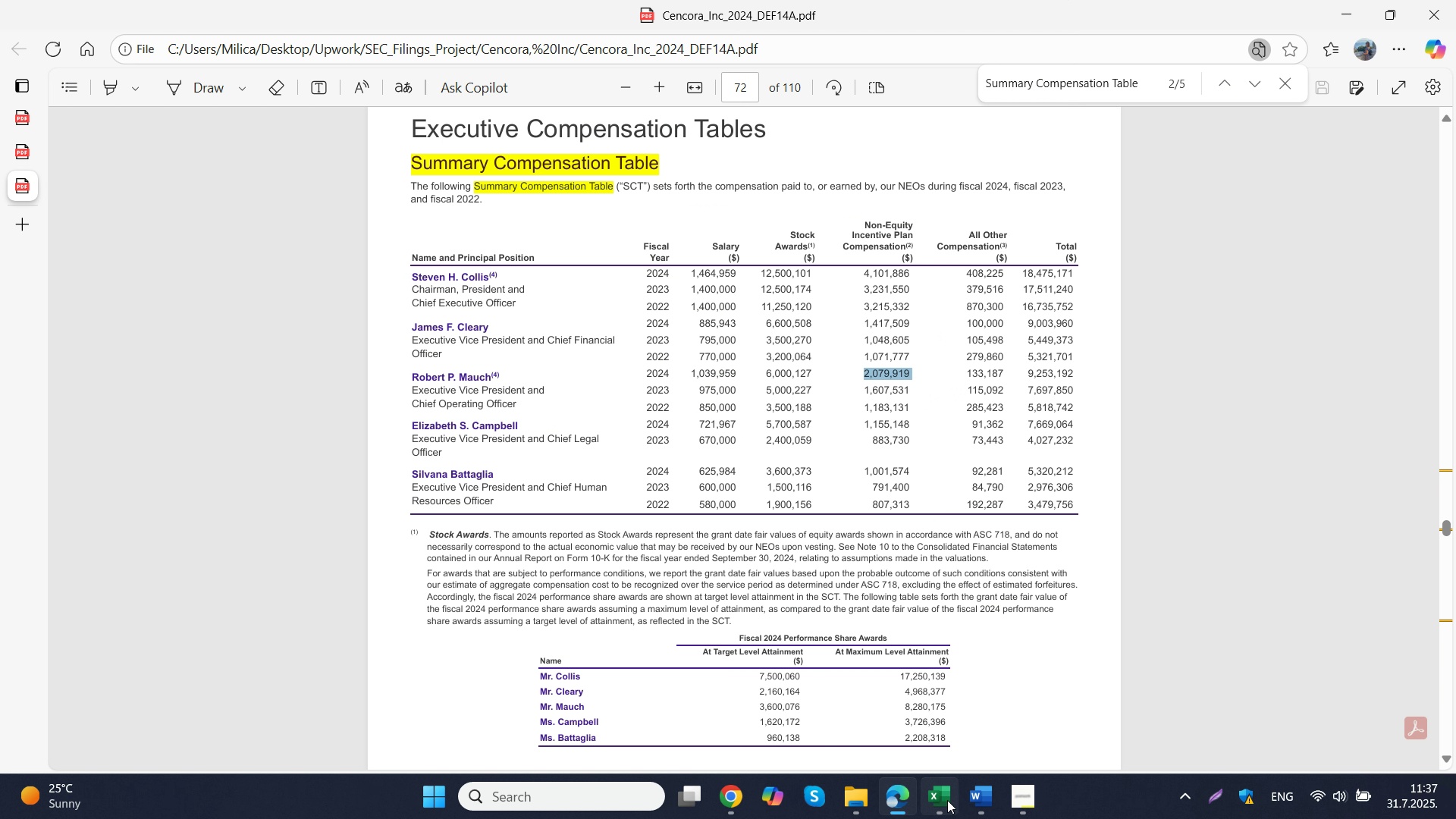 
left_click([947, 800])
 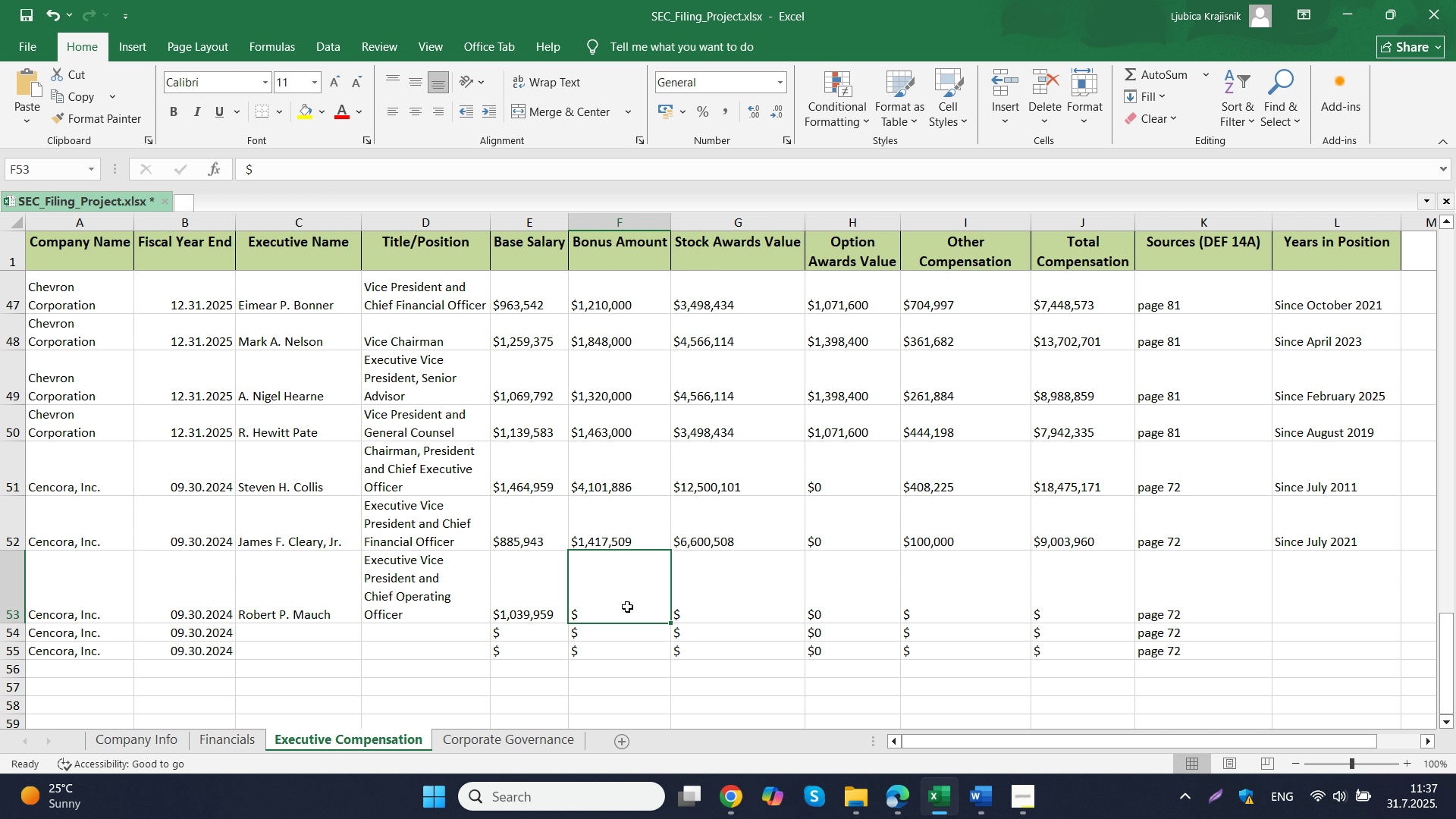 
double_click([627, 607])
 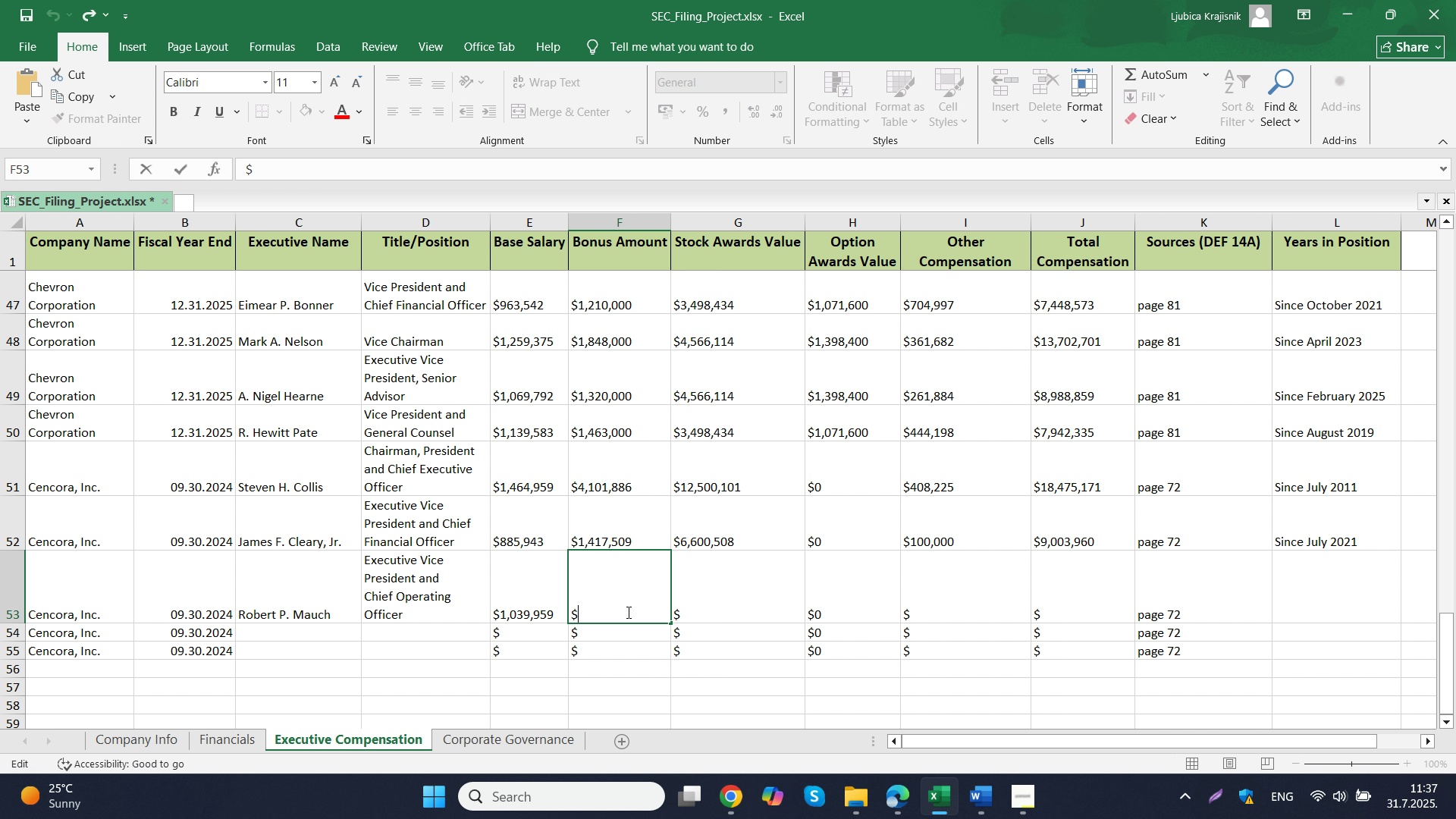 
key(Control+ControlLeft)
 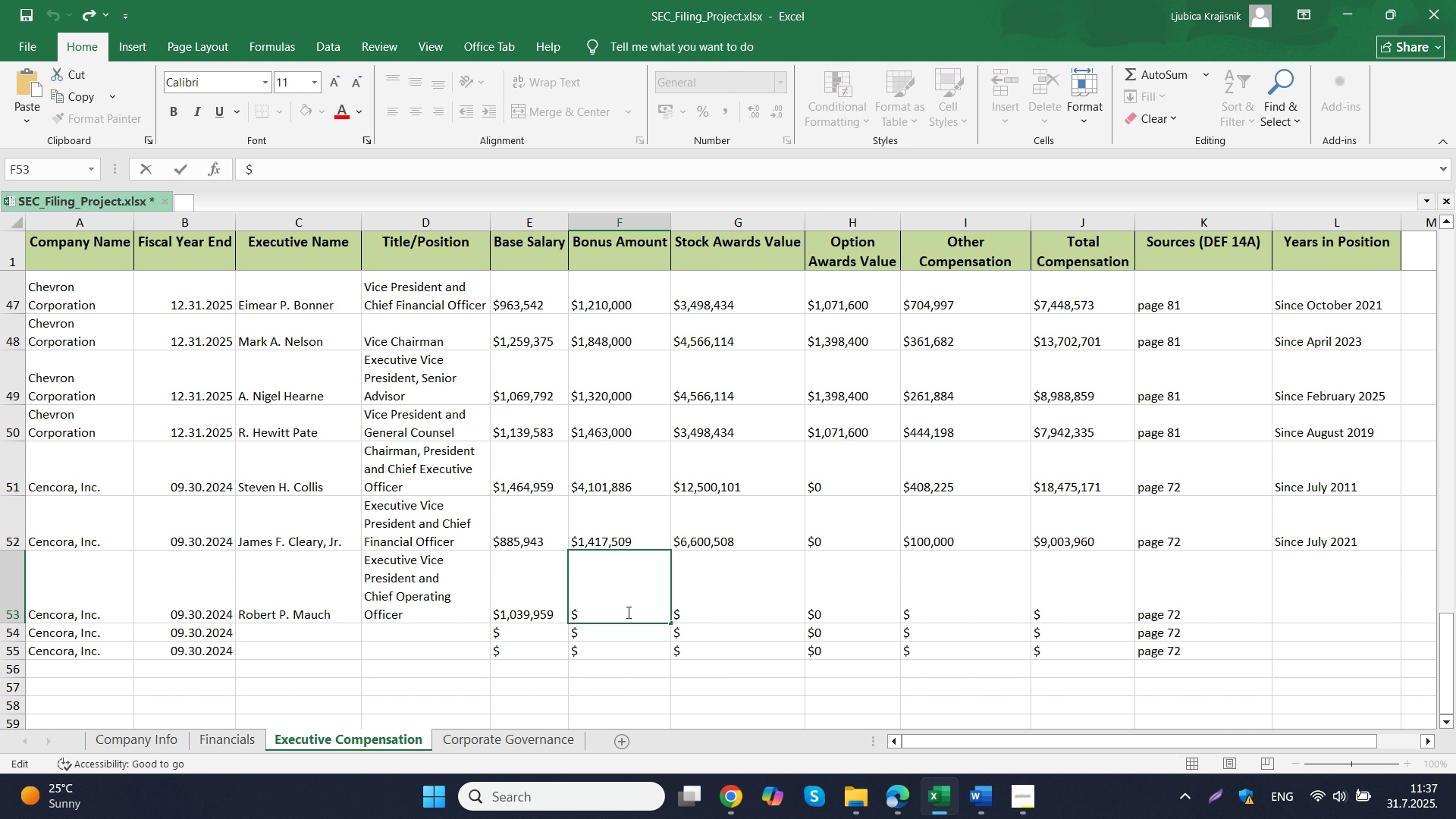 
key(Control+V)
 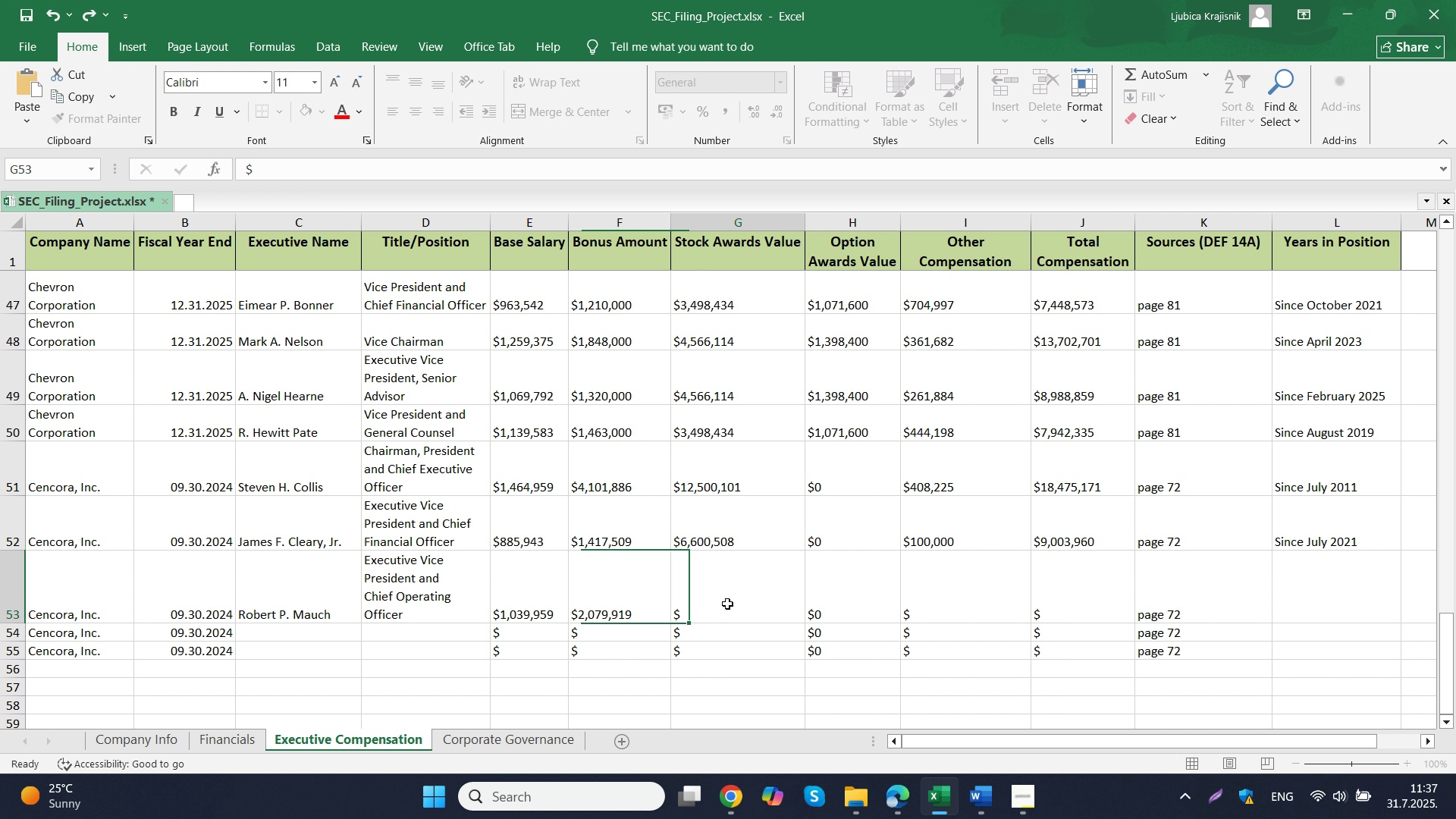 
left_click([727, 604])
 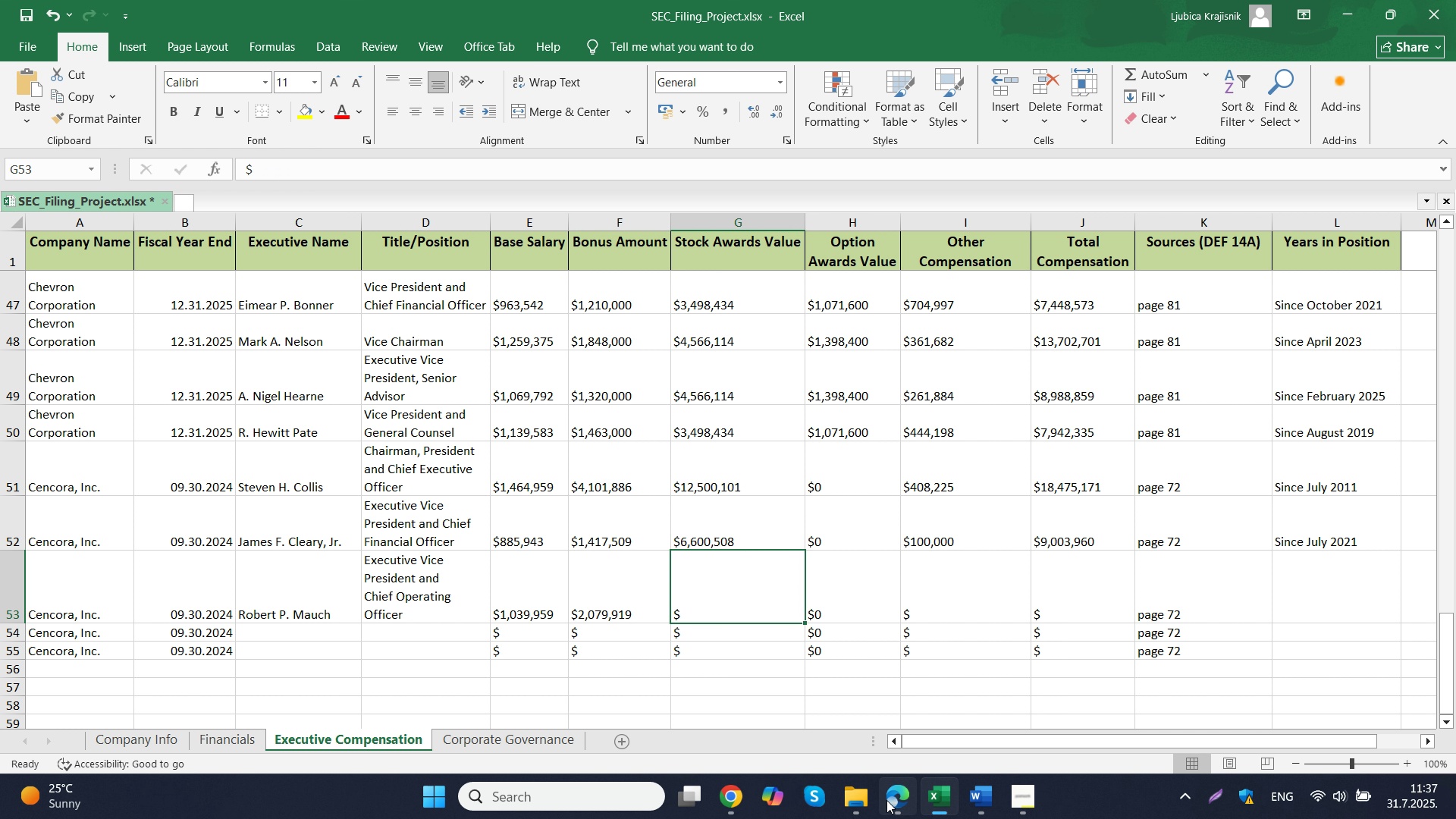 
left_click([886, 800])
 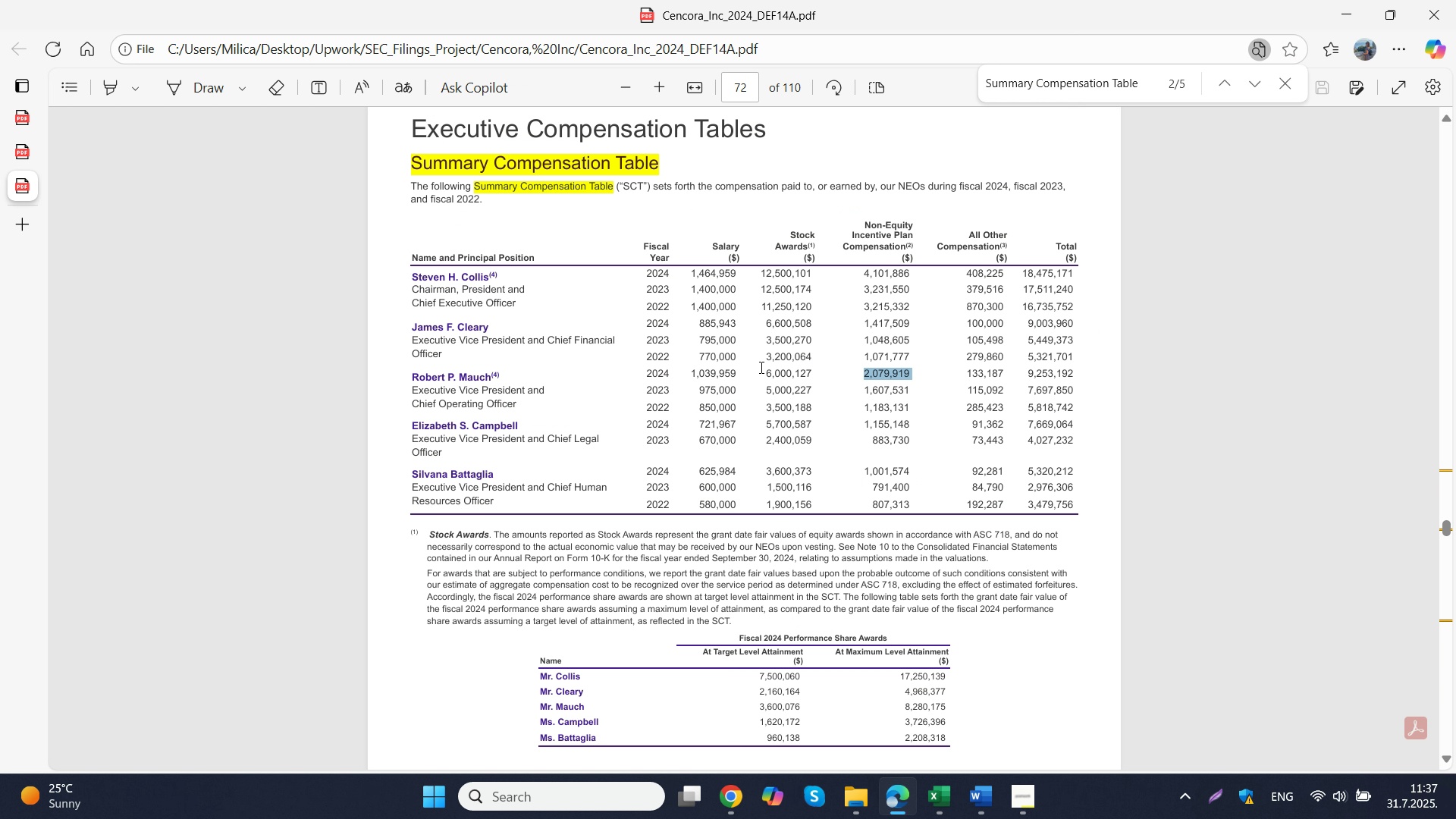 
left_click_drag(start_coordinate=[762, 373], to_coordinate=[808, 376])
 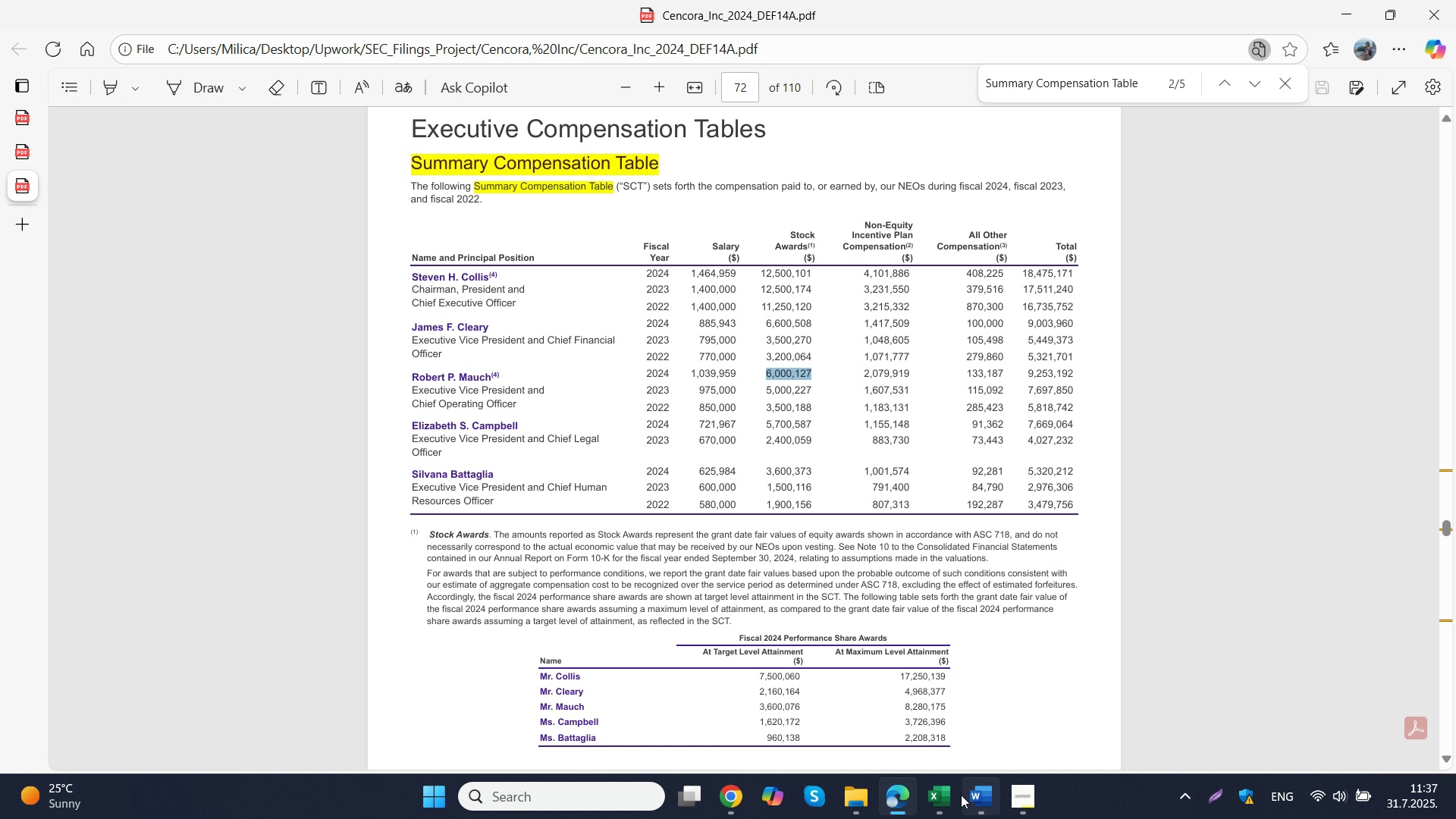 
key(Control+ControlLeft)
 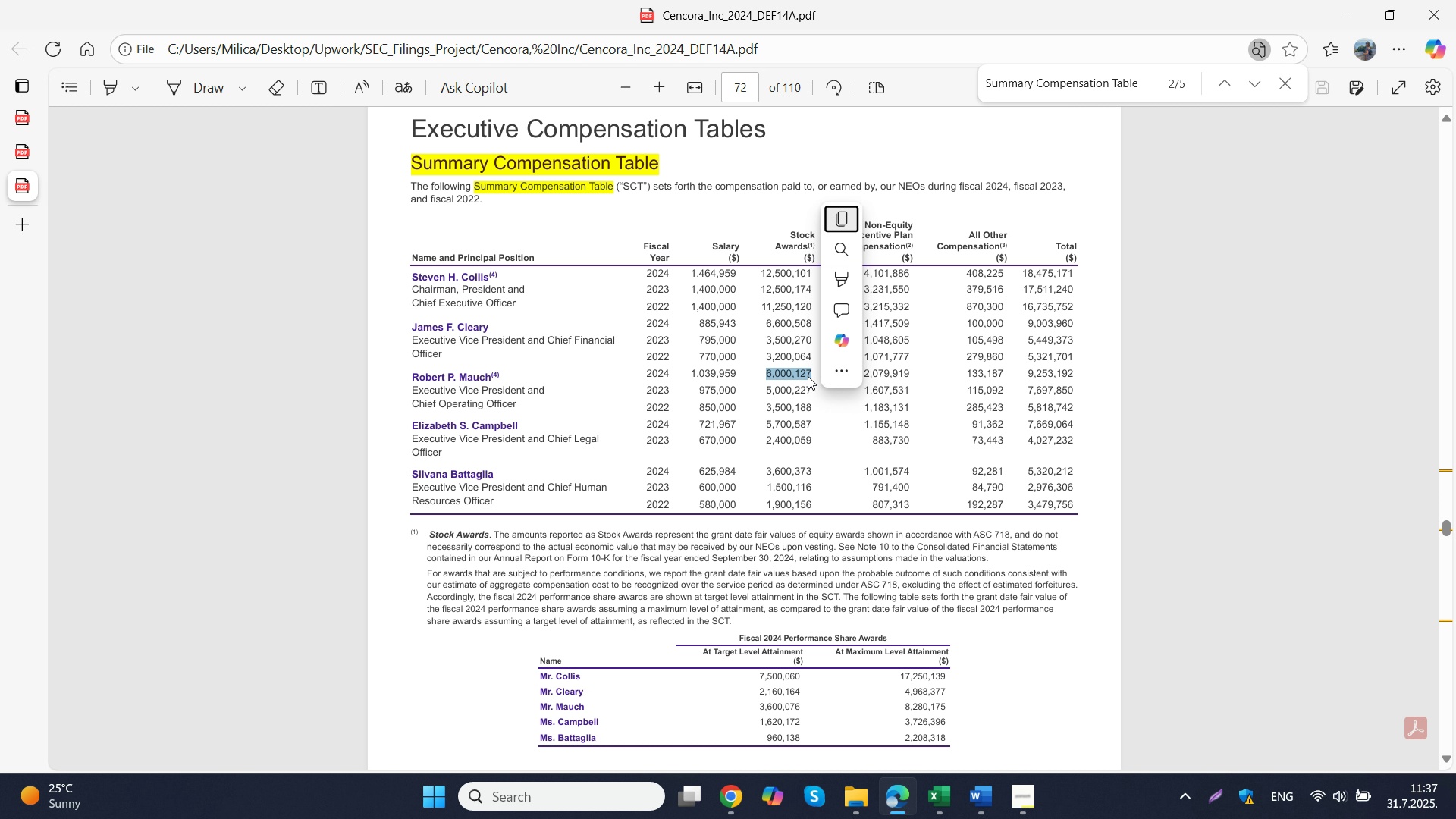 
key(Control+C)
 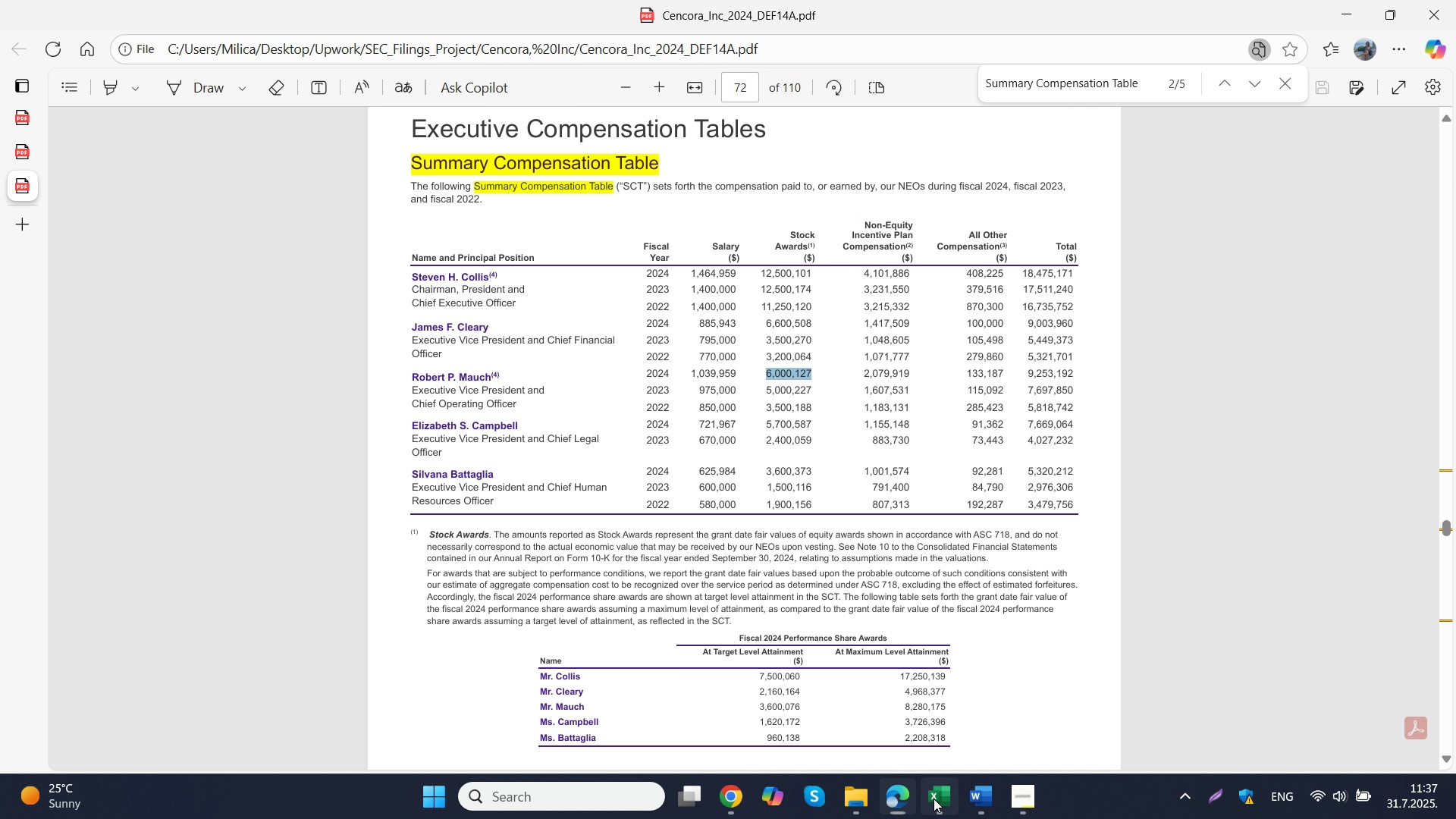 
left_click([934, 799])
 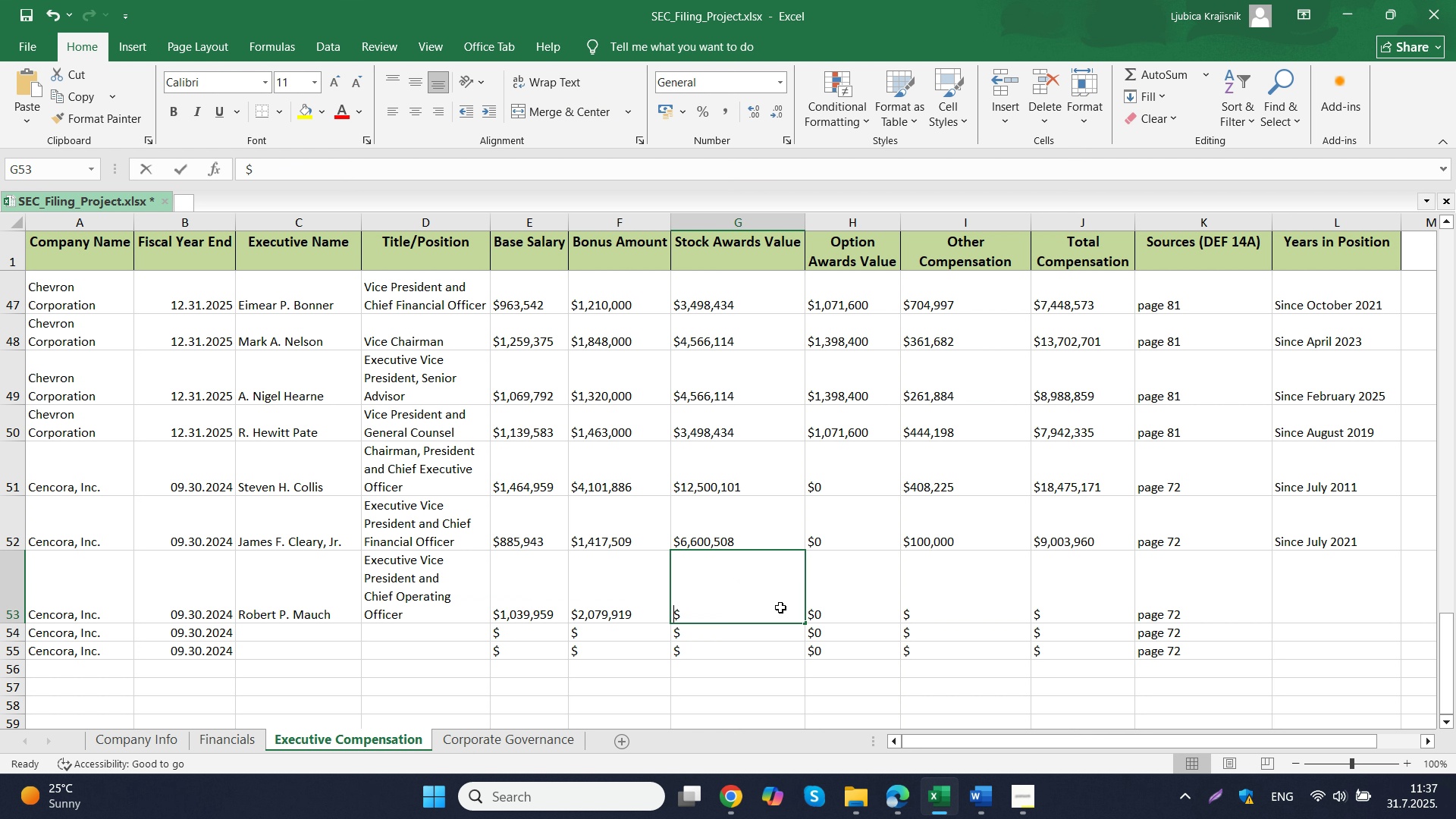 
double_click([780, 607])
 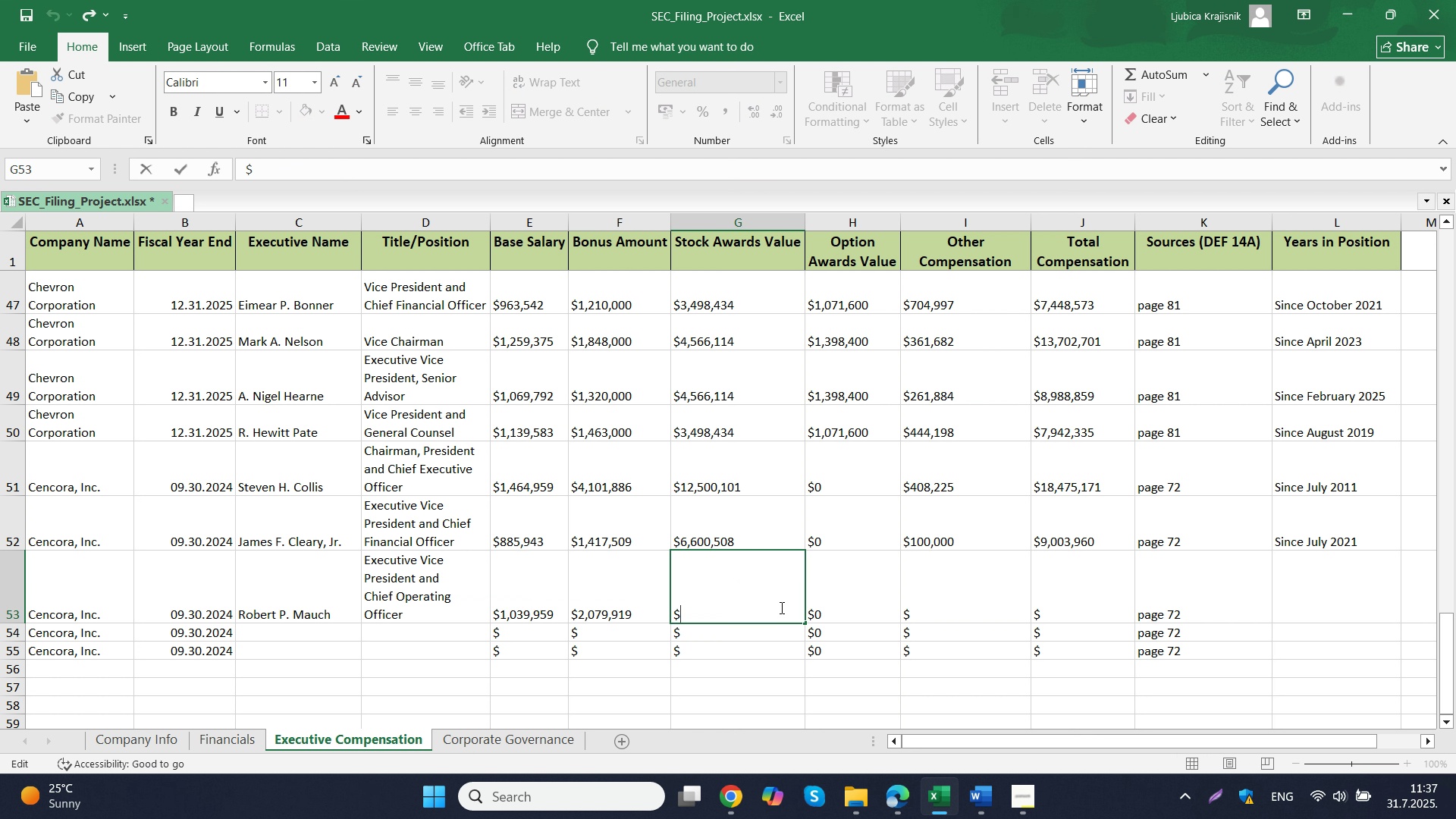 
key(Control+ControlLeft)
 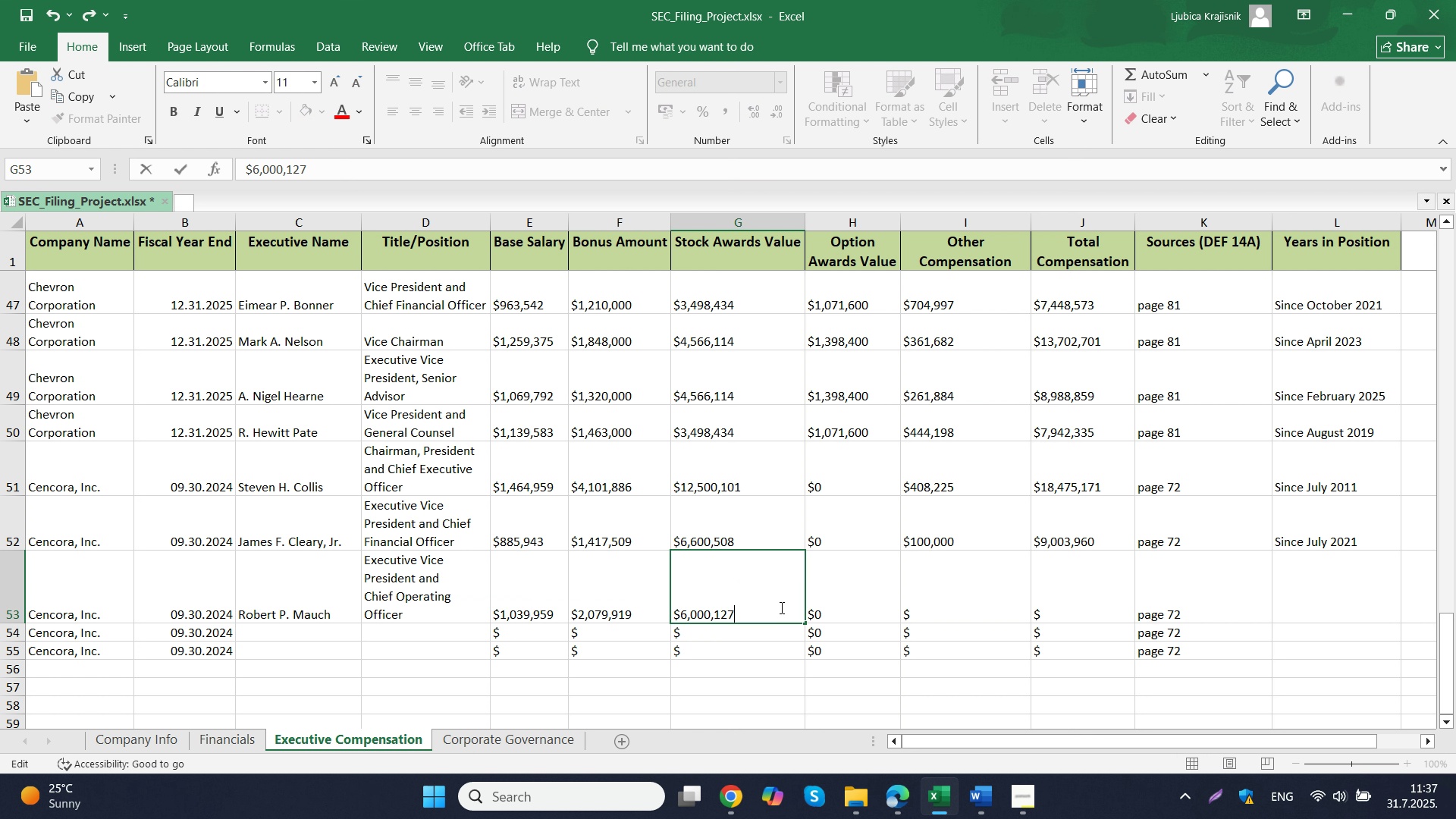 
key(Control+V)
 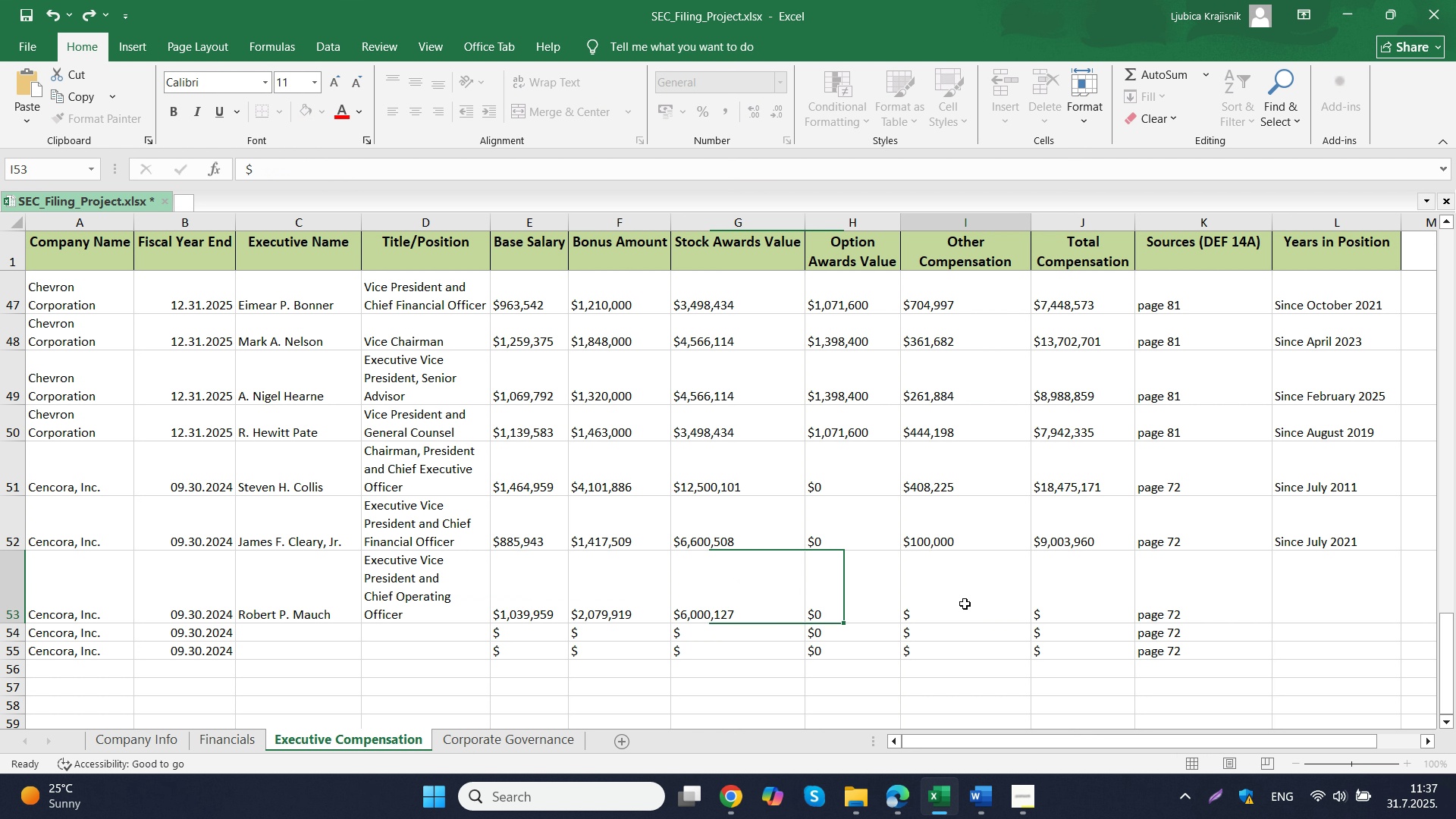 
left_click([965, 604])
 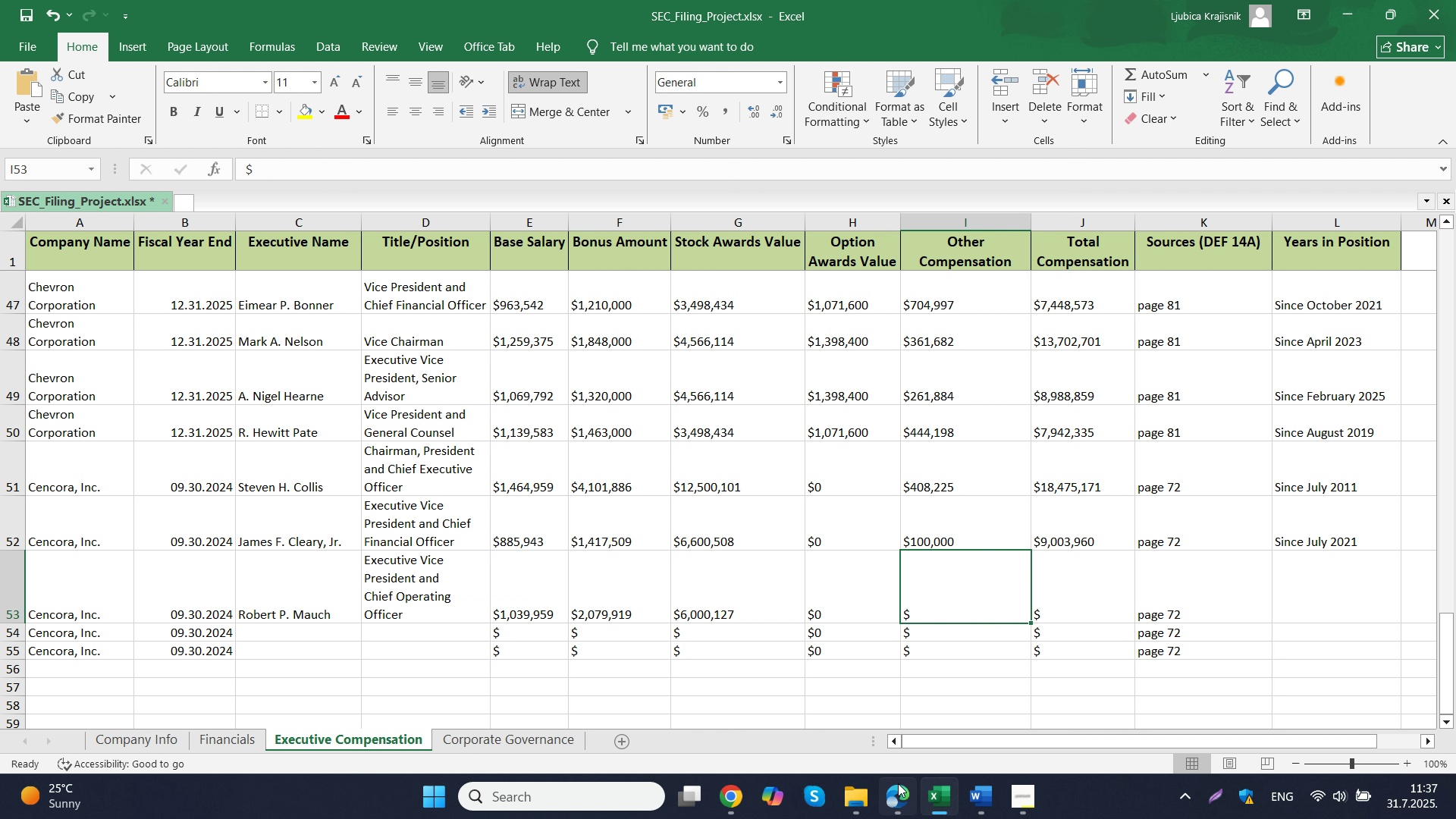 
left_click_drag(start_coordinate=[896, 792], to_coordinate=[896, 796])
 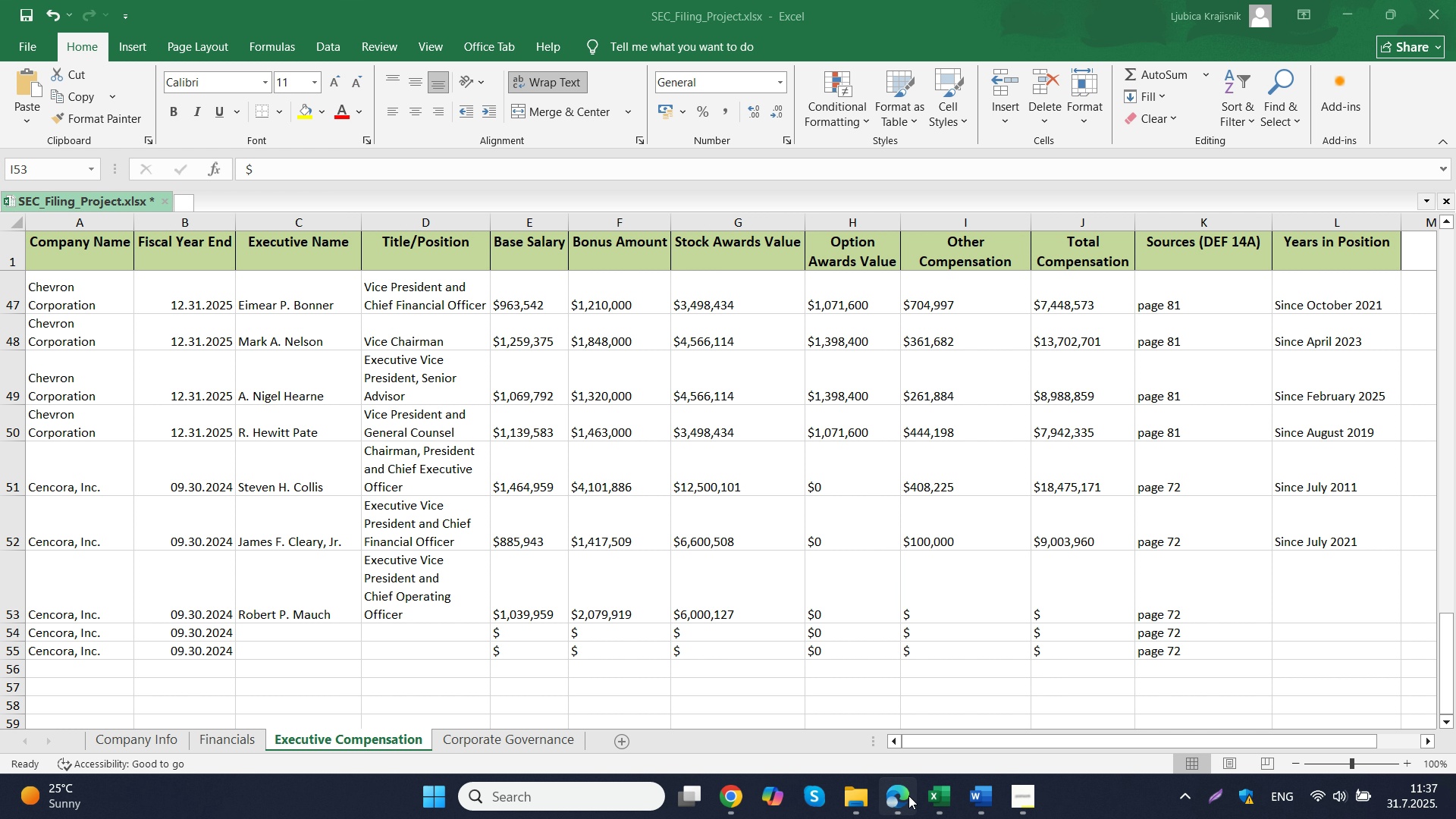 
left_click([908, 795])
 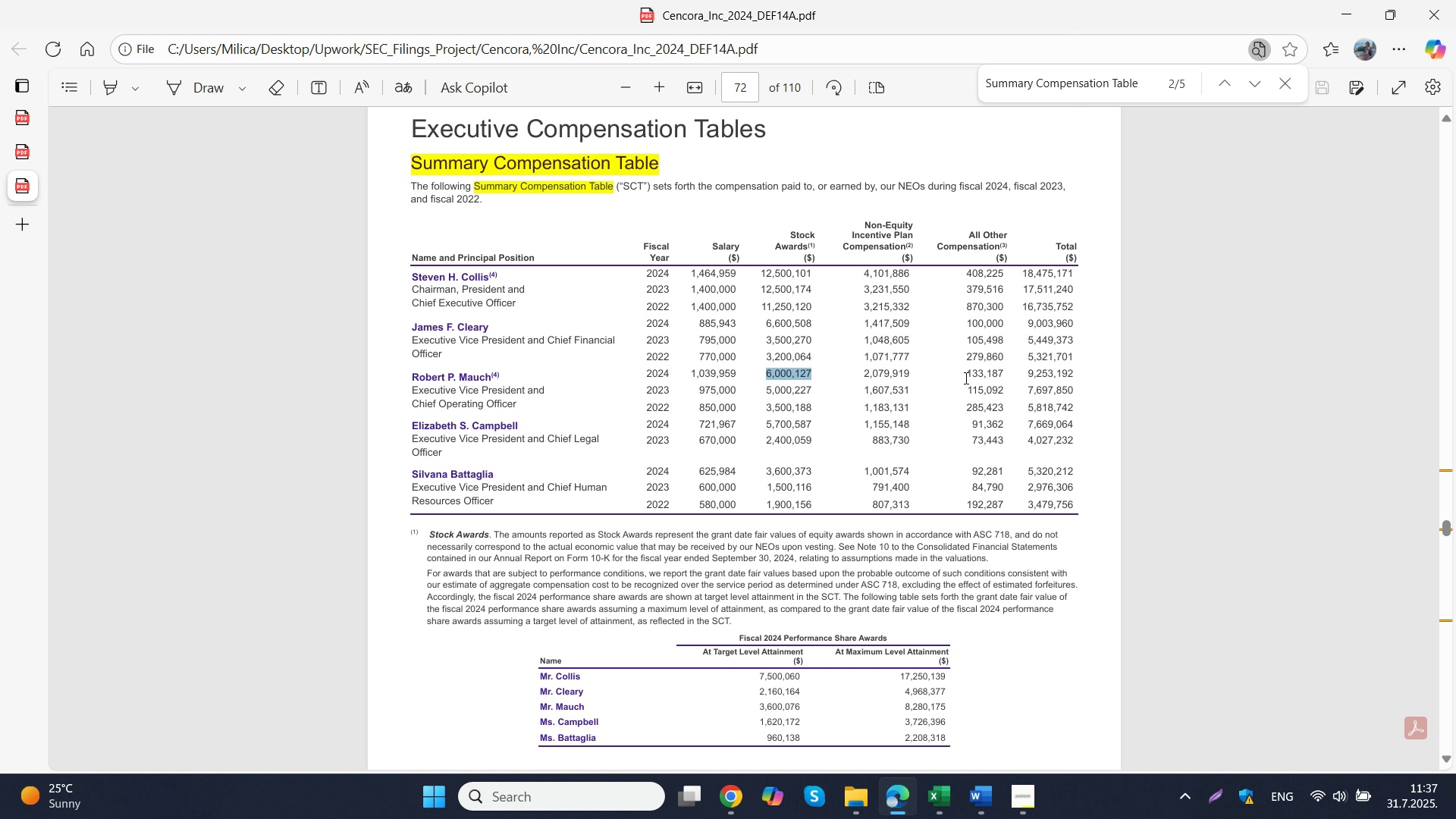 
left_click_drag(start_coordinate=[967, 378], to_coordinate=[1002, 375])
 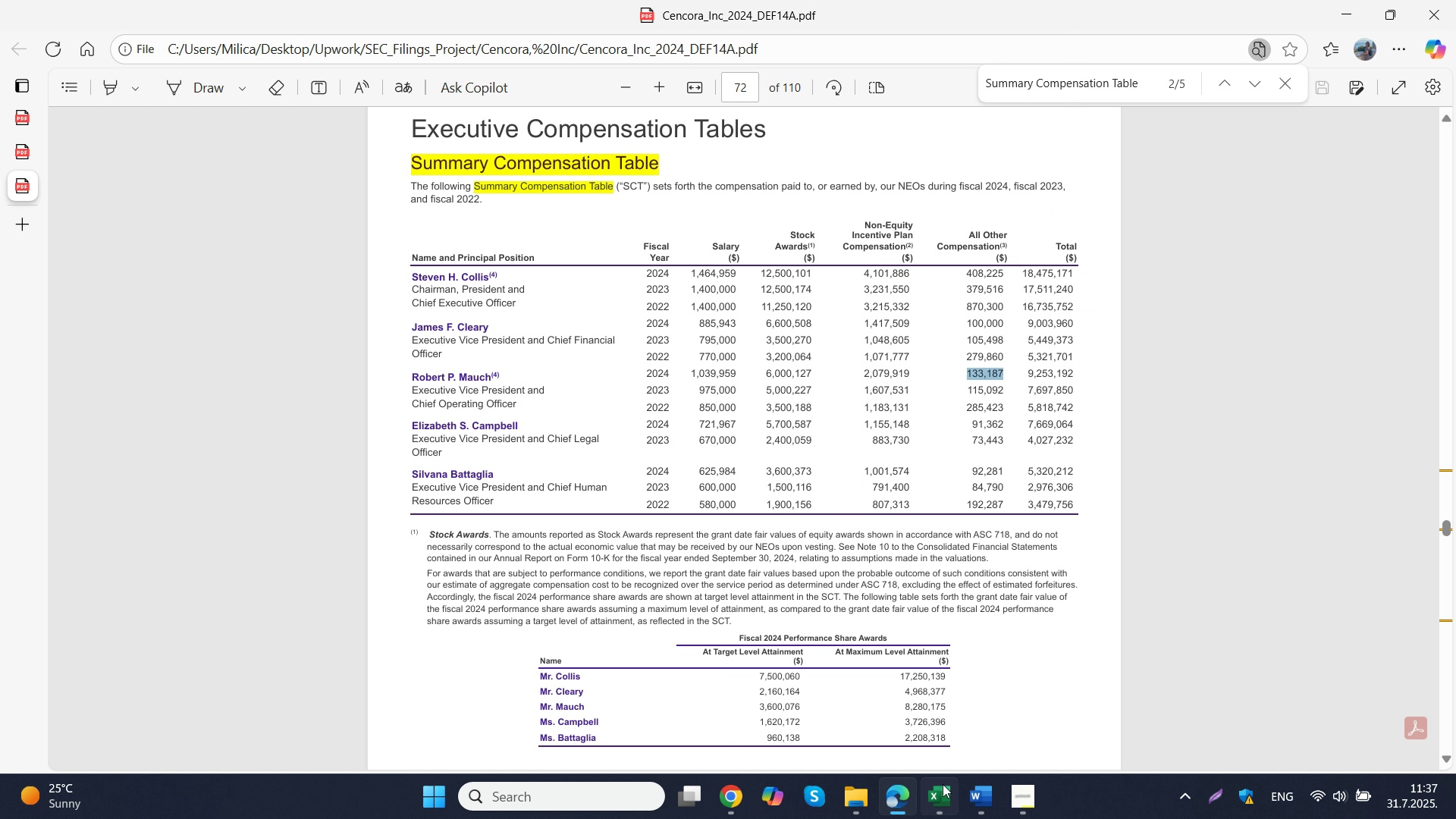 
key(Control+ControlLeft)
 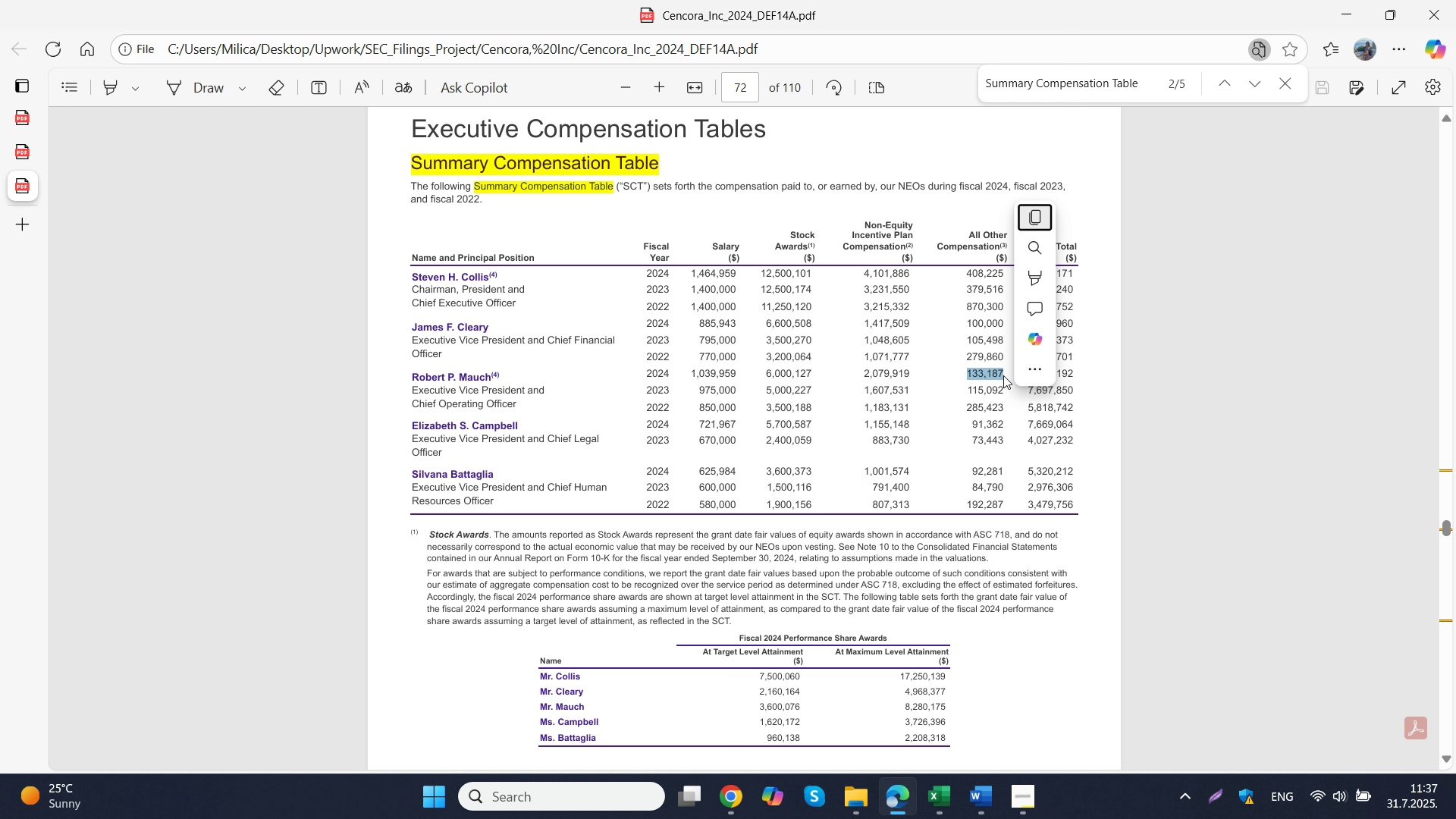 
key(Control+C)
 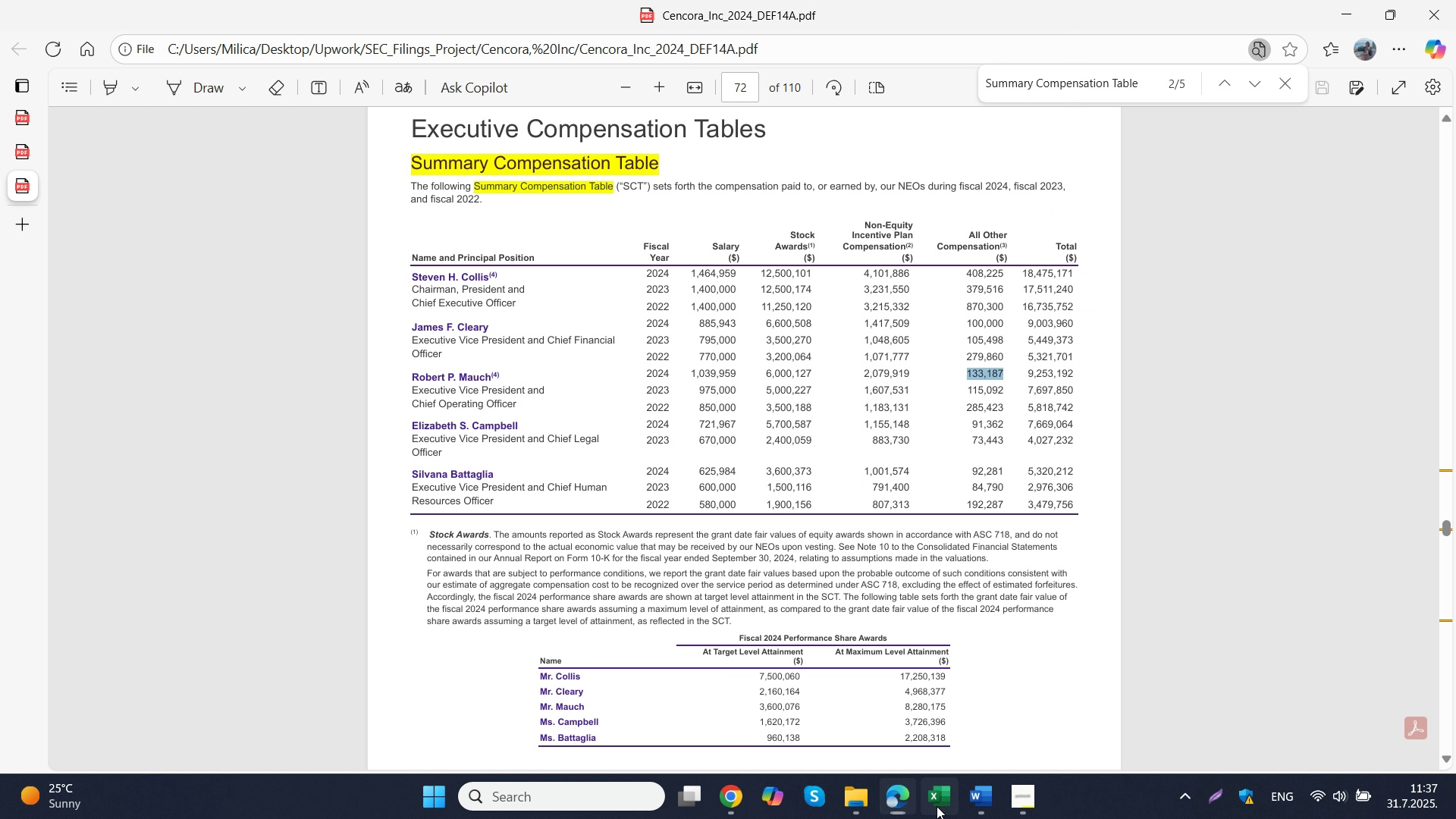 
left_click([937, 806])
 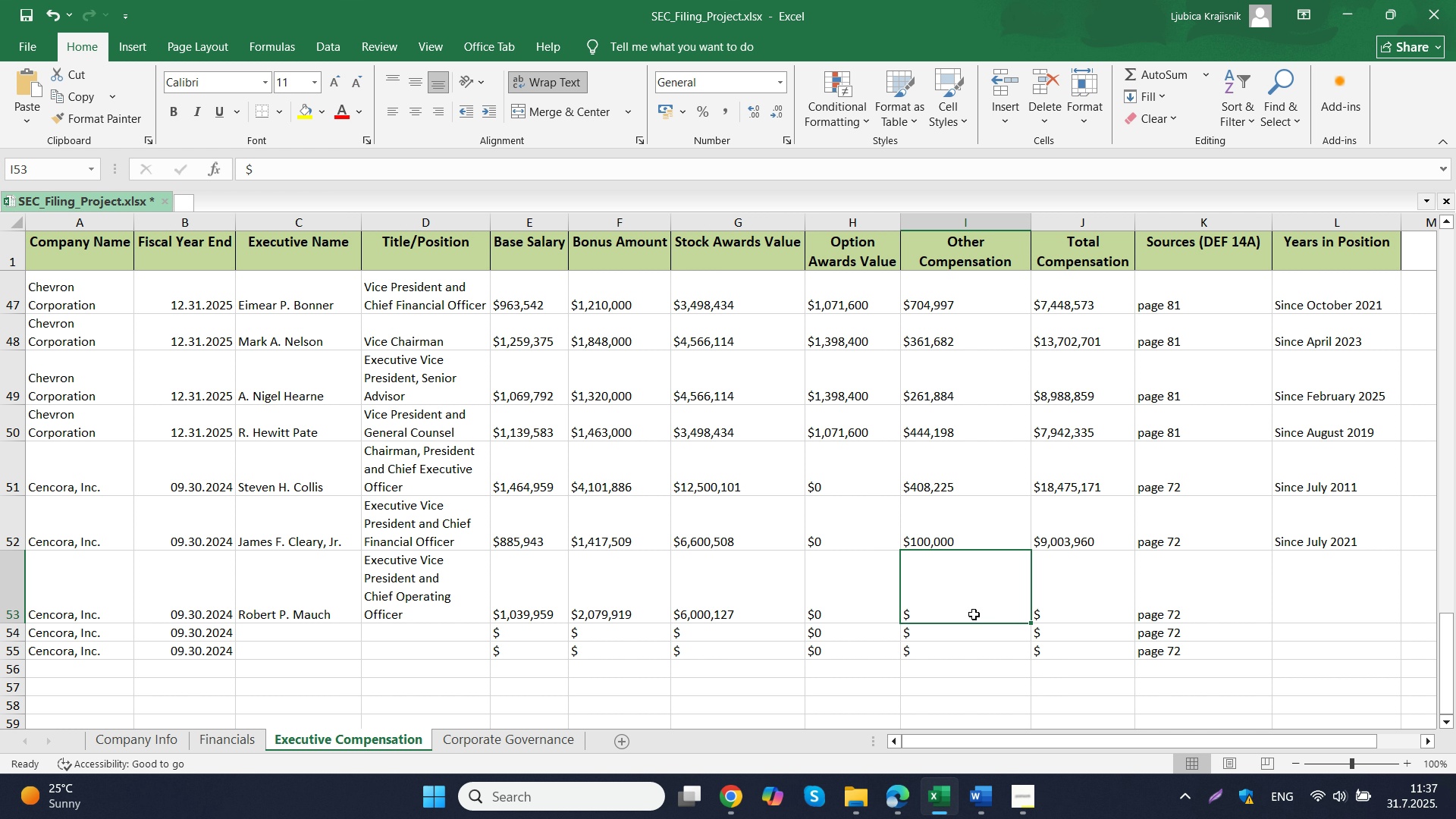 
double_click([974, 614])
 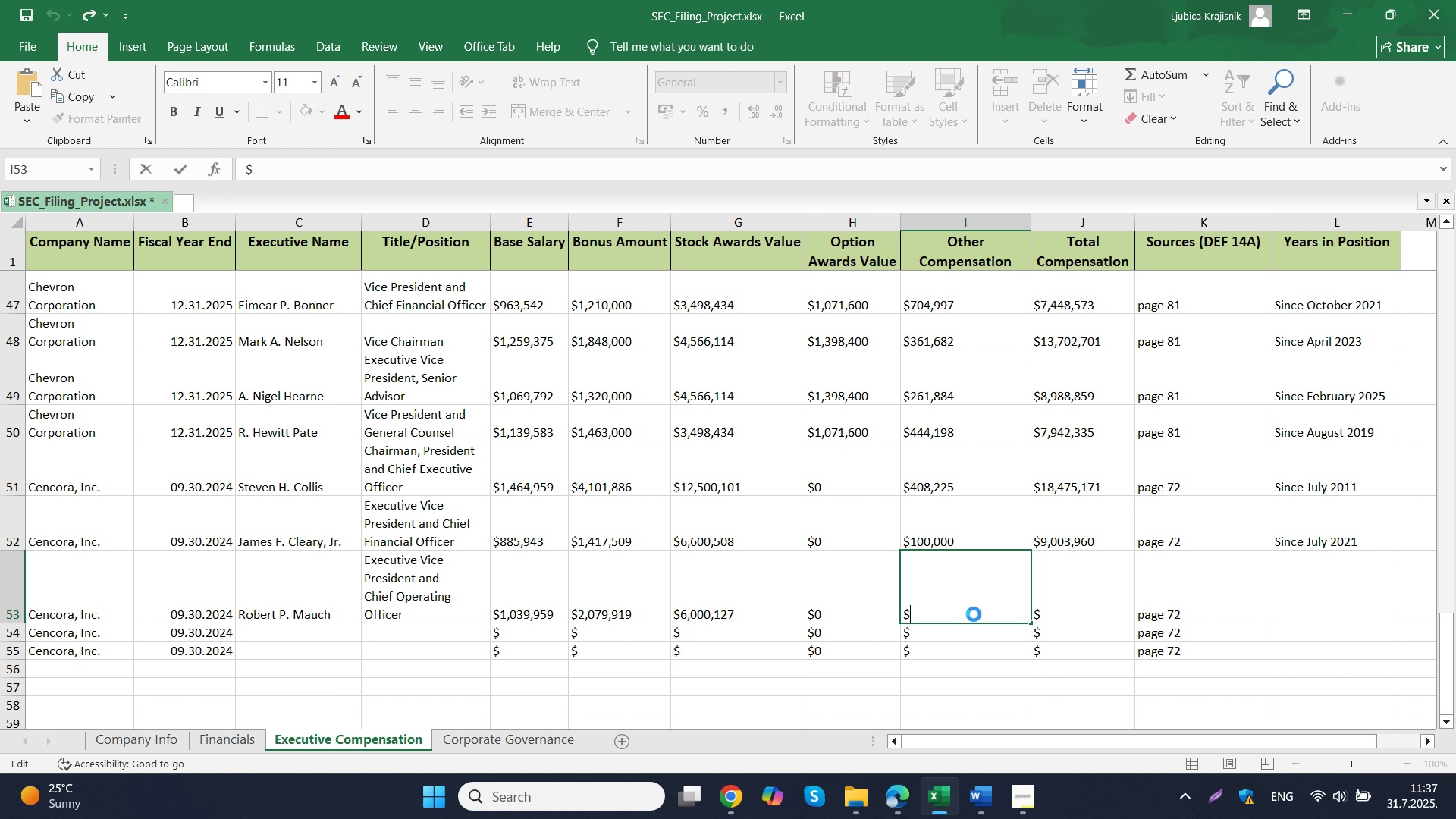 
key(Control+ControlLeft)
 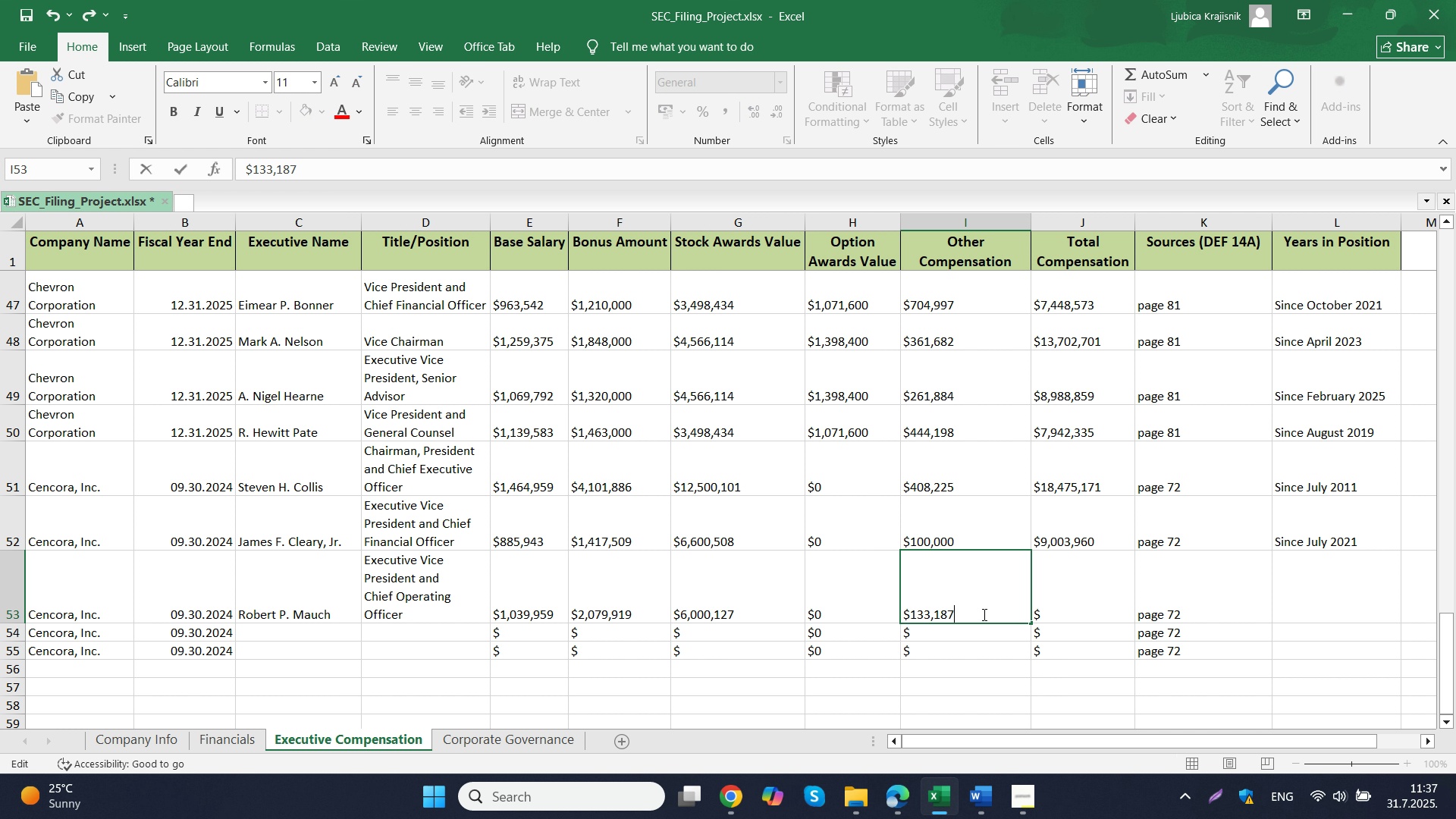 
key(Control+V)
 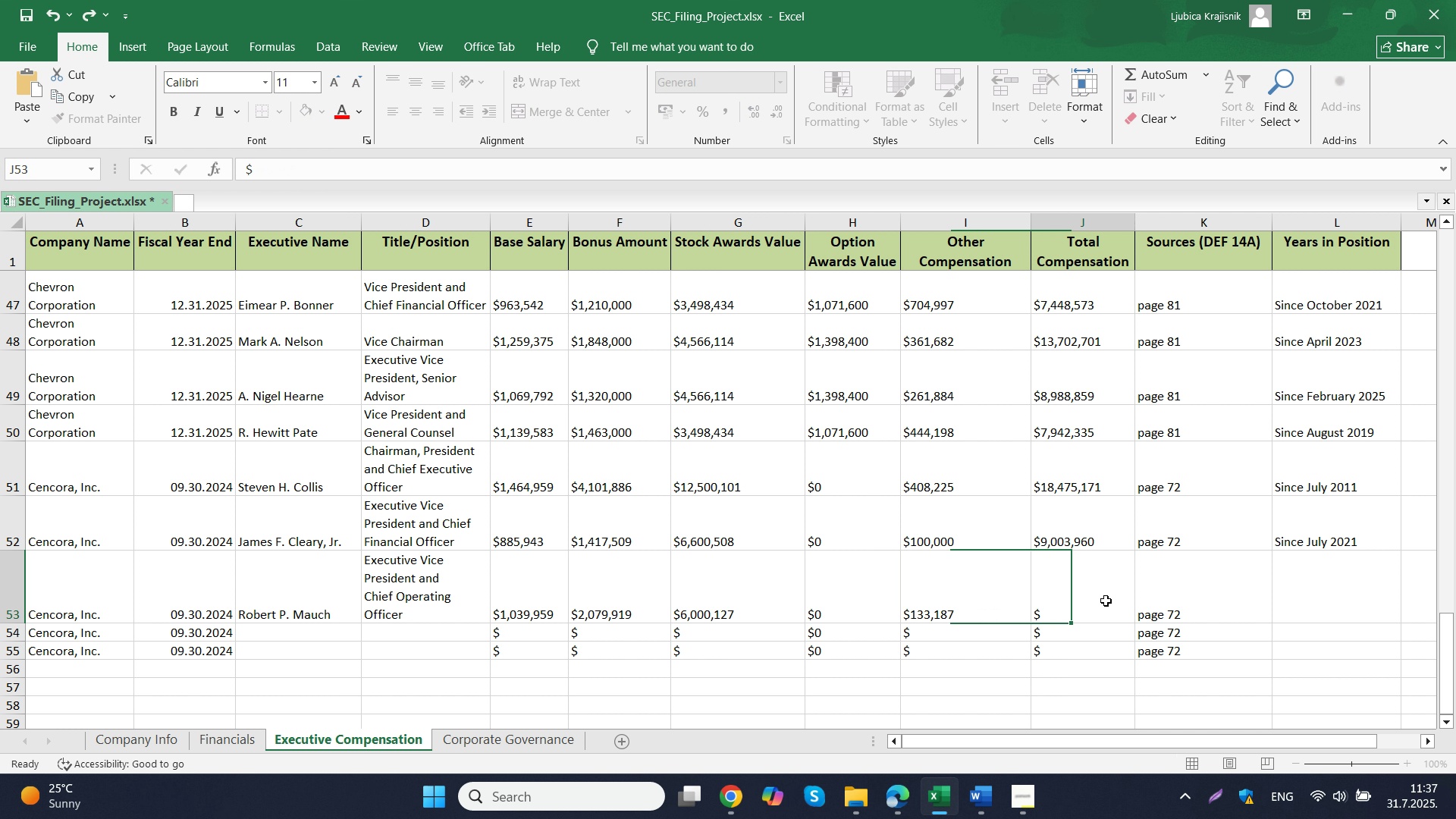 
left_click([1106, 601])
 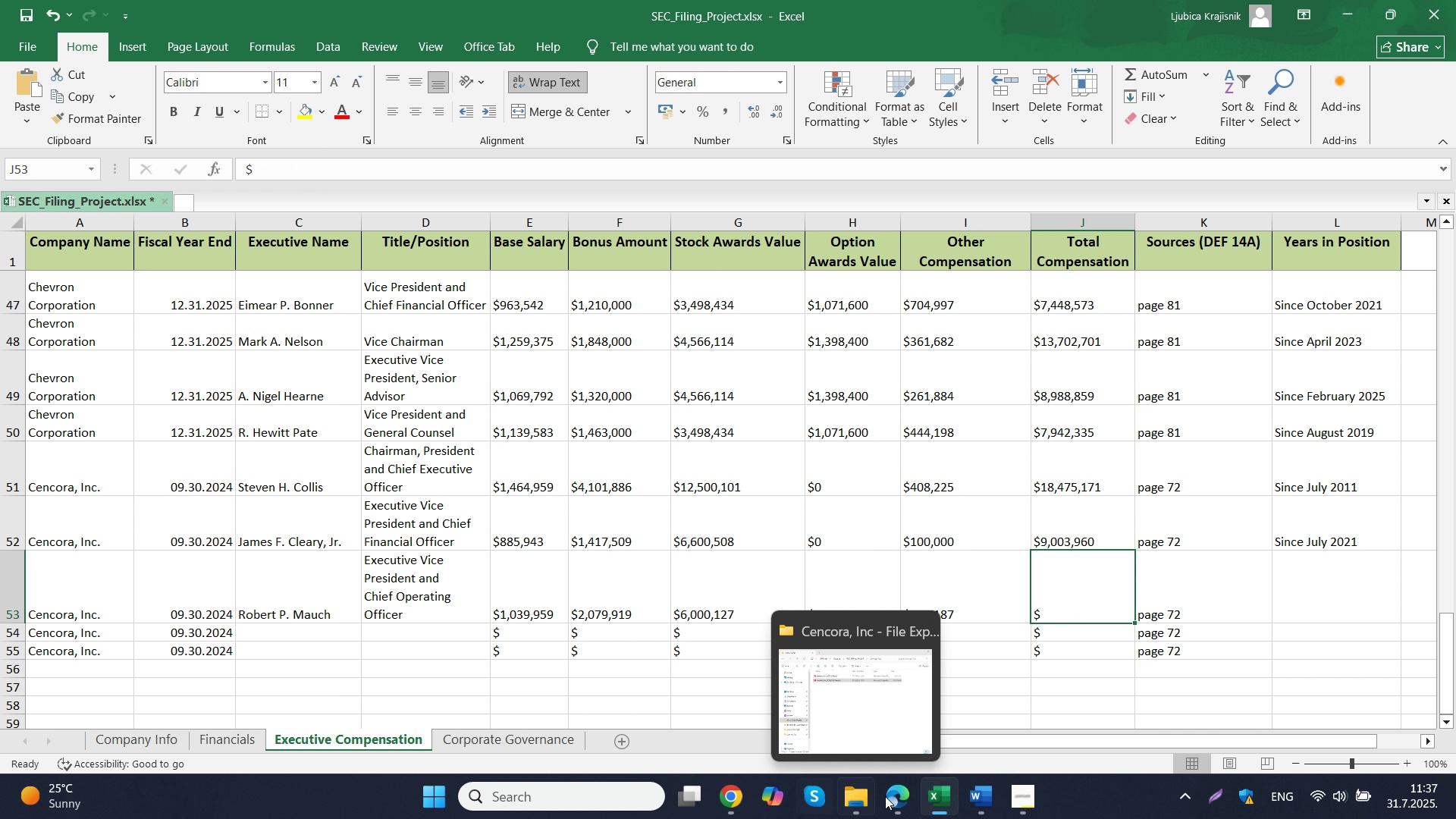 
left_click([889, 803])
 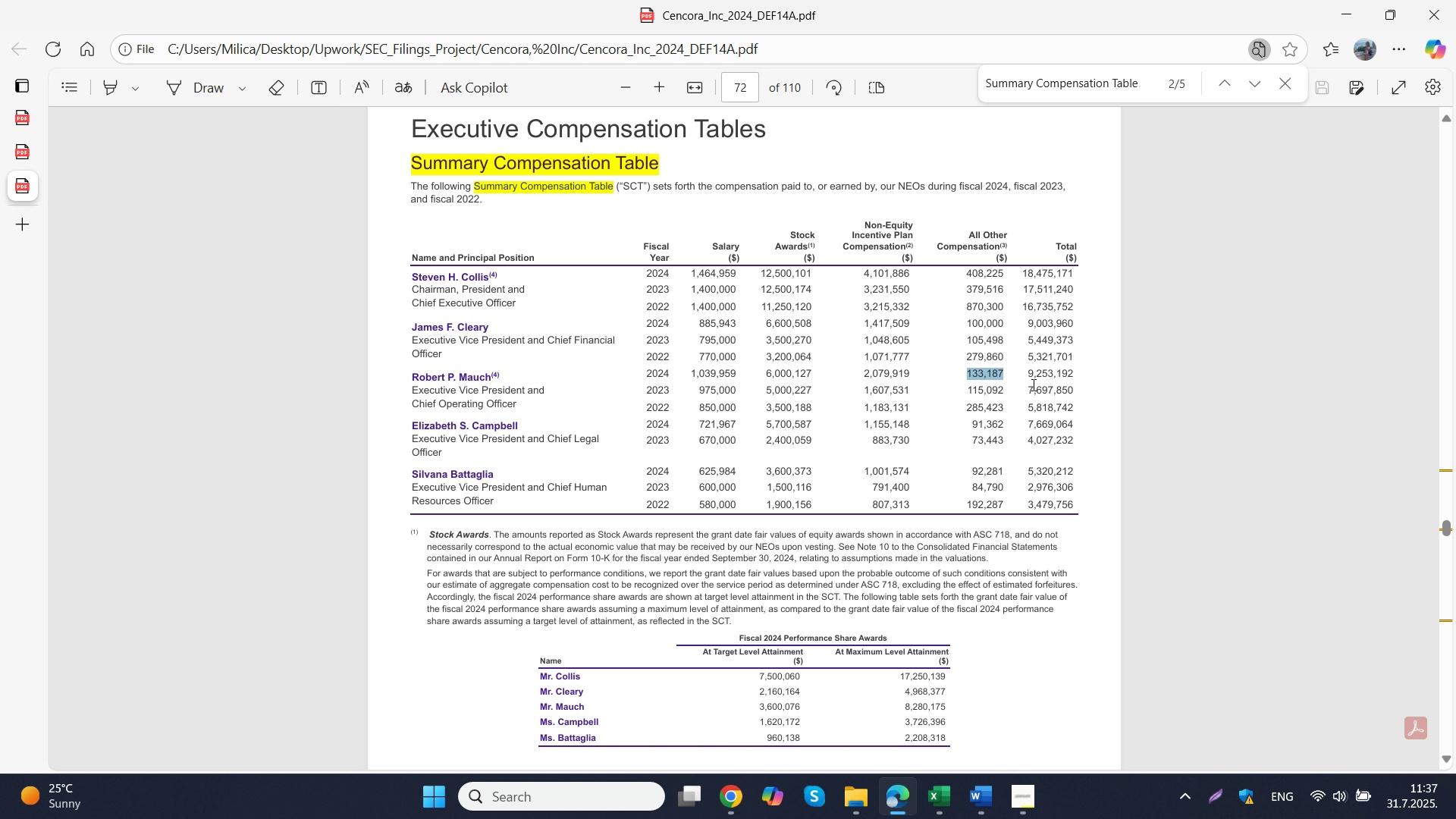 
left_click_drag(start_coordinate=[1024, 376], to_coordinate=[1073, 381])
 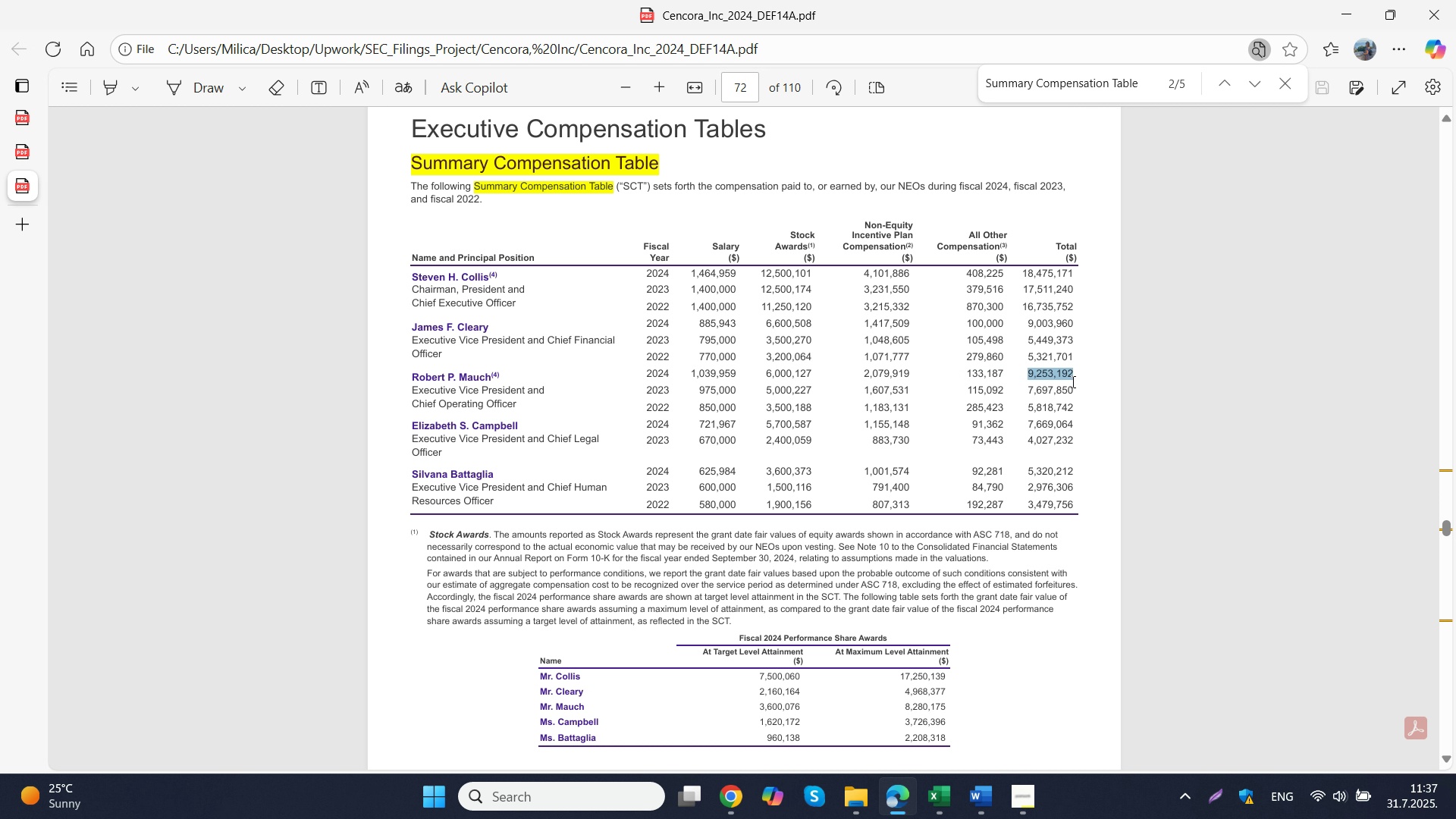 
key(Control+ControlLeft)
 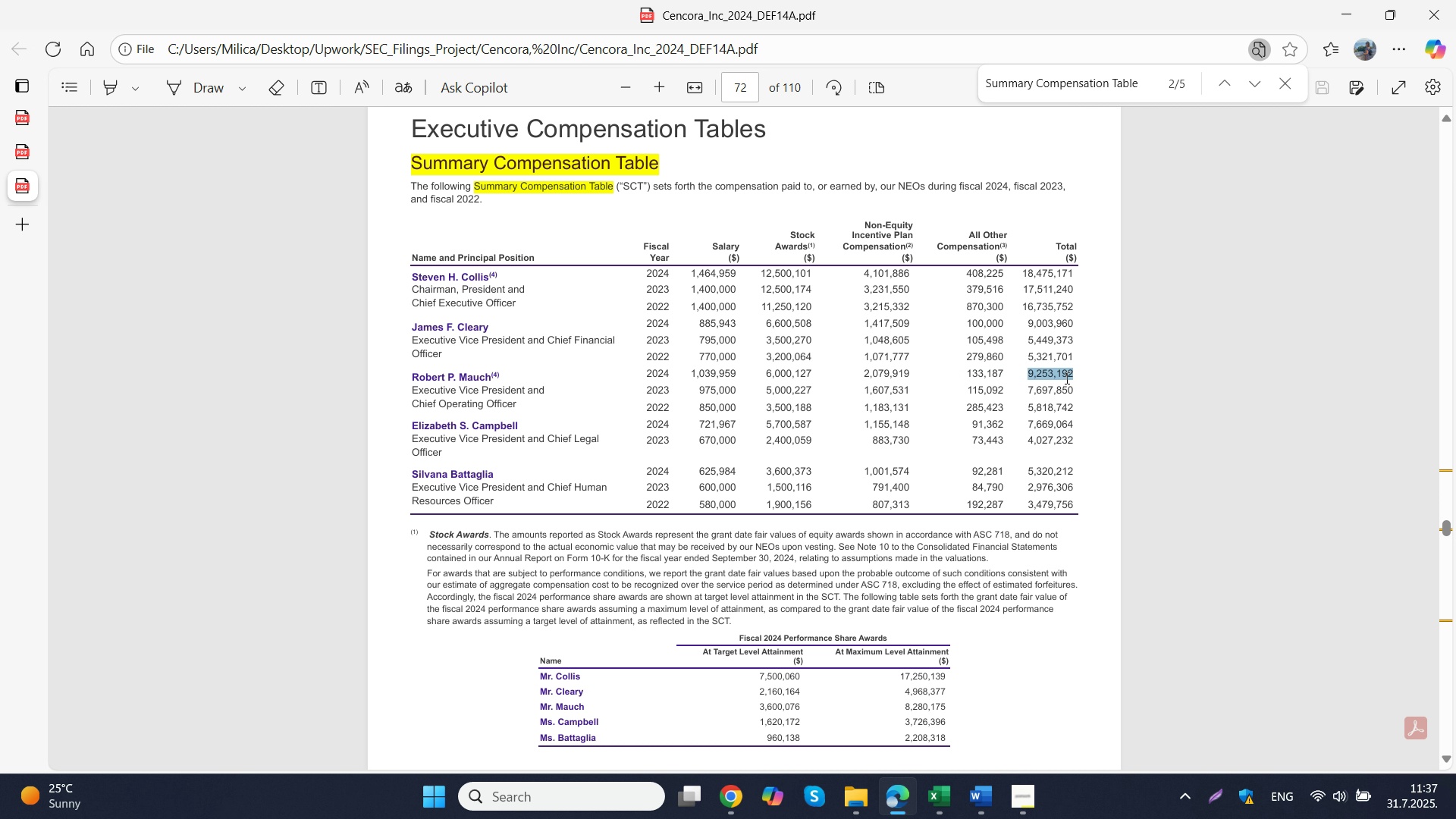 
key(Control+C)
 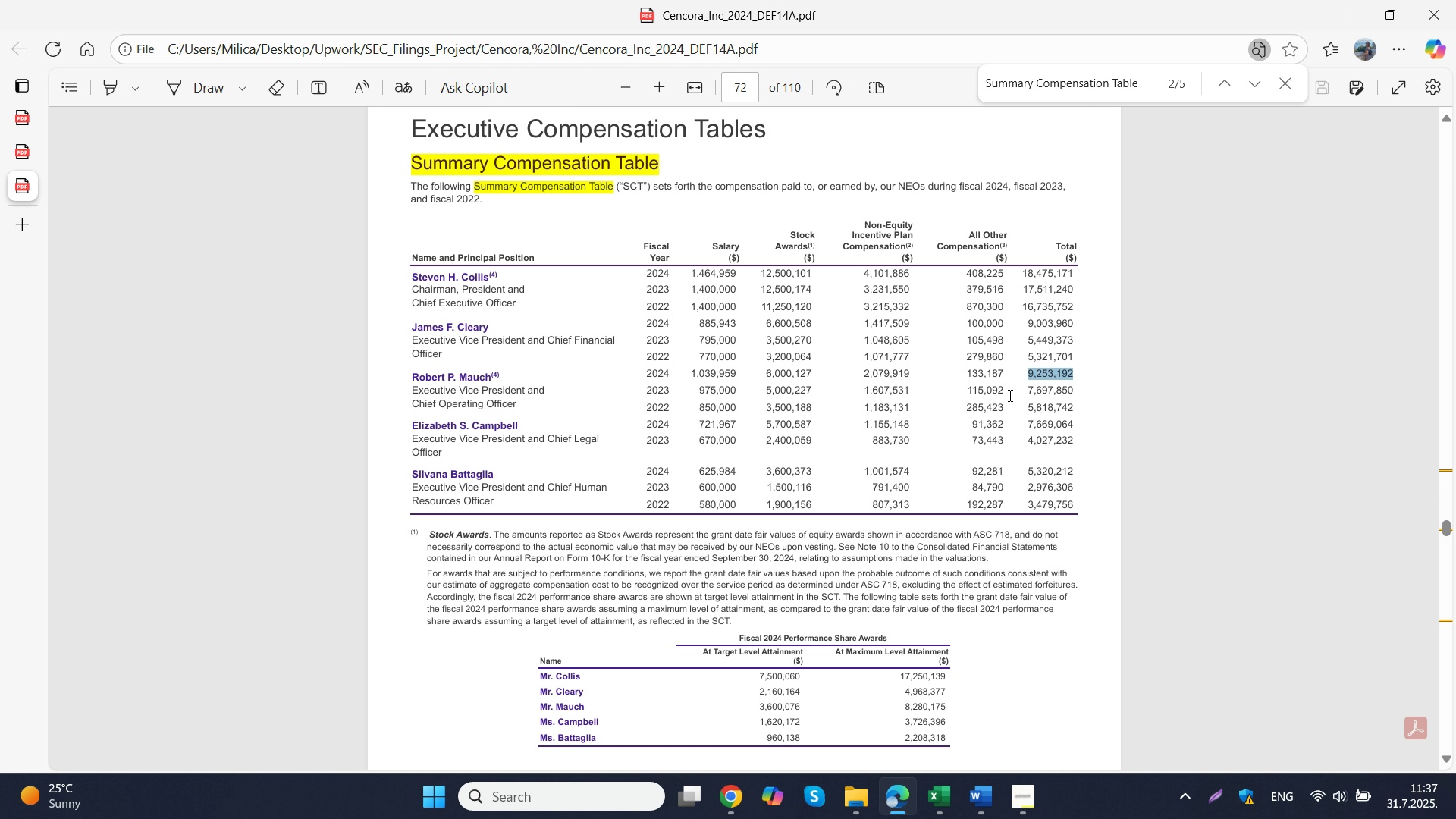 
scroll: coordinate [1008, 397], scroll_direction: up, amount: 3.0
 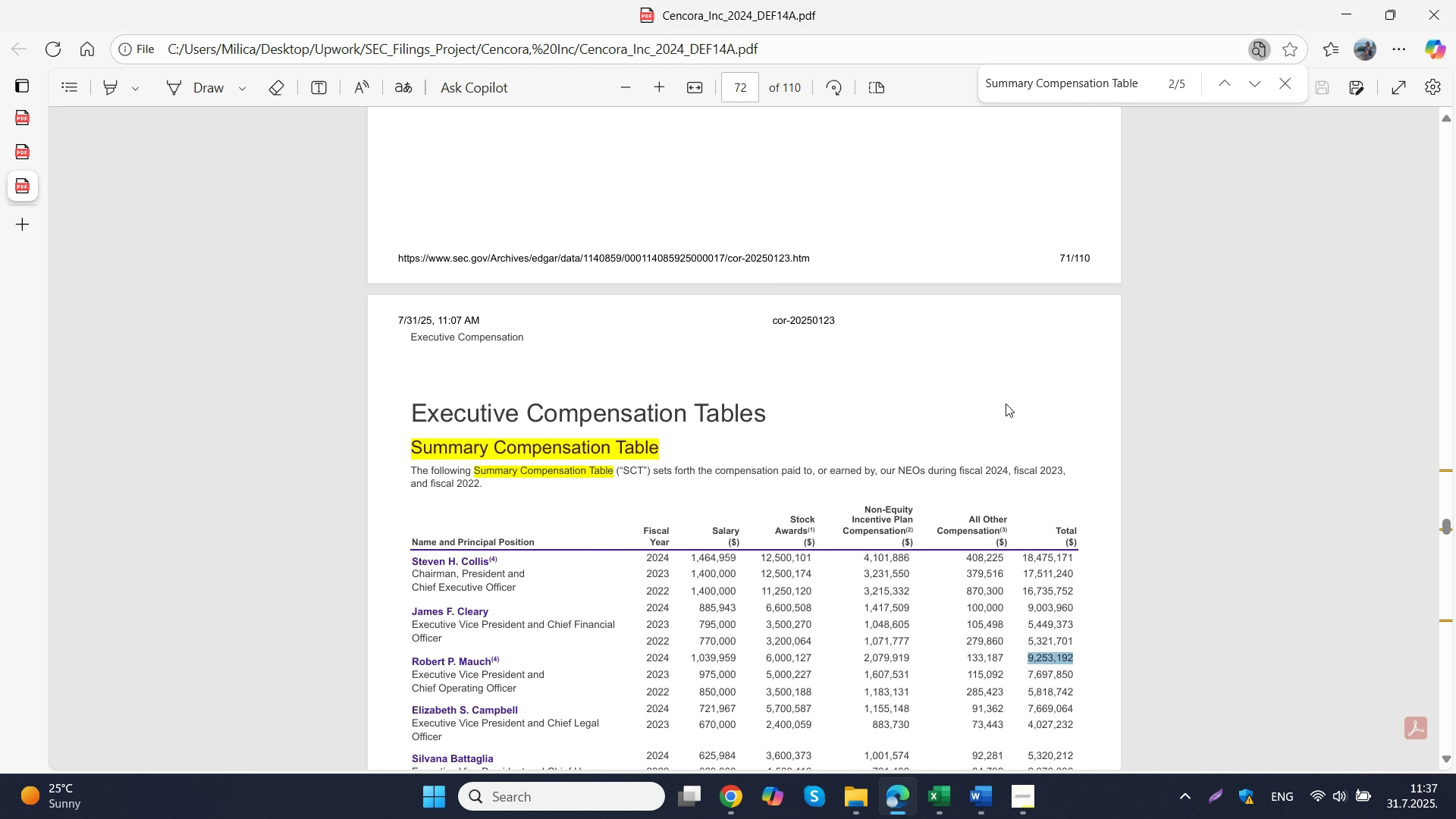 
scroll: coordinate [1006, 403], scroll_direction: down, amount: 2.0
 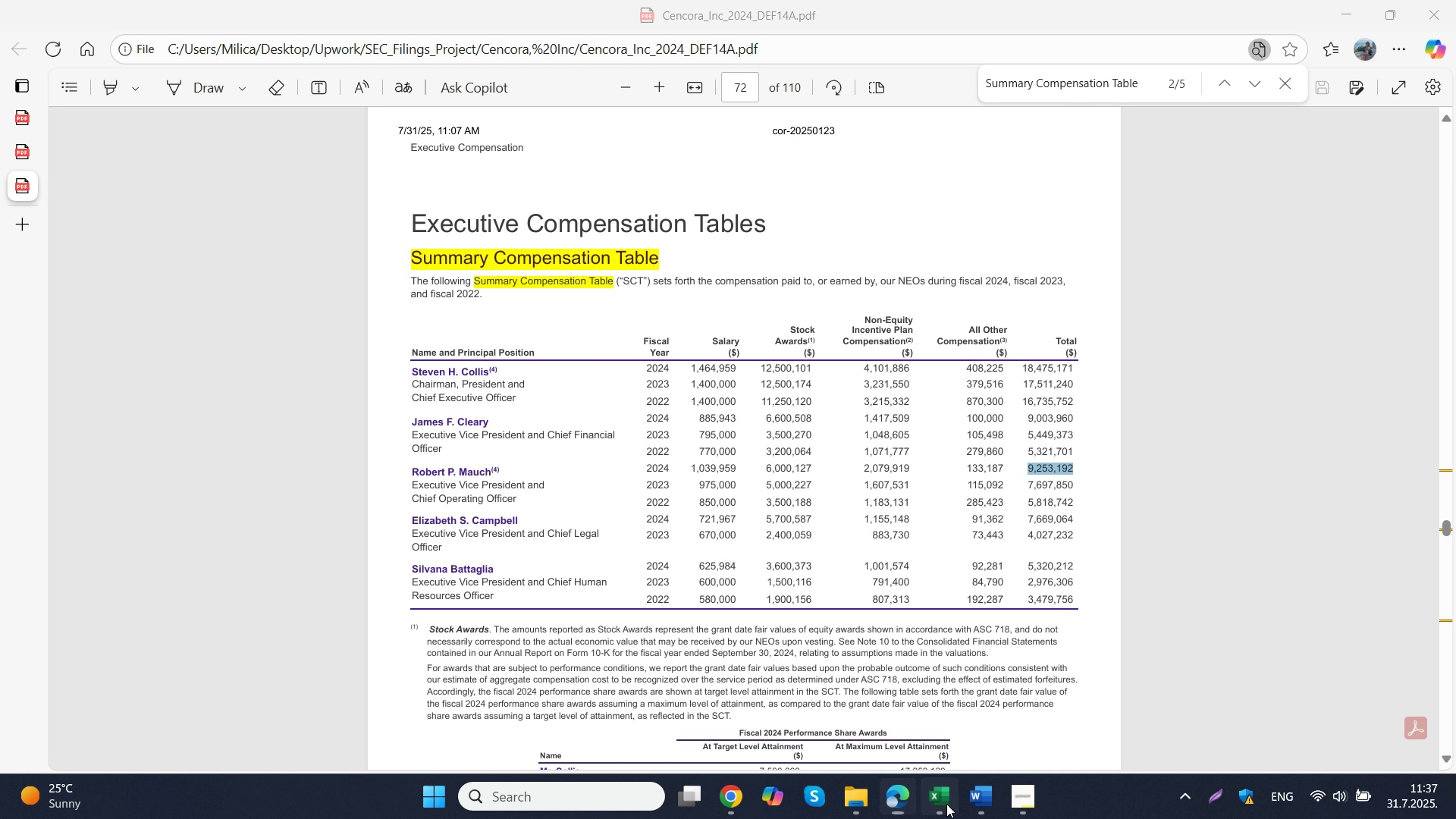 
left_click([946, 804])
 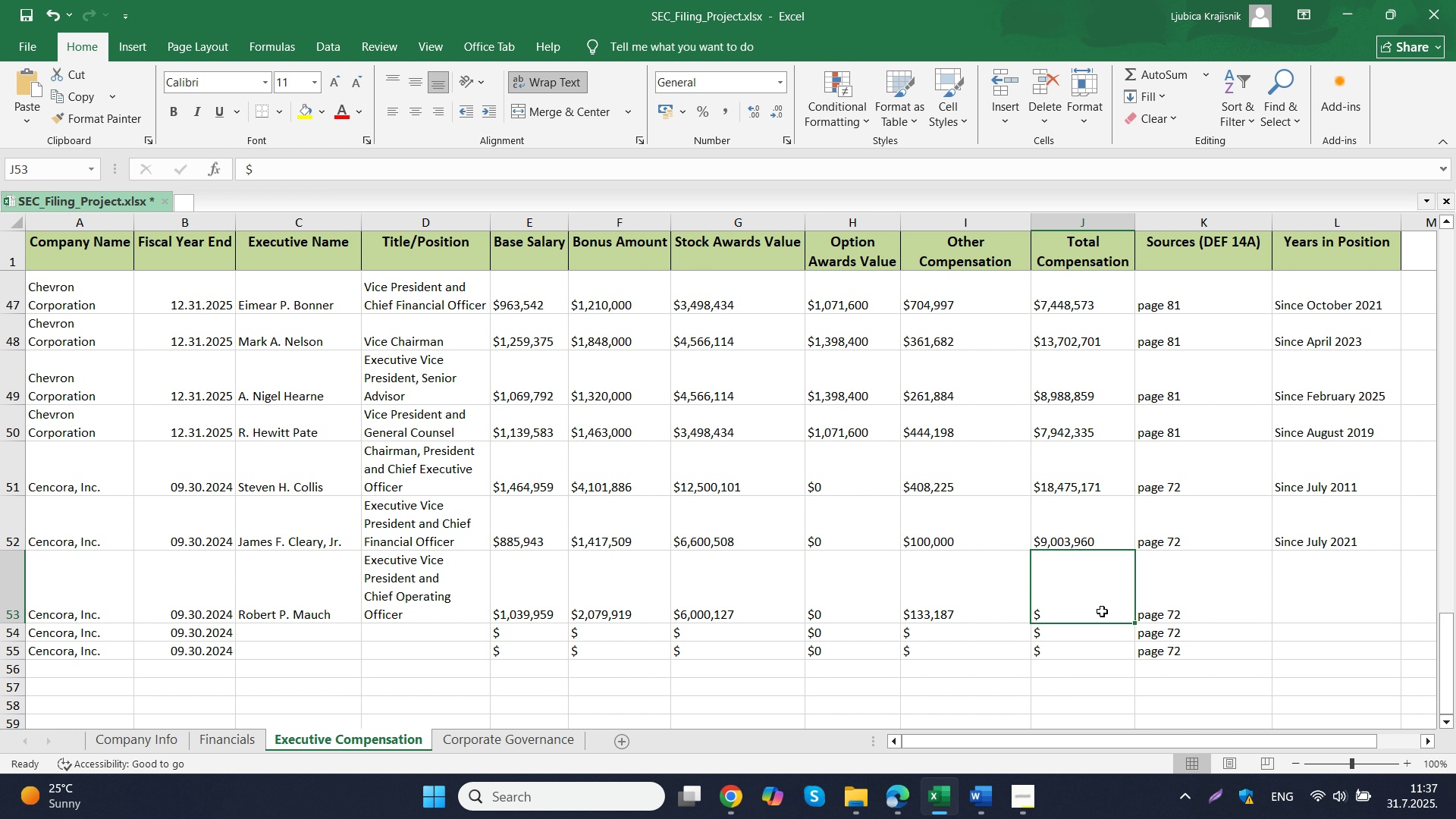 
double_click([1102, 611])
 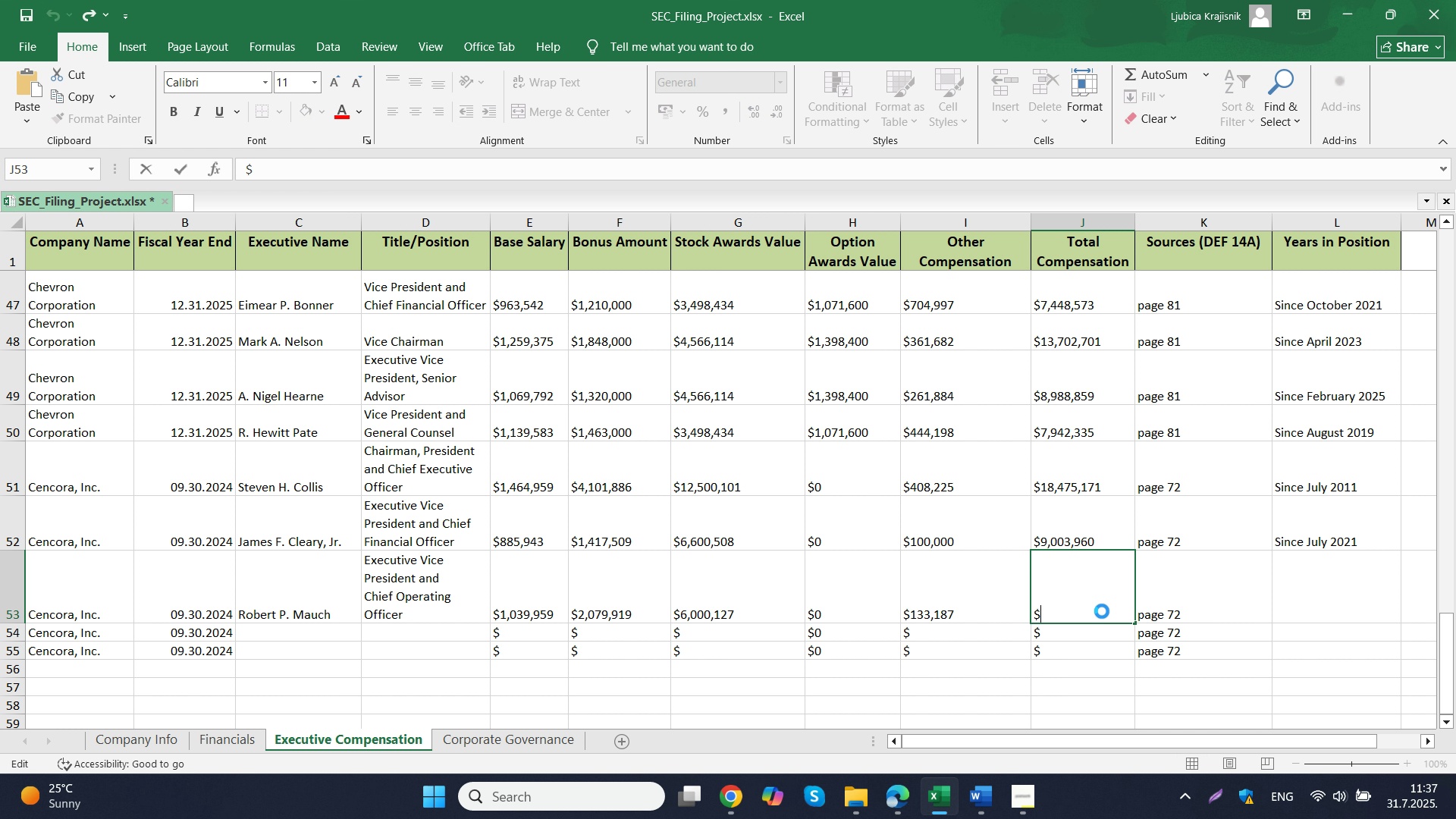 
key(Control+ControlLeft)
 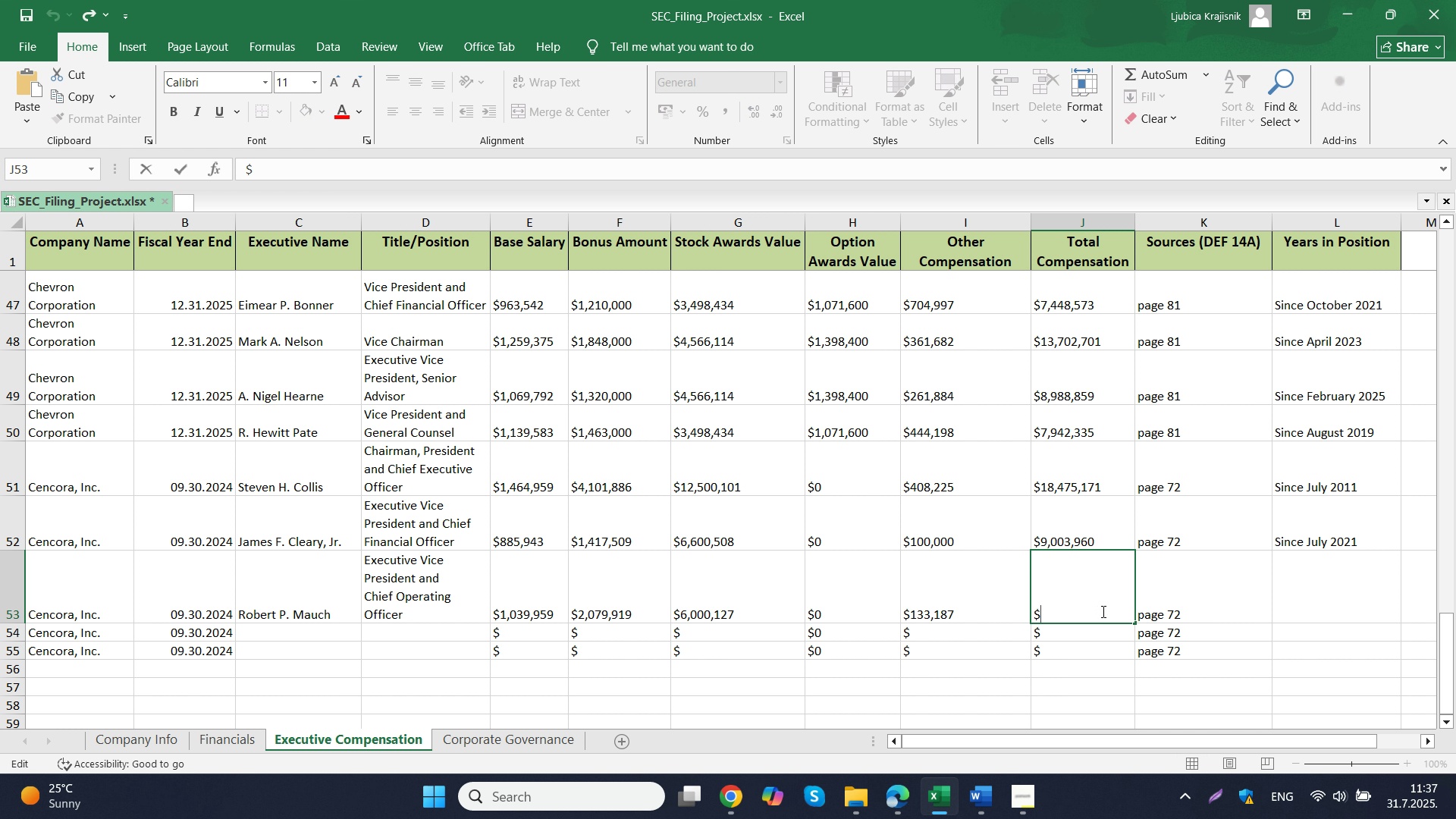 
key(Control+C)
 